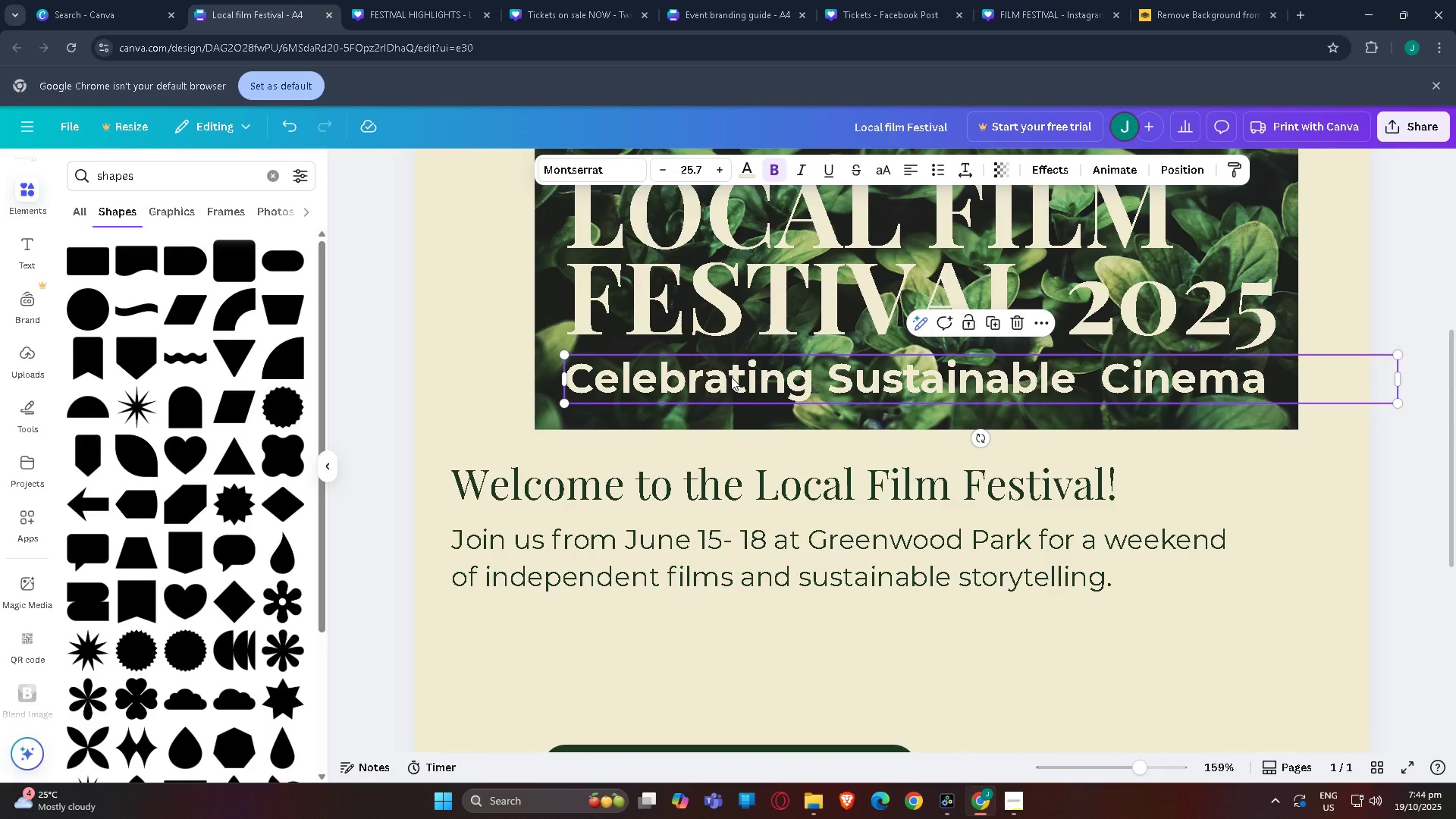 
key(Control+C)
 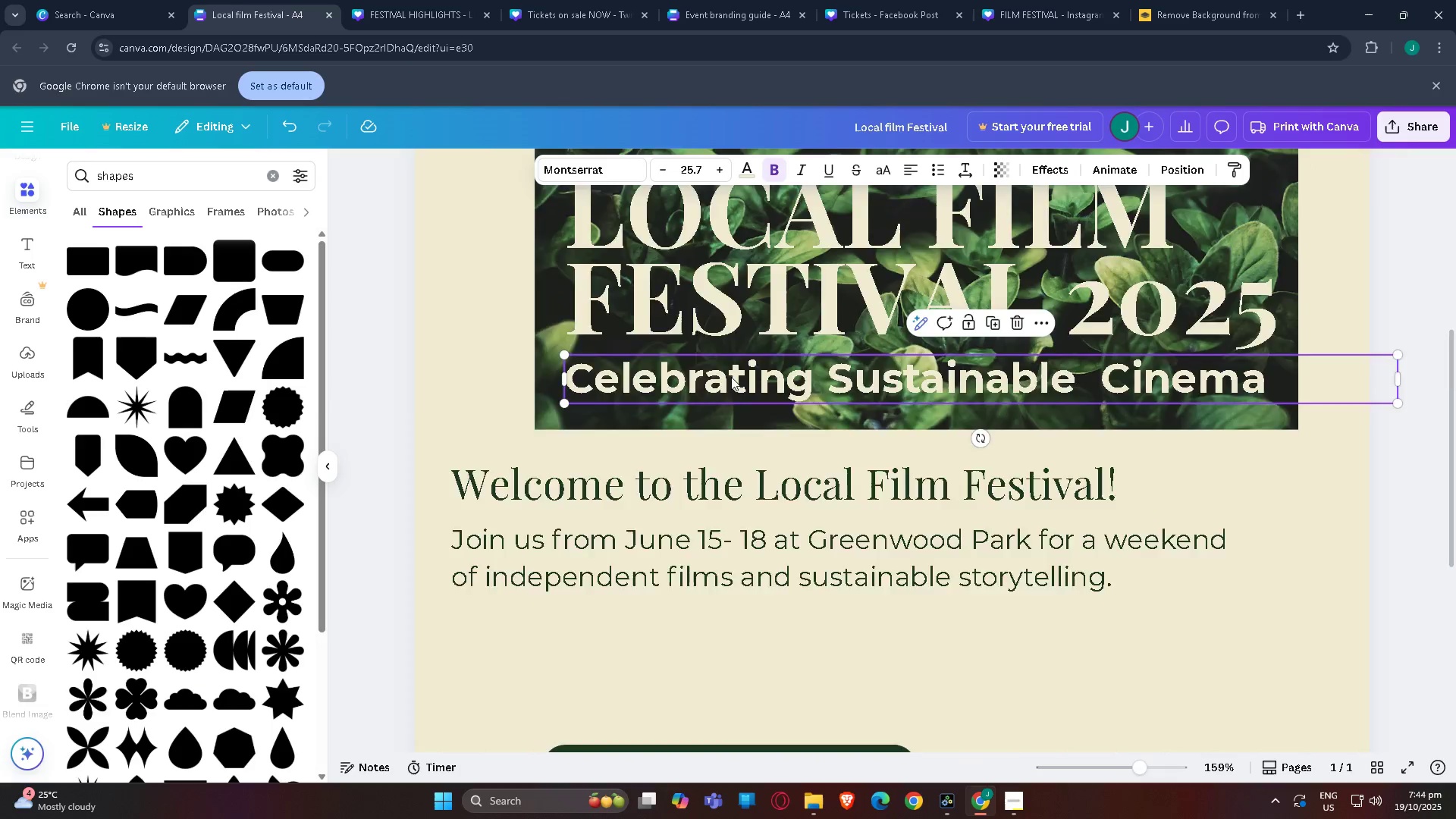 
scroll: coordinate [727, 427], scroll_direction: down, amount: 3.0
 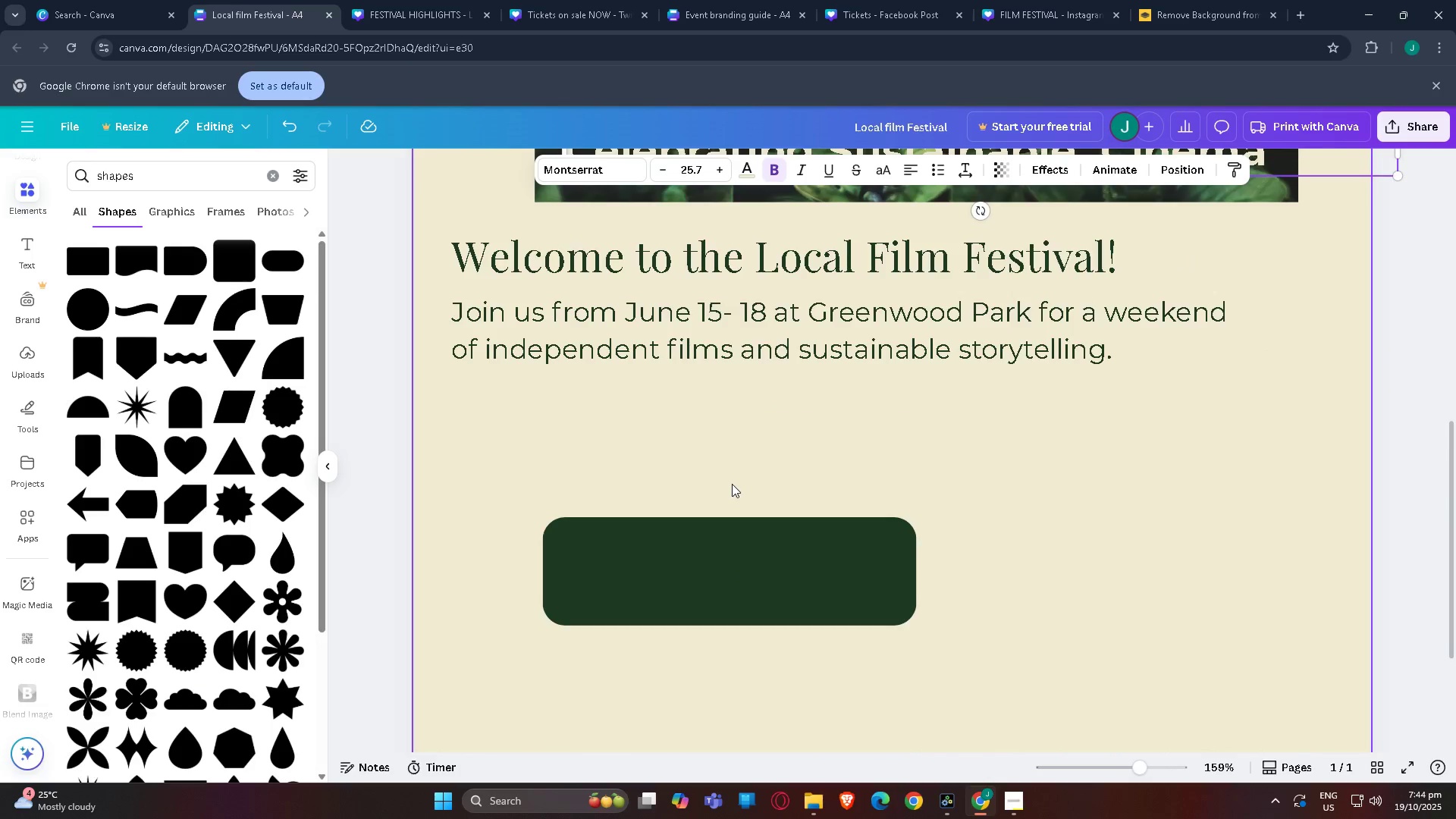 
left_click([732, 484])
 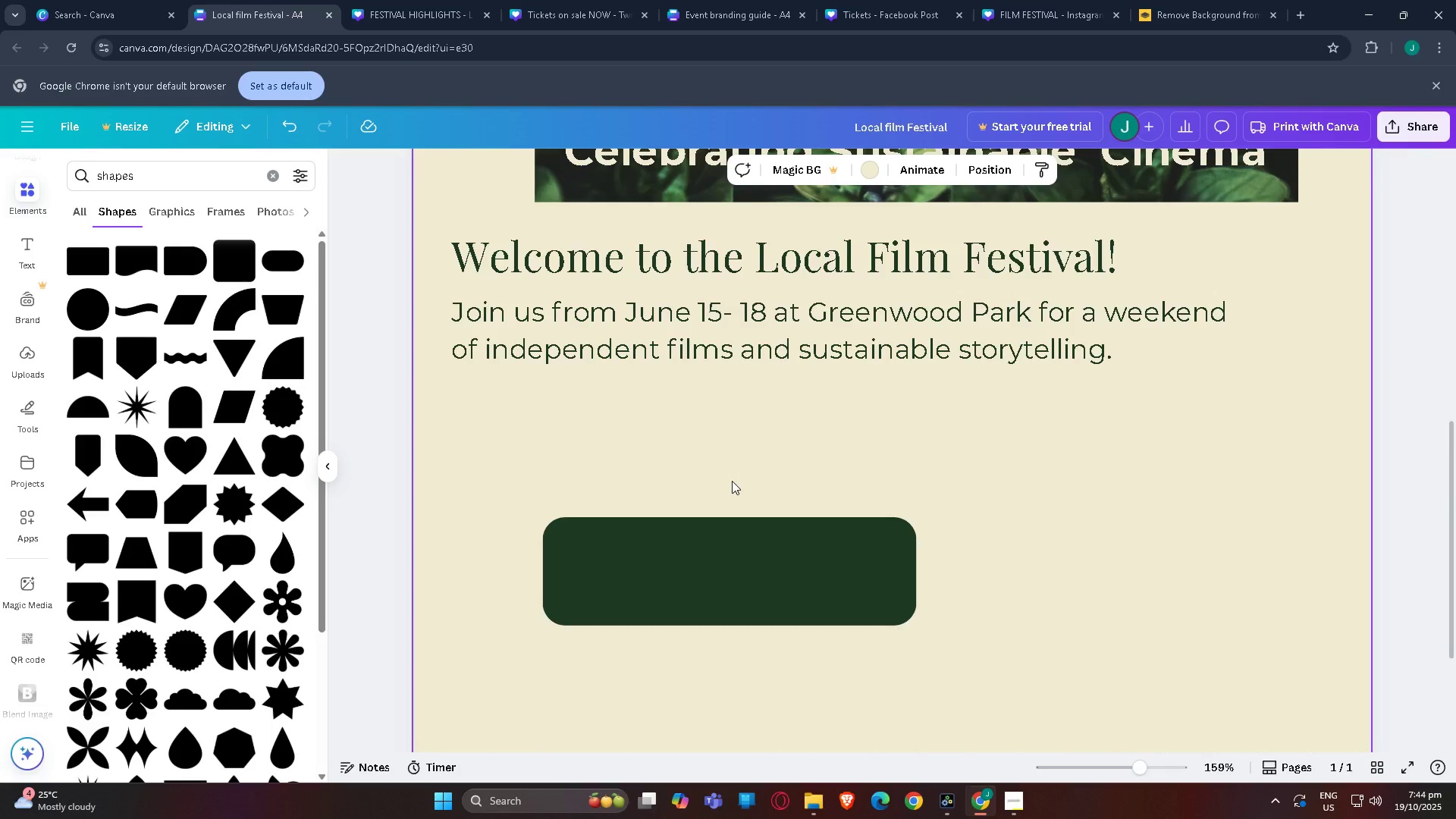 
key(Control+V)
 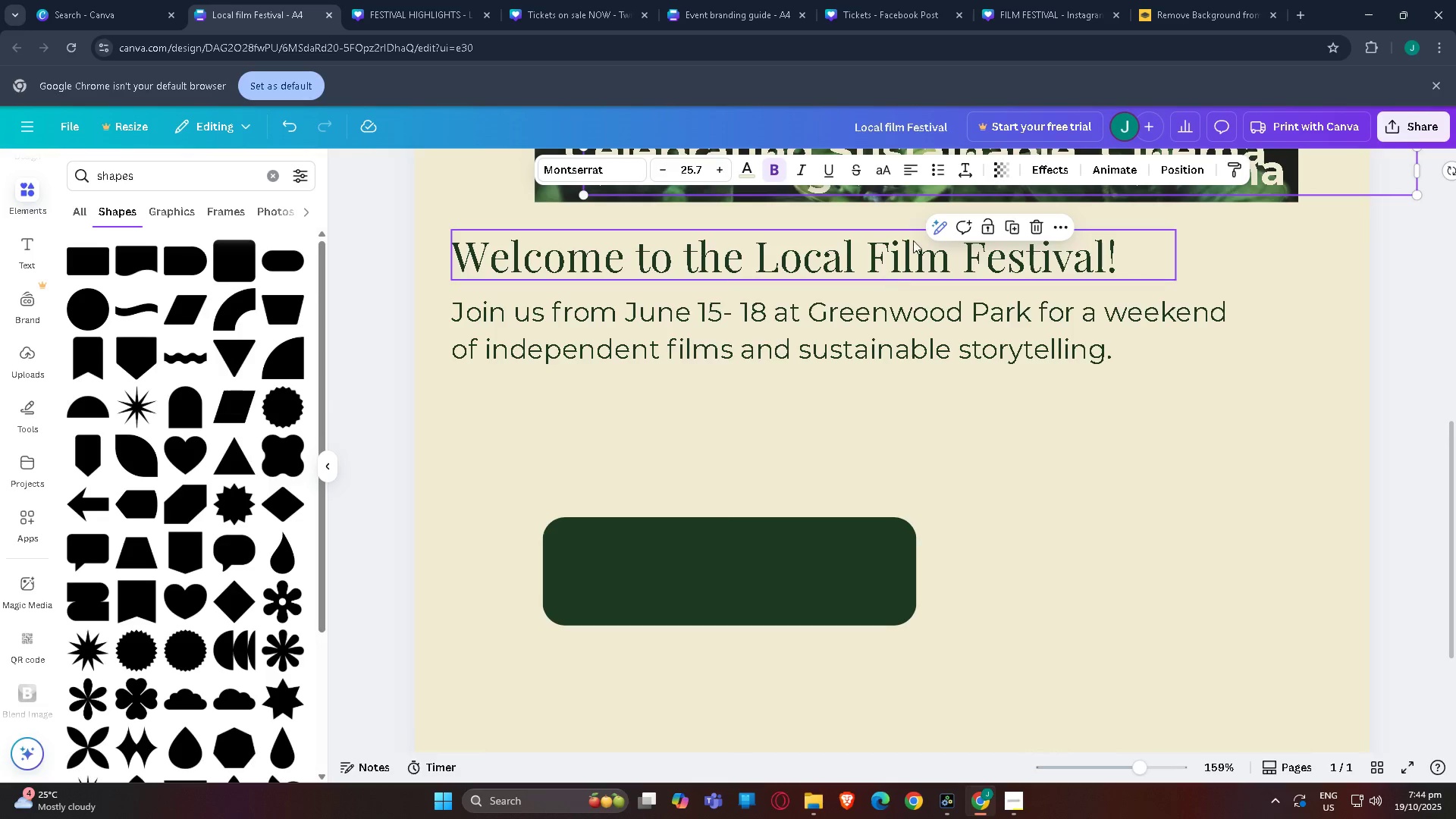 
scroll: coordinate [935, 262], scroll_direction: up, amount: 2.0
 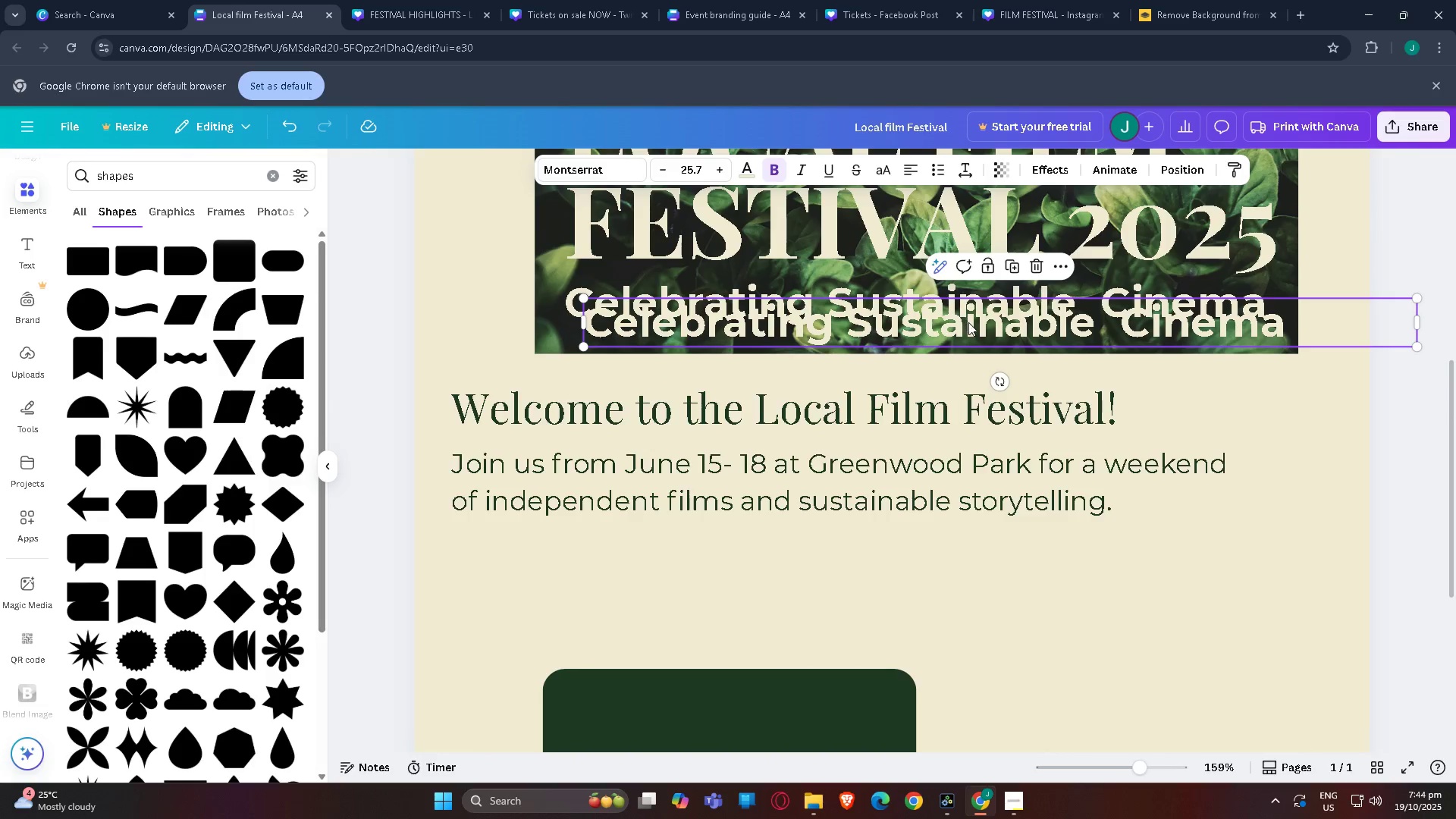 
left_click_drag(start_coordinate=[971, 330], to_coordinate=[908, 712])
 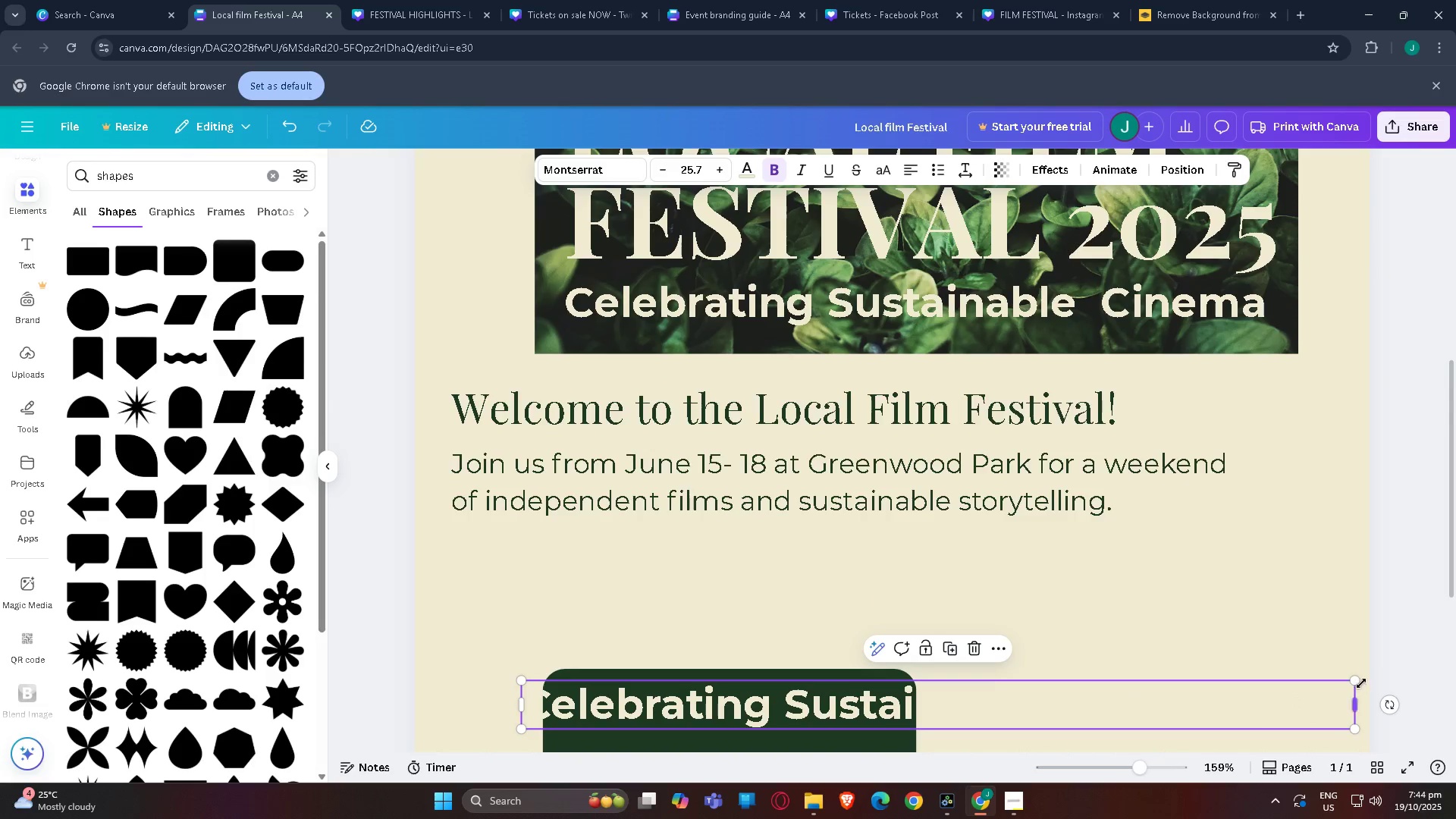 
left_click_drag(start_coordinate=[1353, 678], to_coordinate=[869, 668])
 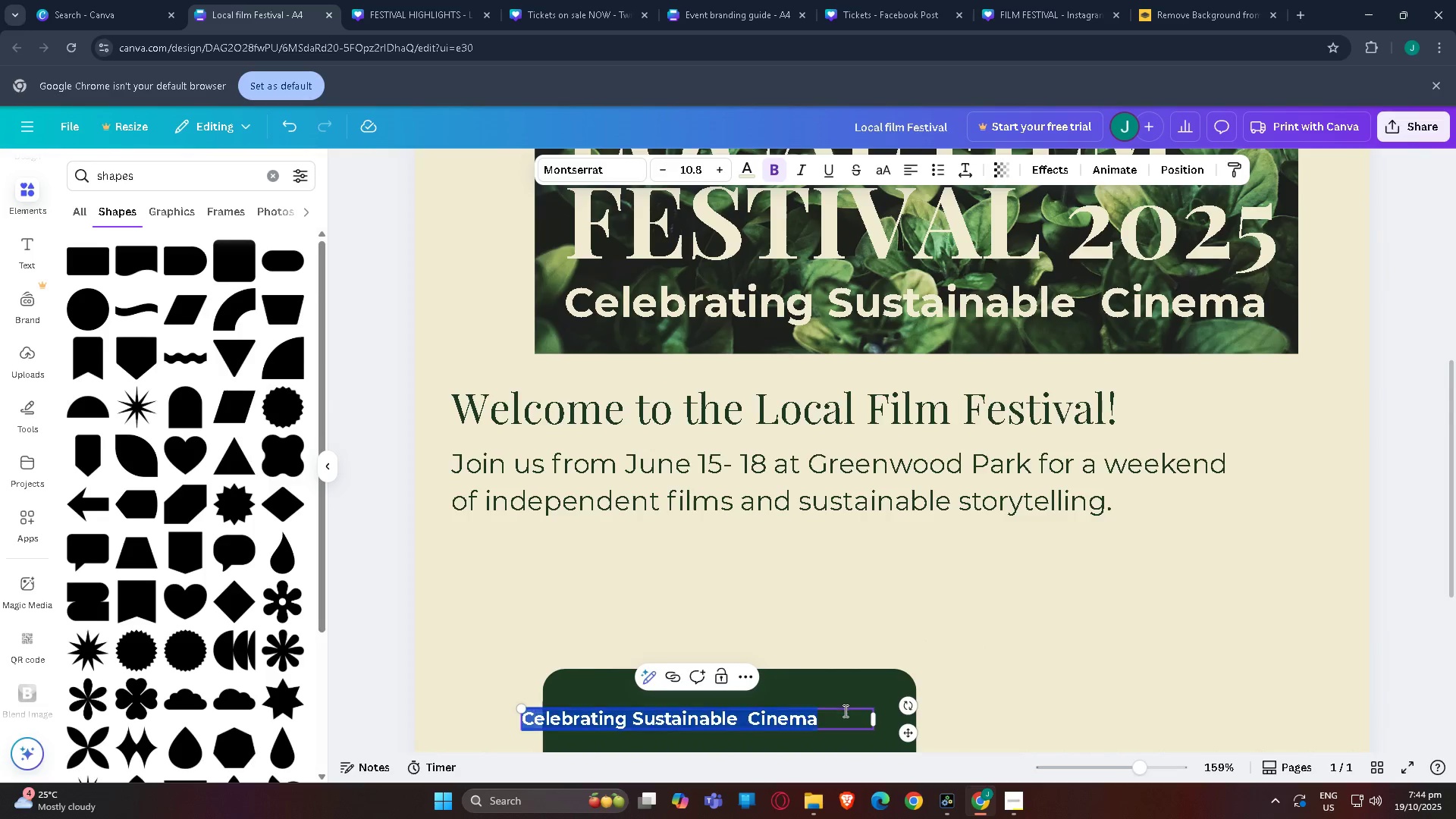 
double_click([845, 717])
 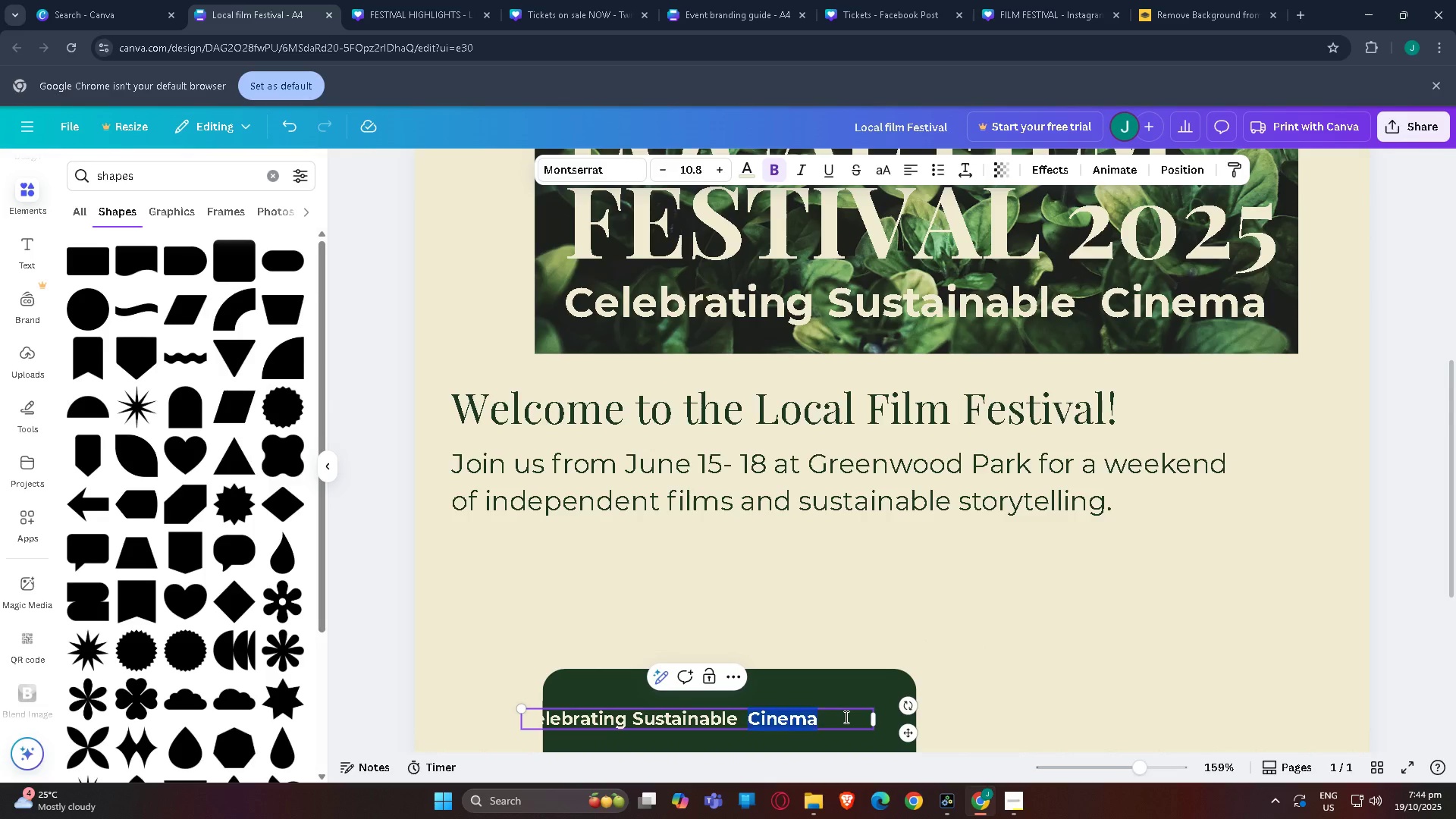 
double_click([845, 717])
 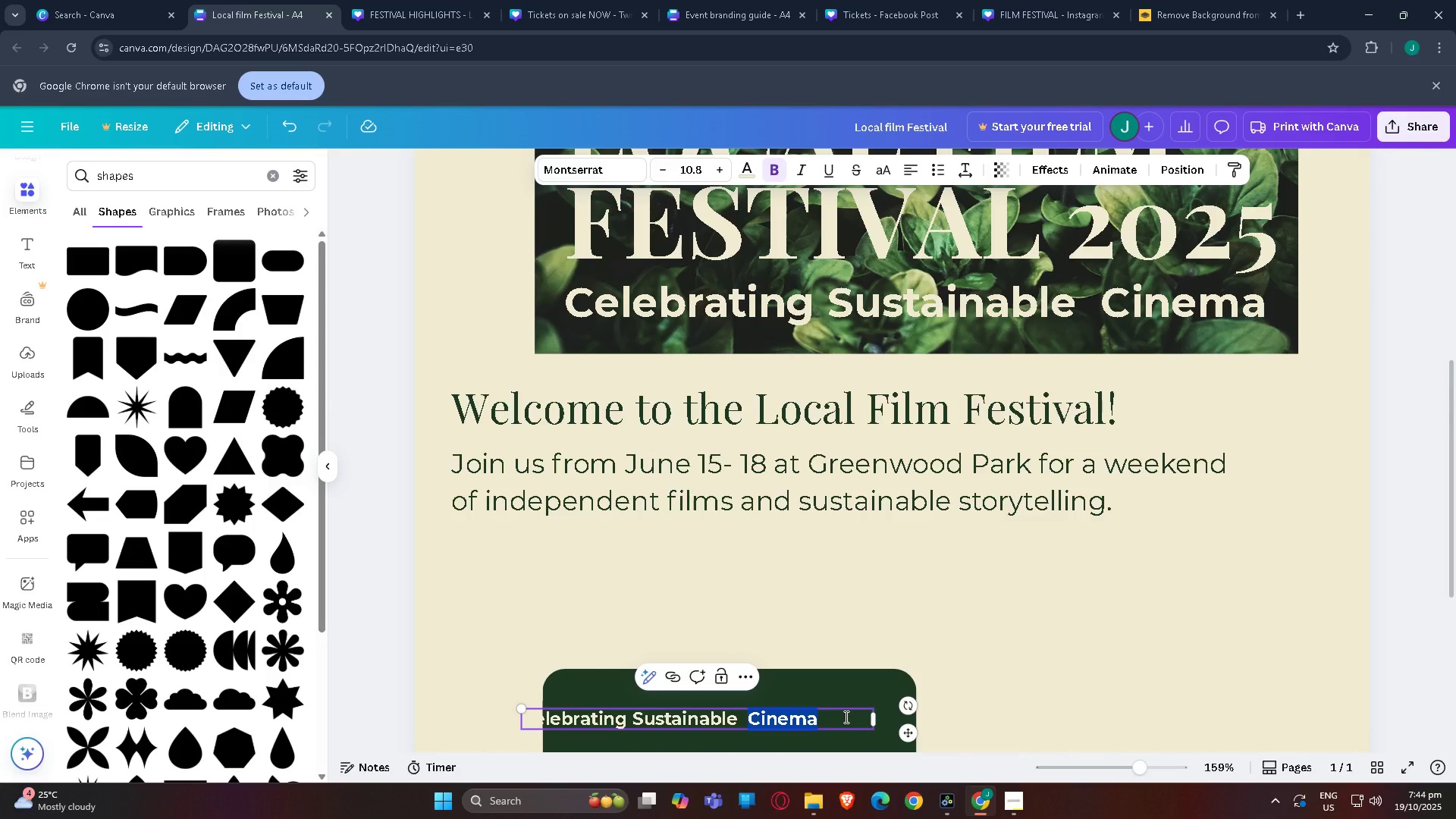 
key(Shift+ShiftLeft)
 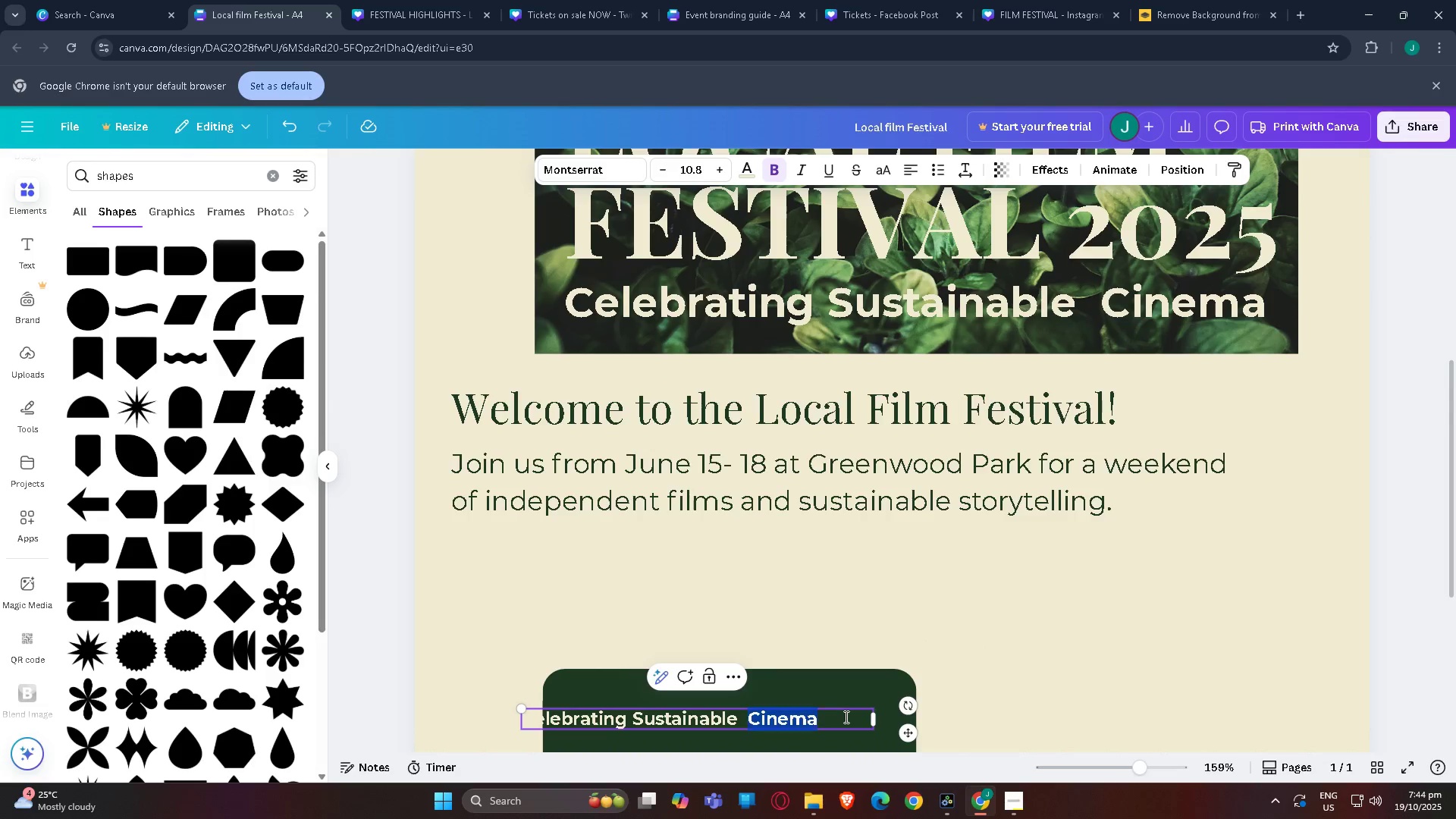 
double_click([845, 717])
 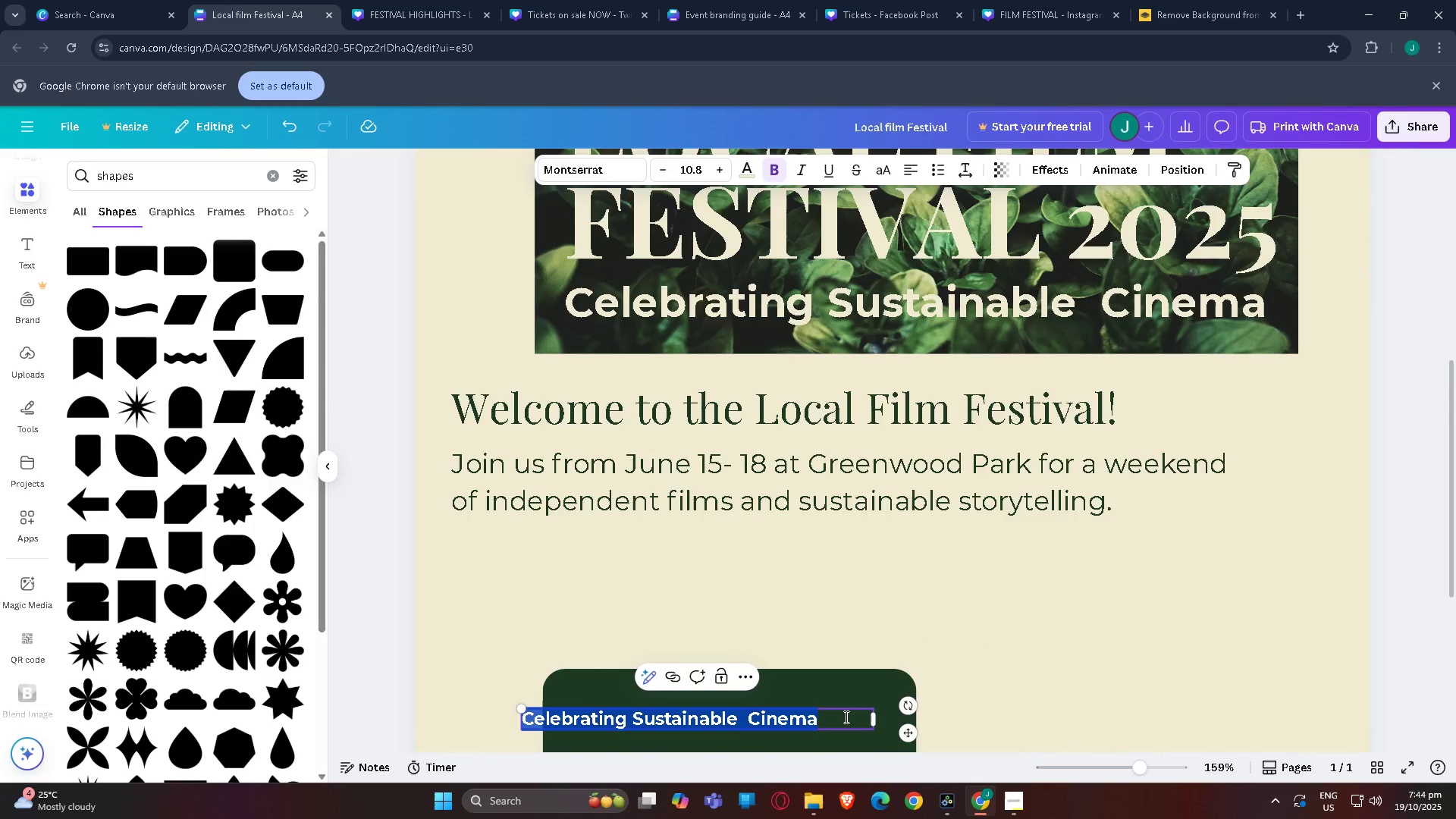 
triple_click([845, 717])
 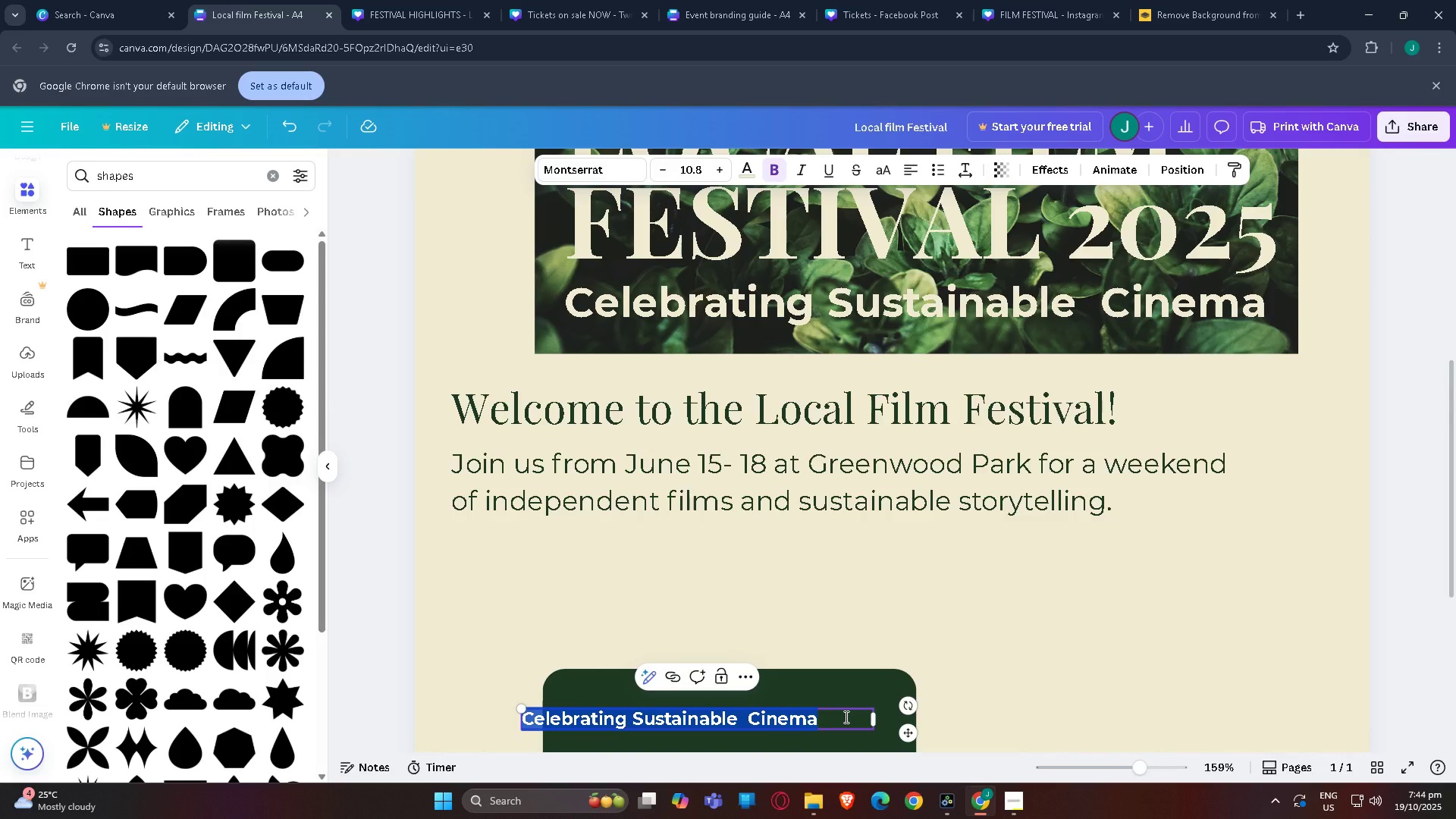 
type(Ge)
key(Backspace)
key(Backspace)
key(Backspace)
key(Backspace)
type(Get Your Ticekts)
 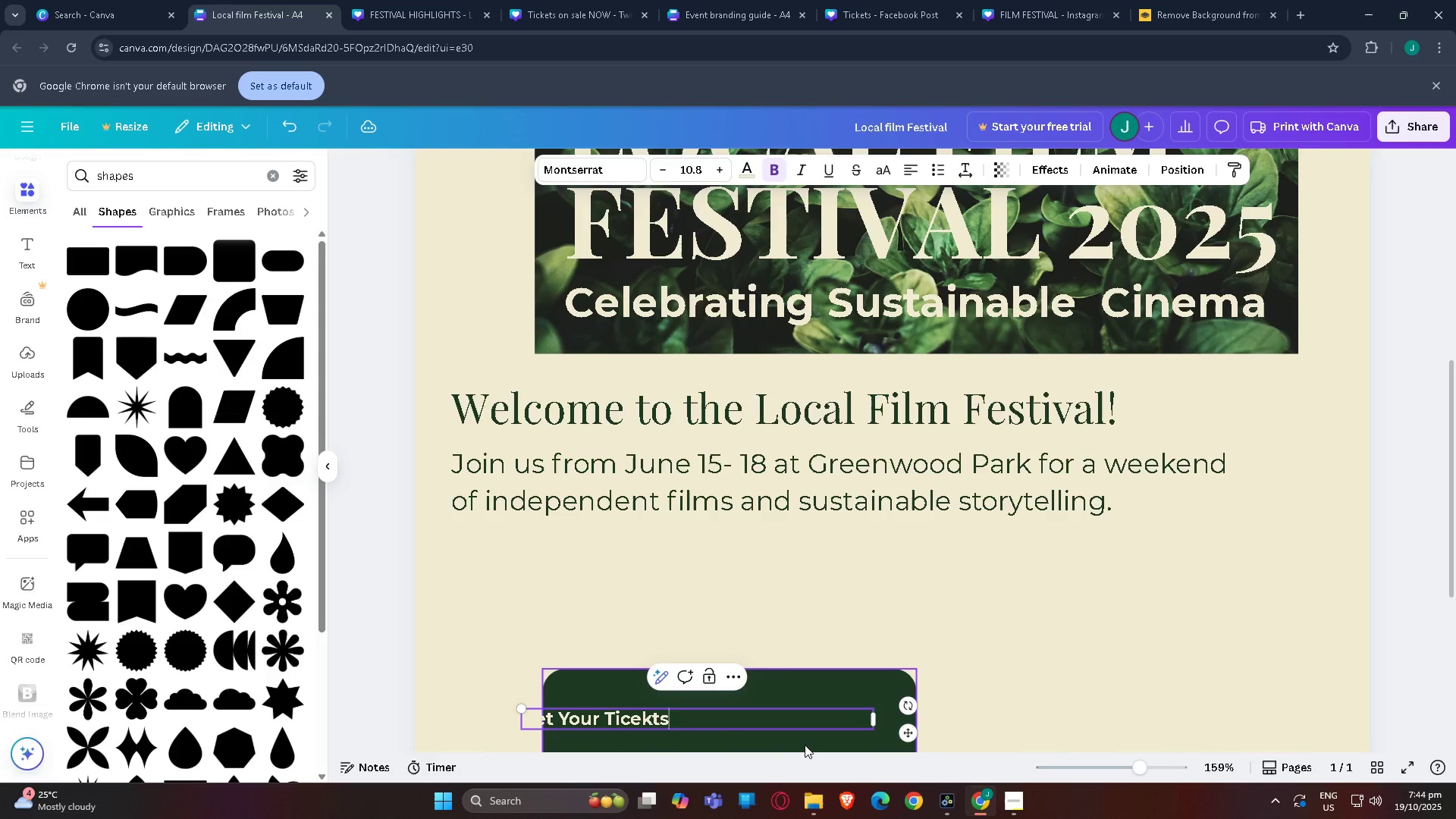 
double_click([640, 720])
 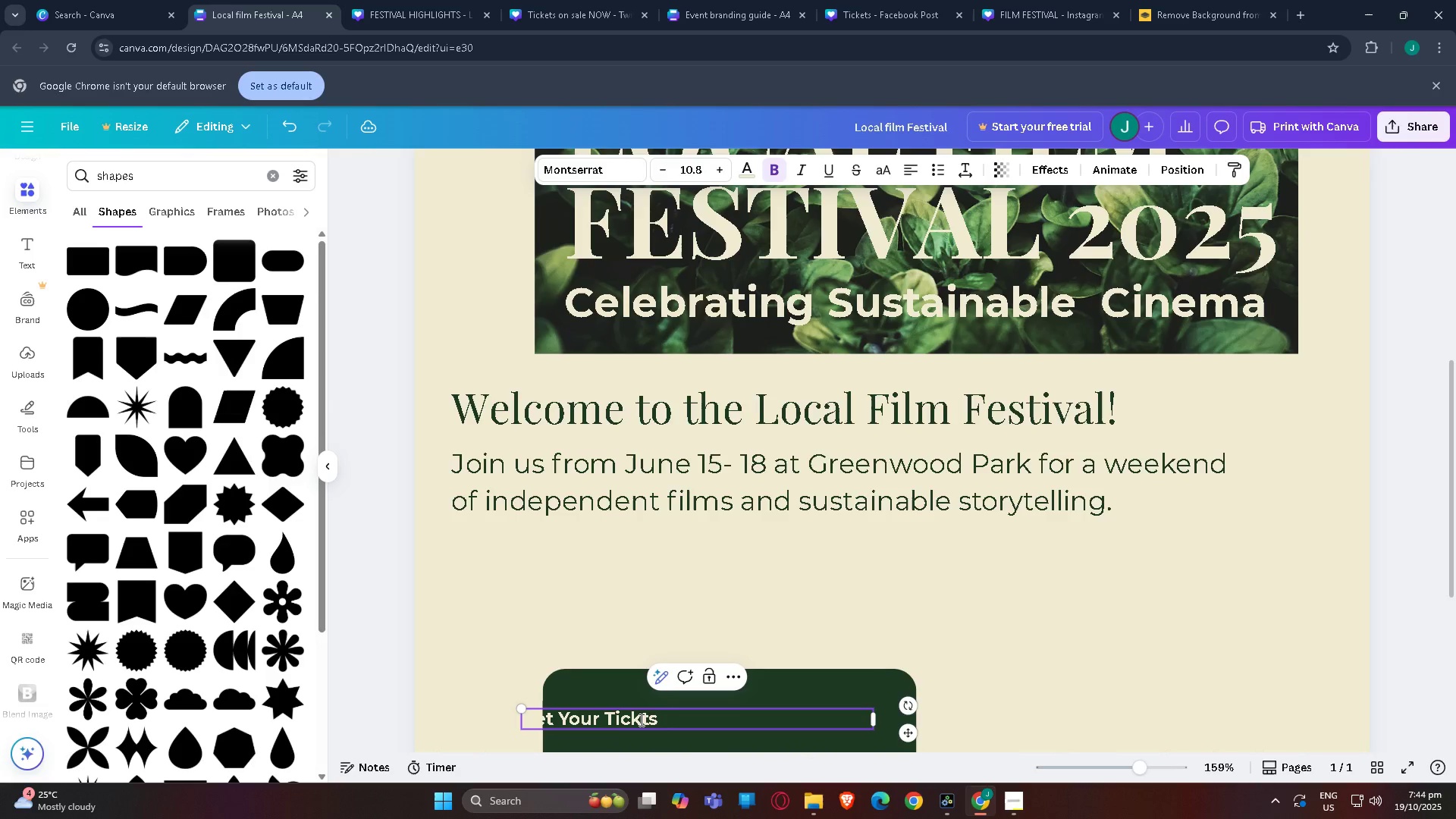 
key(Backspace)
 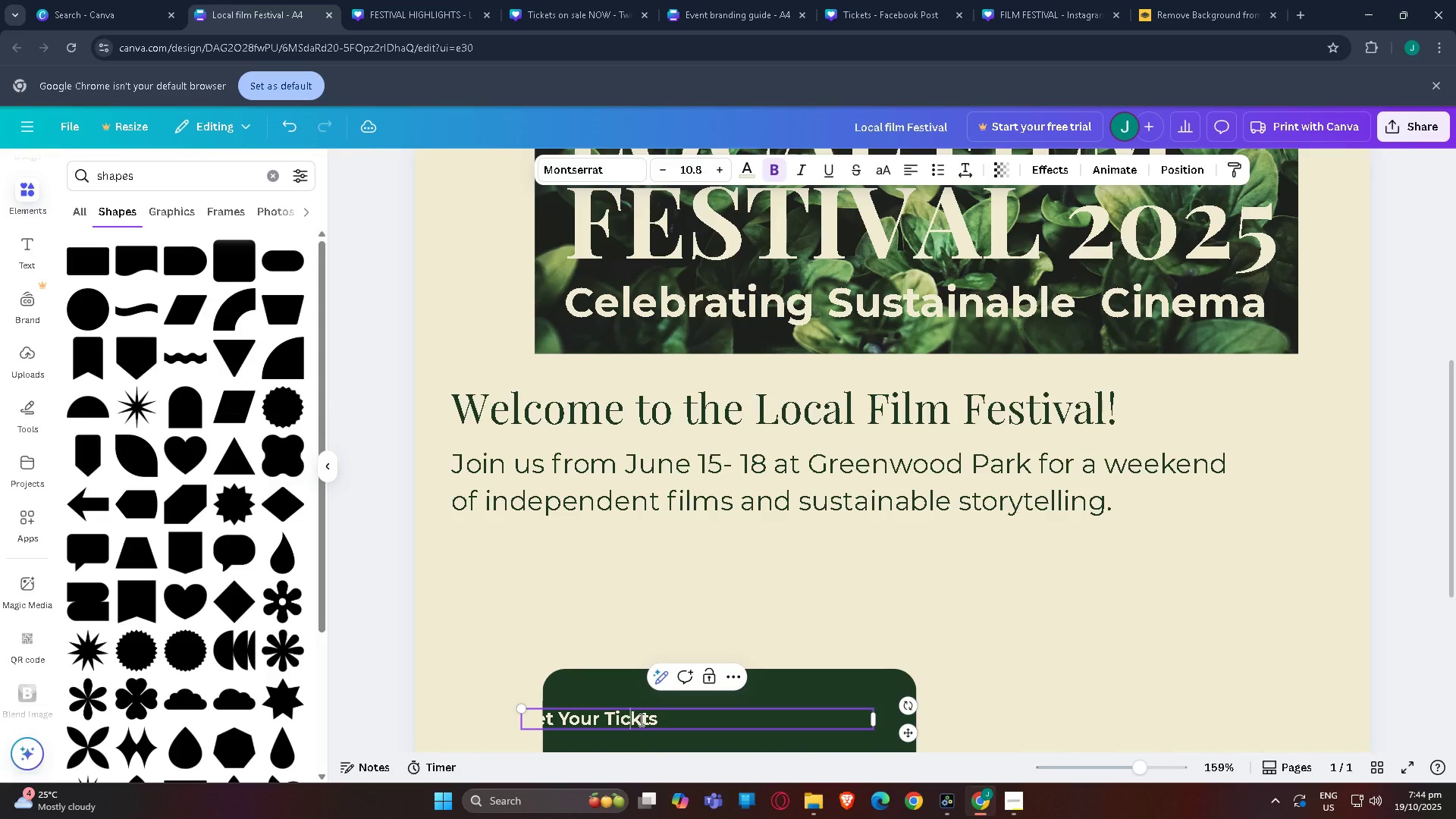 
key(ArrowRight)
 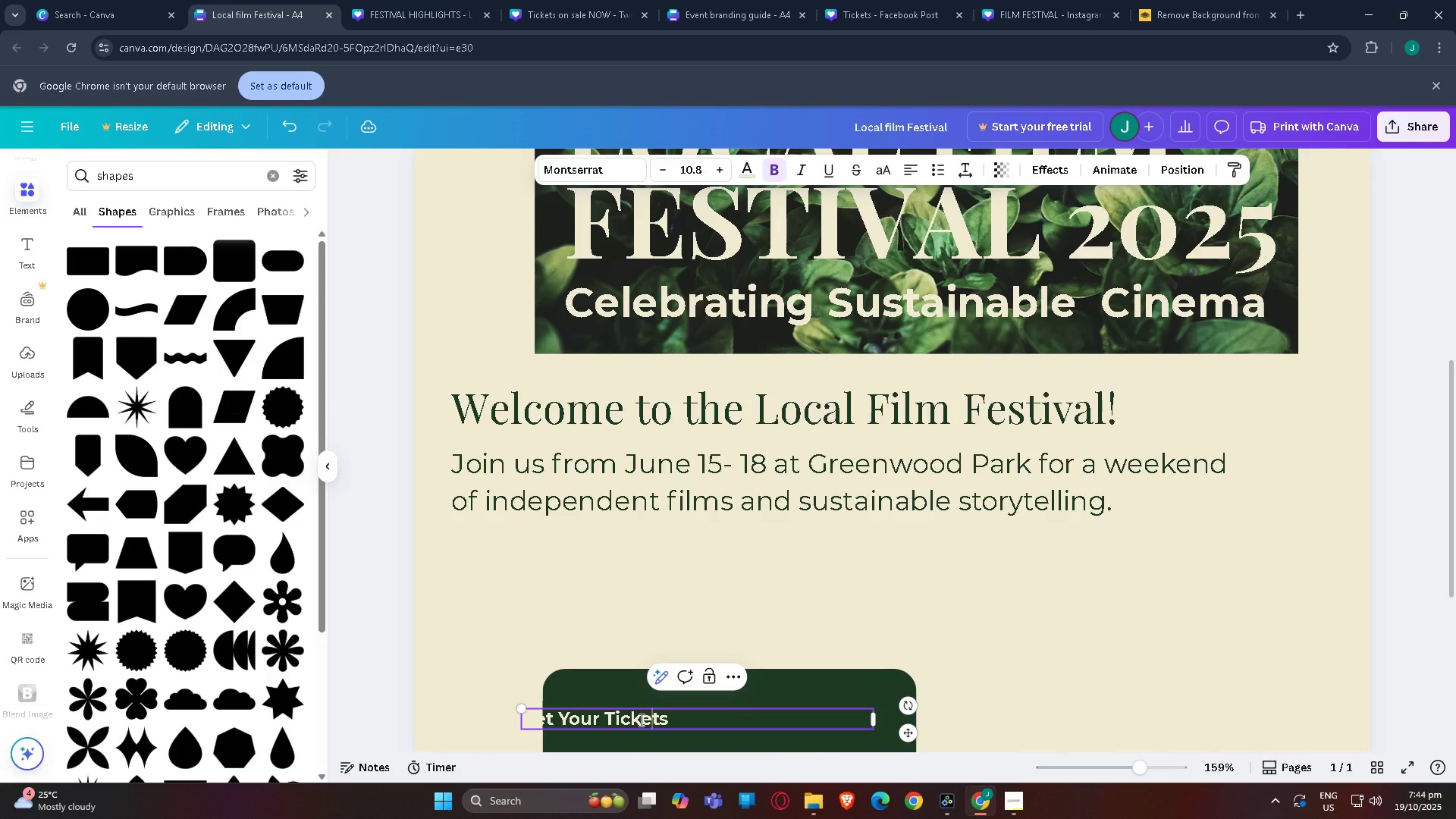 
key(E)
 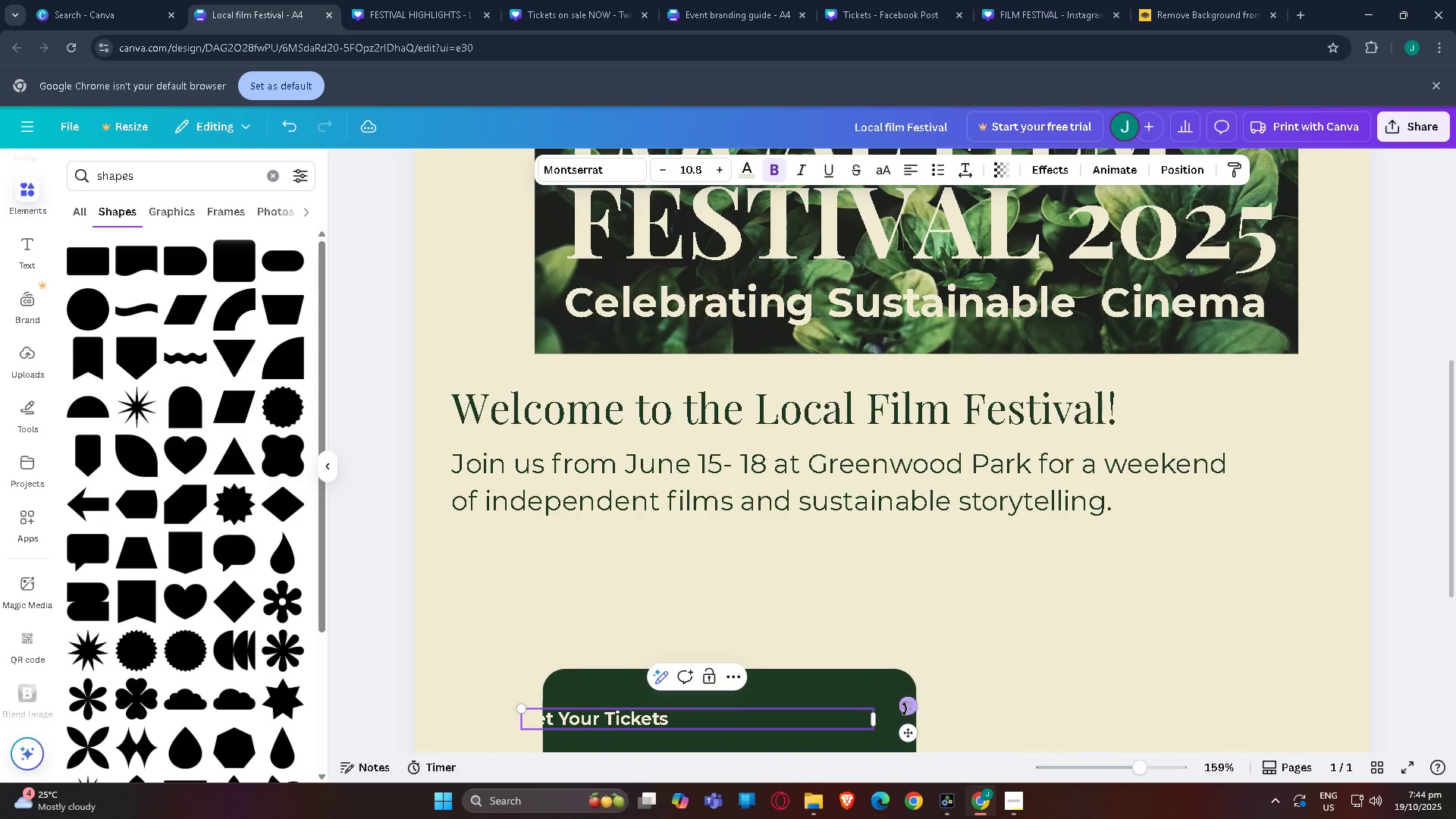 
left_click([1062, 667])
 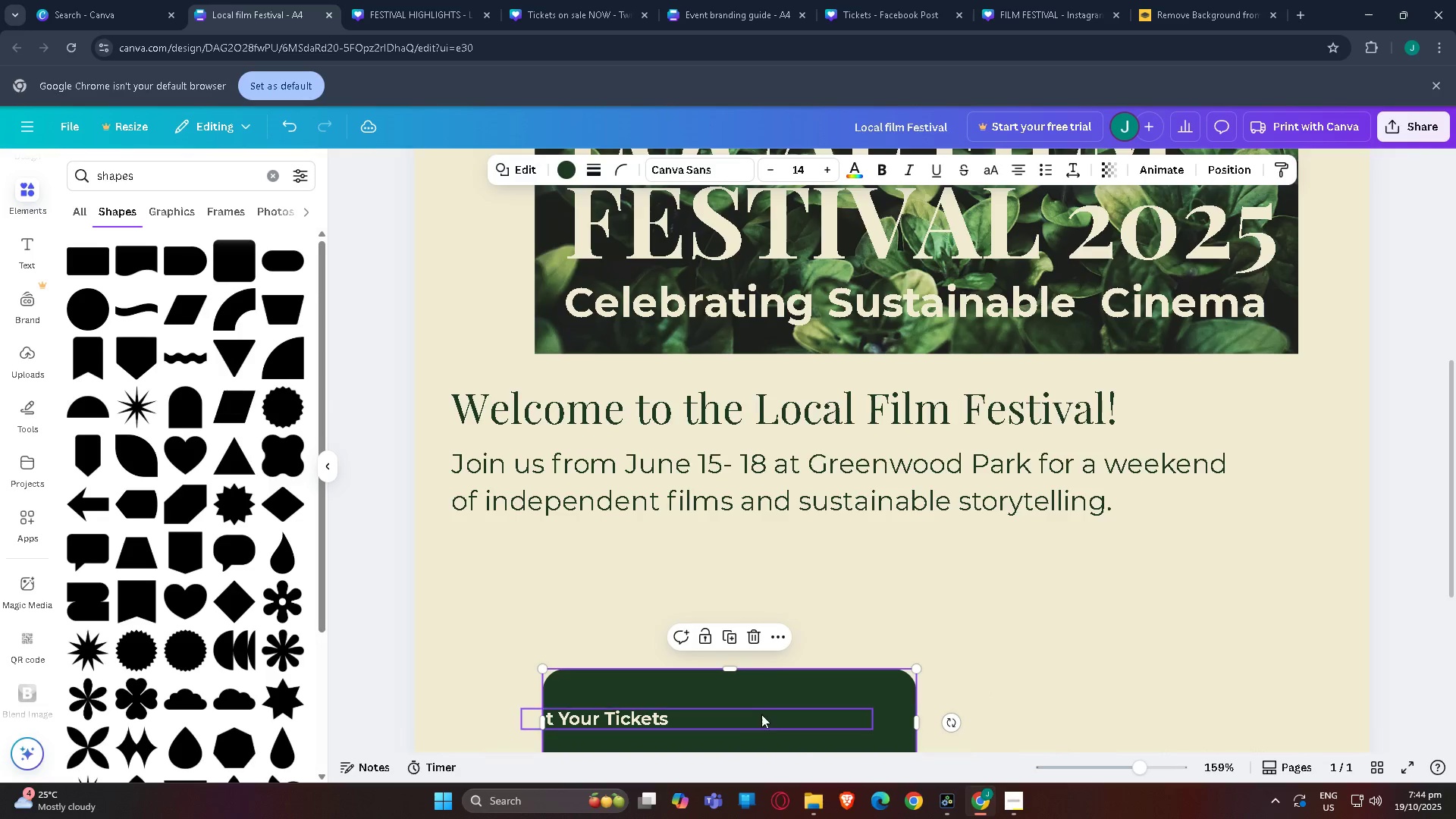 
double_click([757, 718])
 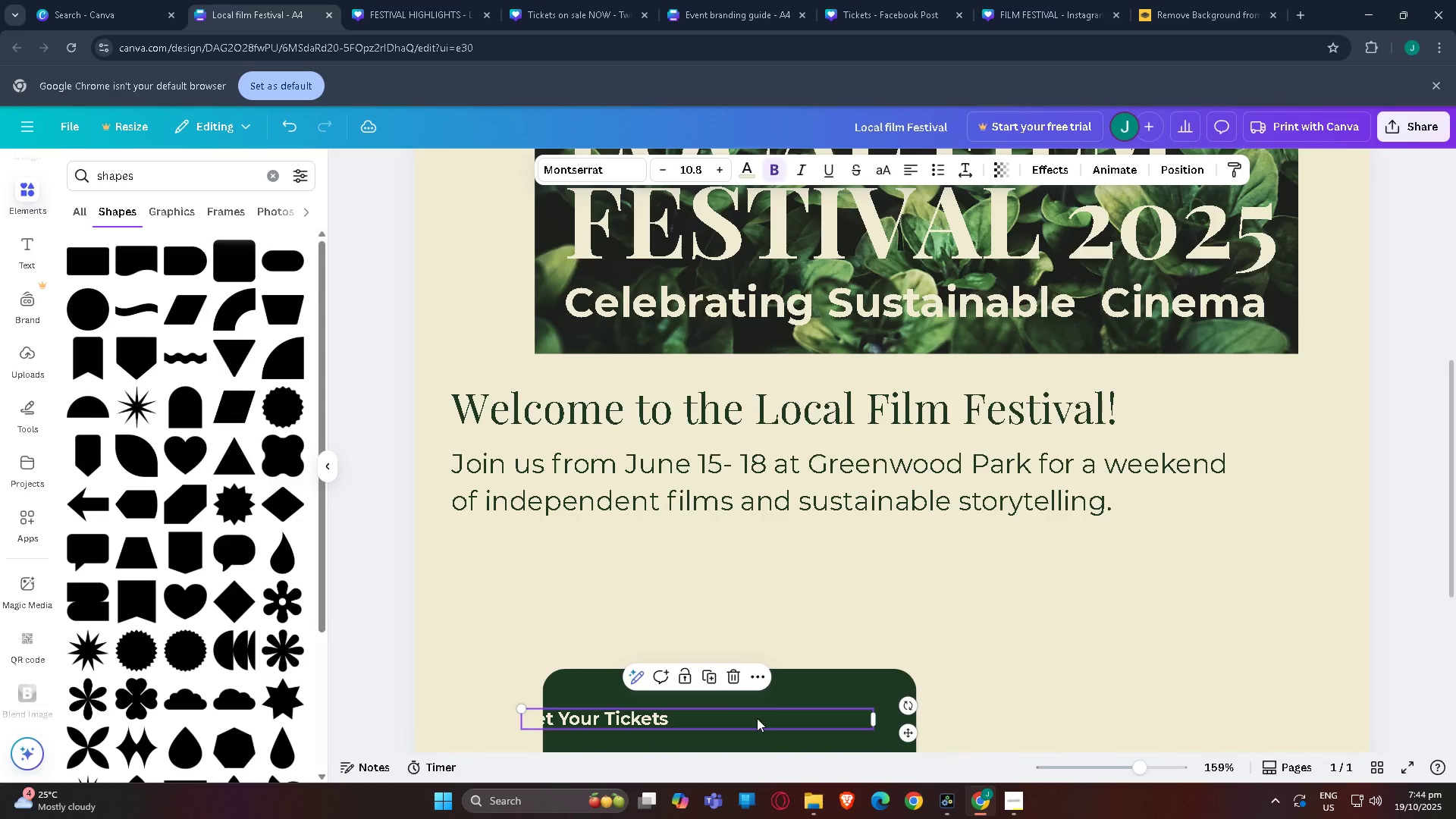 
left_click_drag(start_coordinate=[757, 718], to_coordinate=[857, 704])
 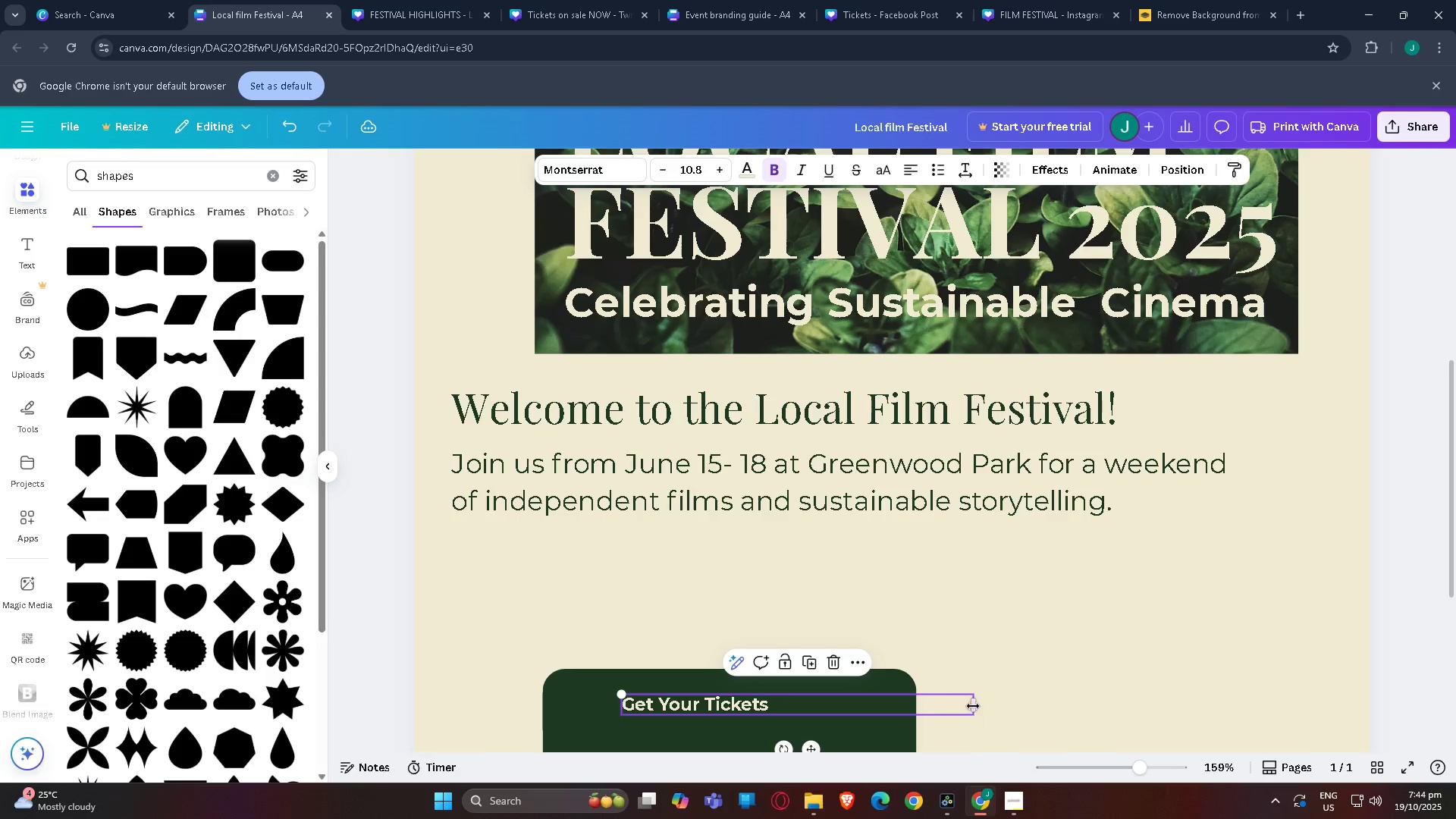 
left_click_drag(start_coordinate=[974, 706], to_coordinate=[777, 702])
 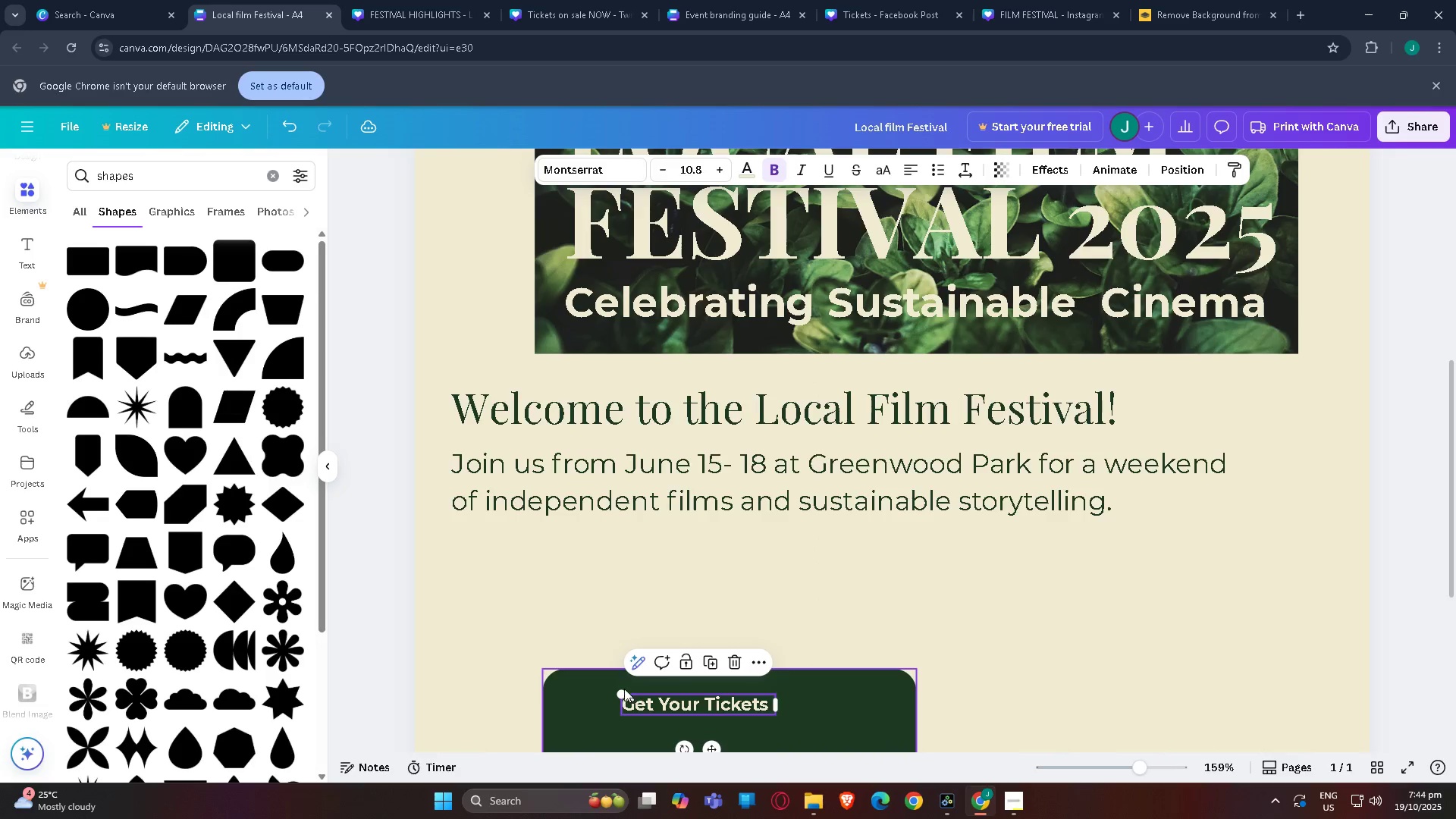 
left_click_drag(start_coordinate=[621, 692], to_coordinate=[563, 669])
 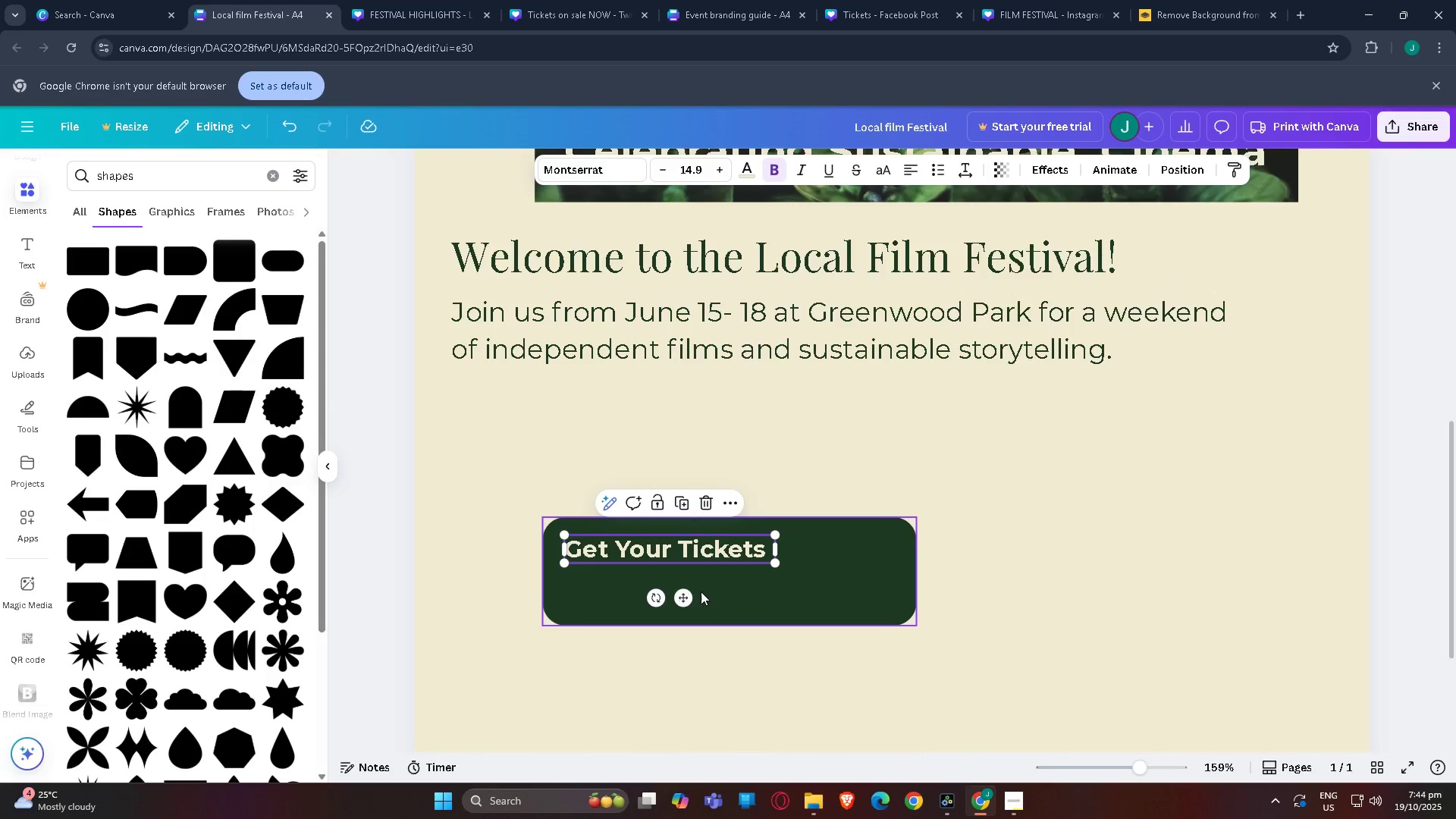 
scroll: coordinate [563, 668], scroll_direction: down, amount: 2.0
 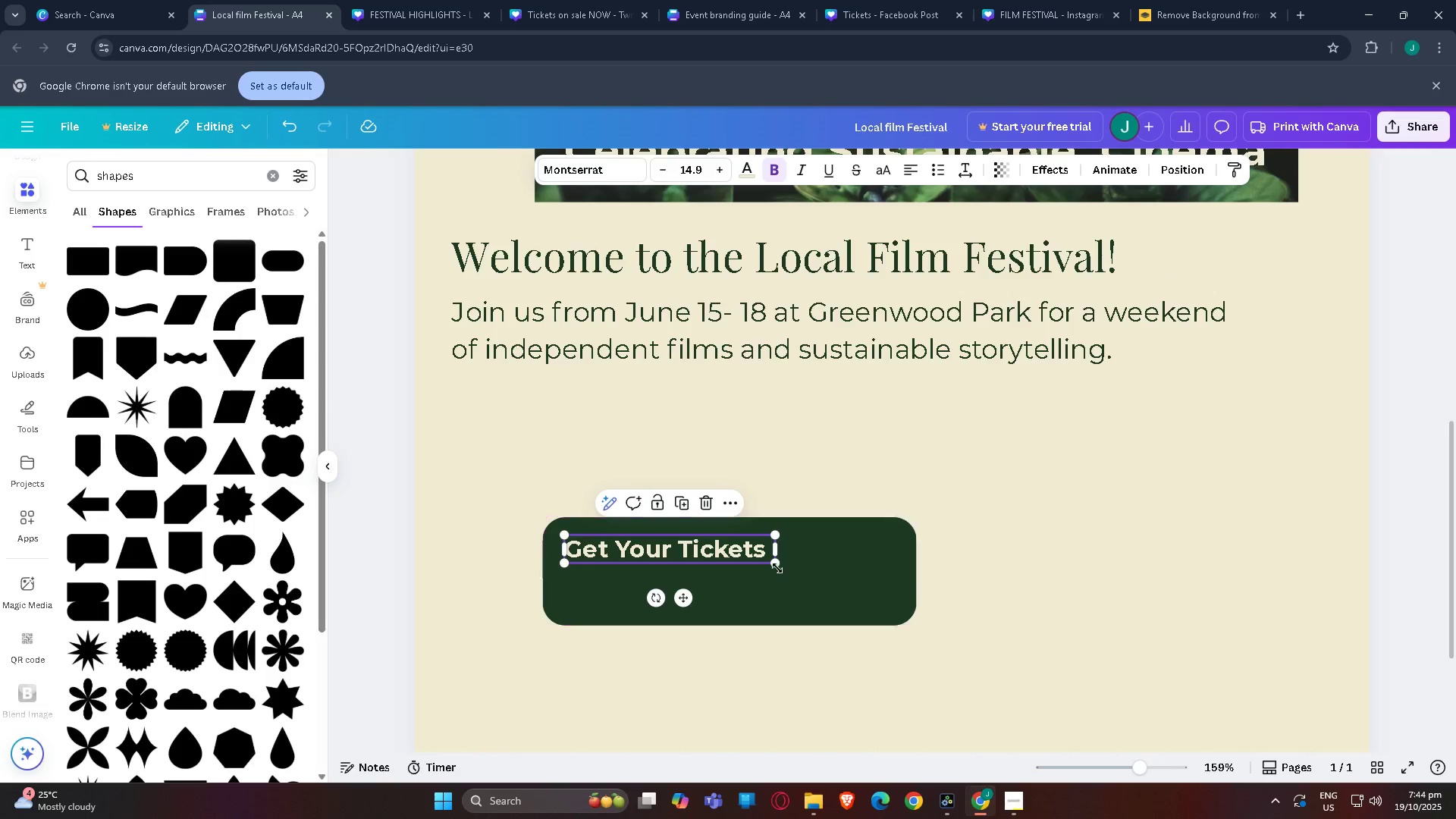 
left_click_drag(start_coordinate=[777, 563], to_coordinate=[874, 621])
 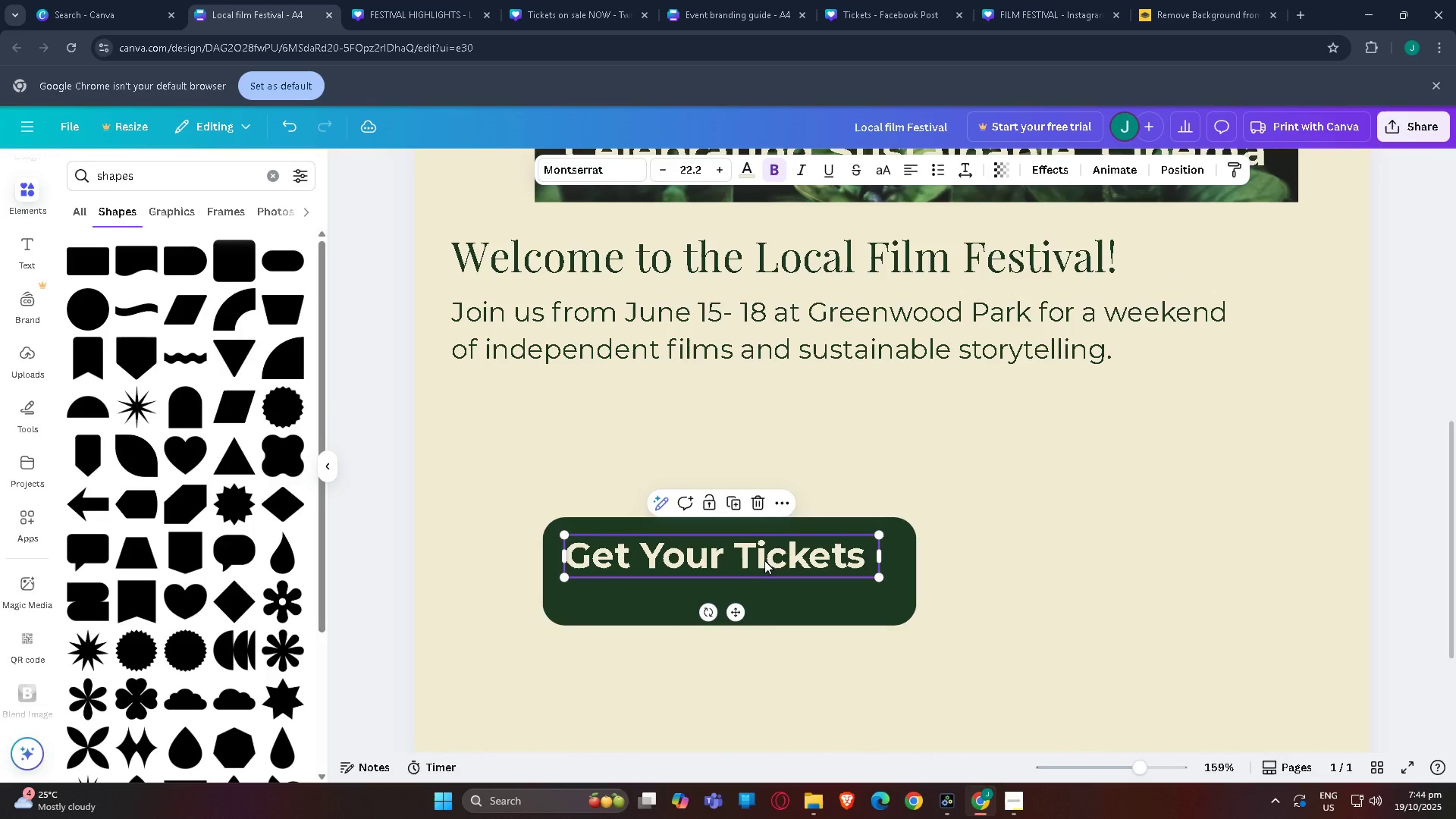 
left_click_drag(start_coordinate=[764, 560], to_coordinate=[789, 568])
 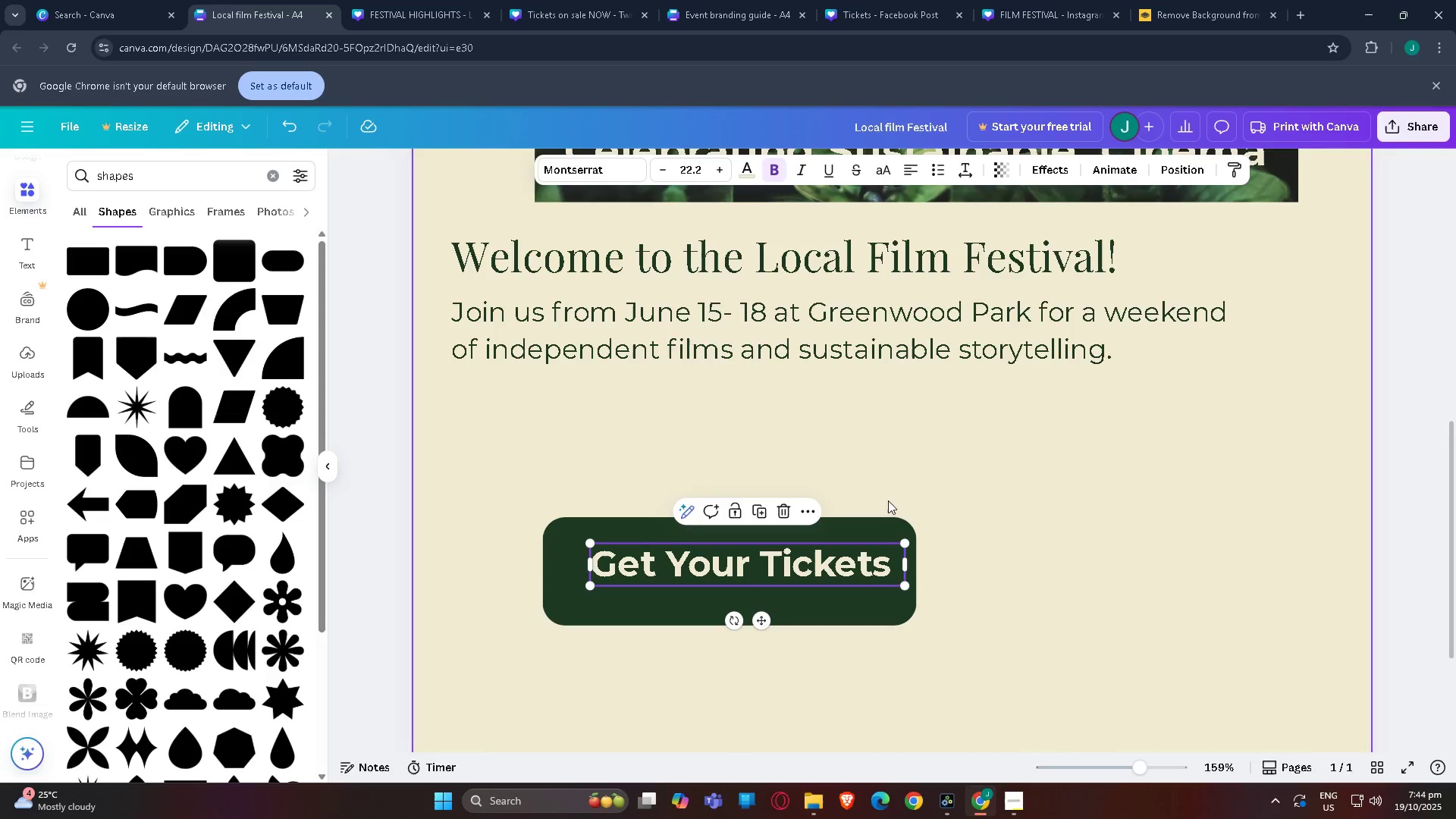 
left_click([924, 484])
 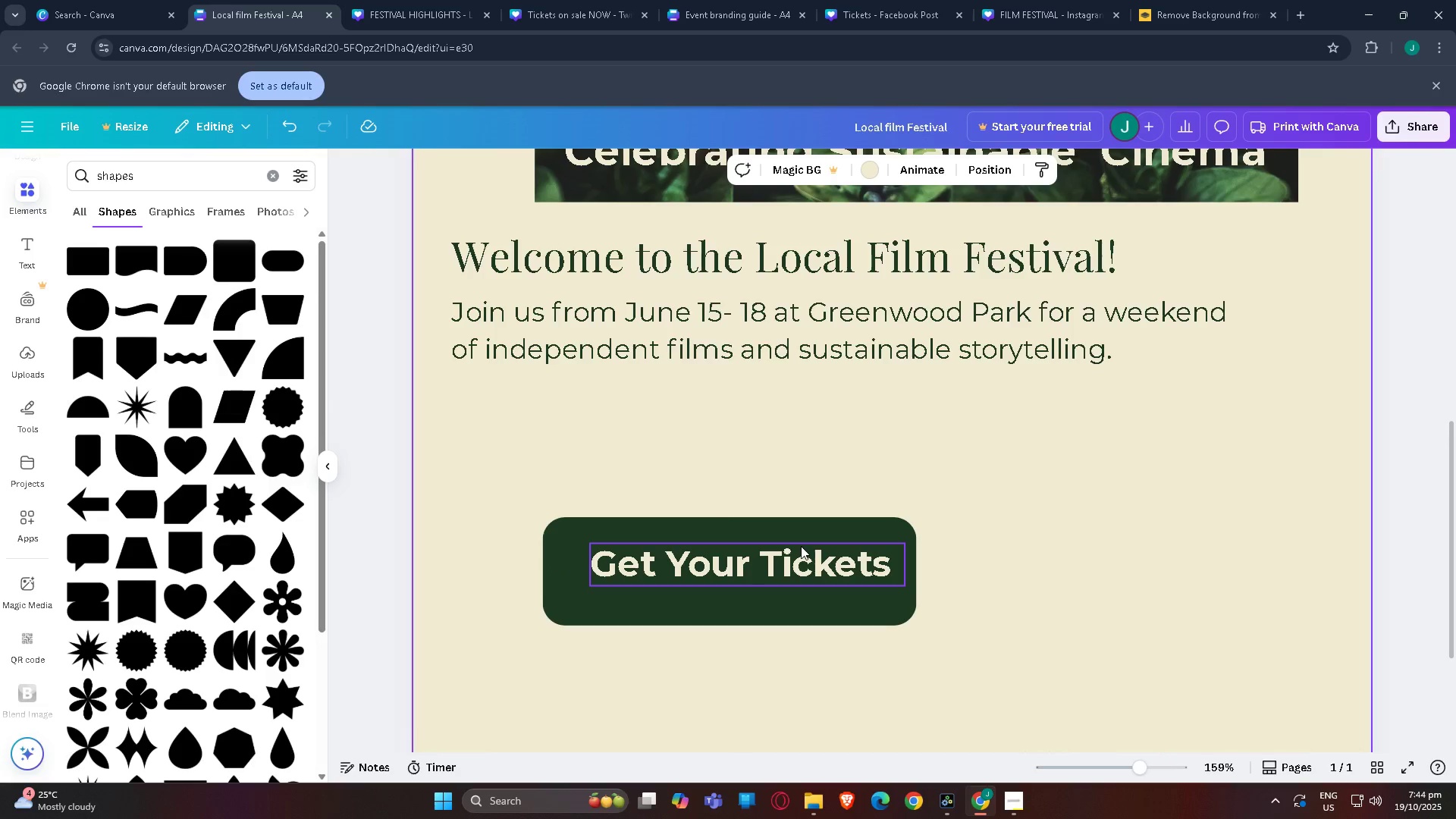 
left_click([795, 548])
 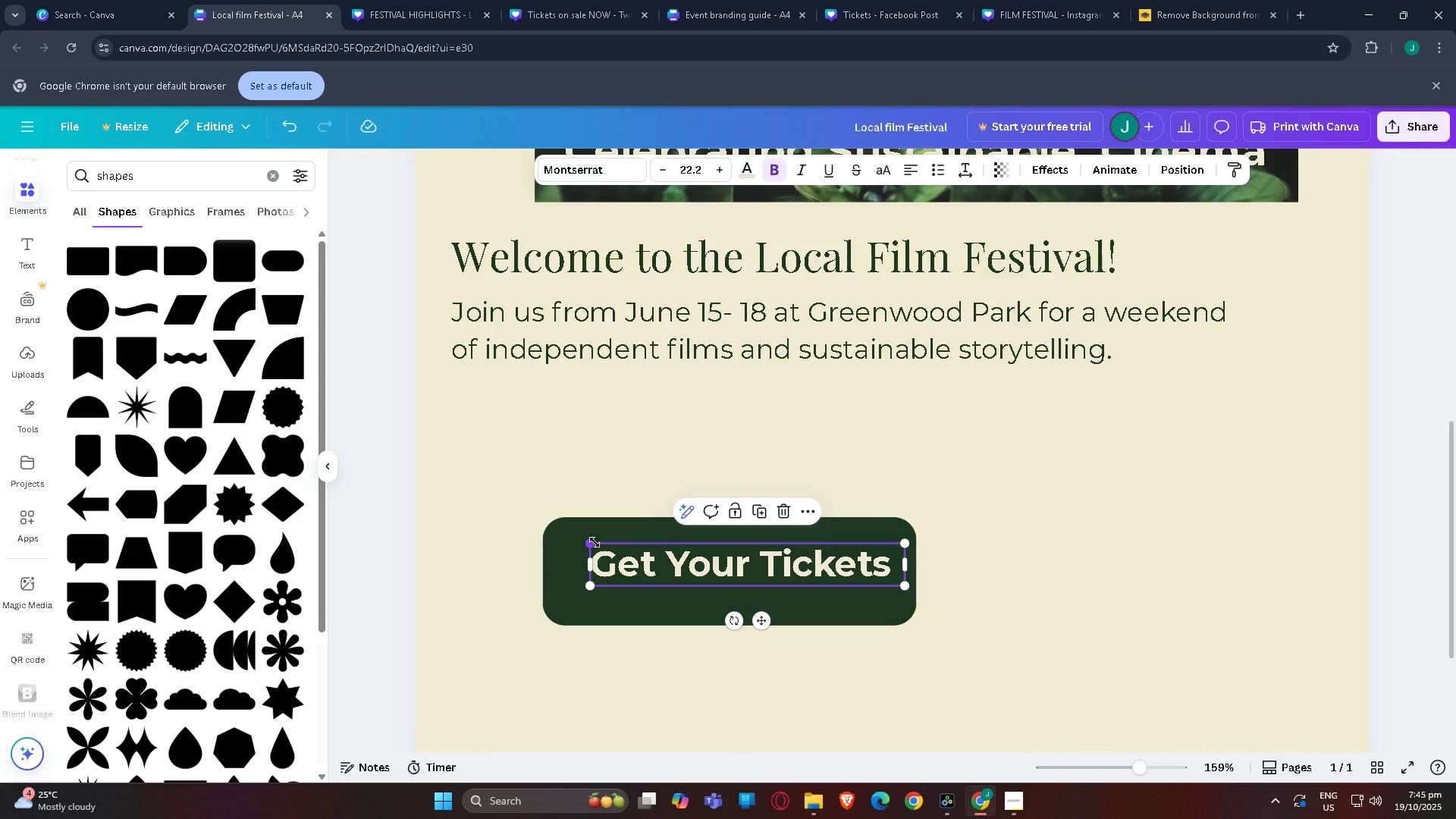 
wait(20.1)
 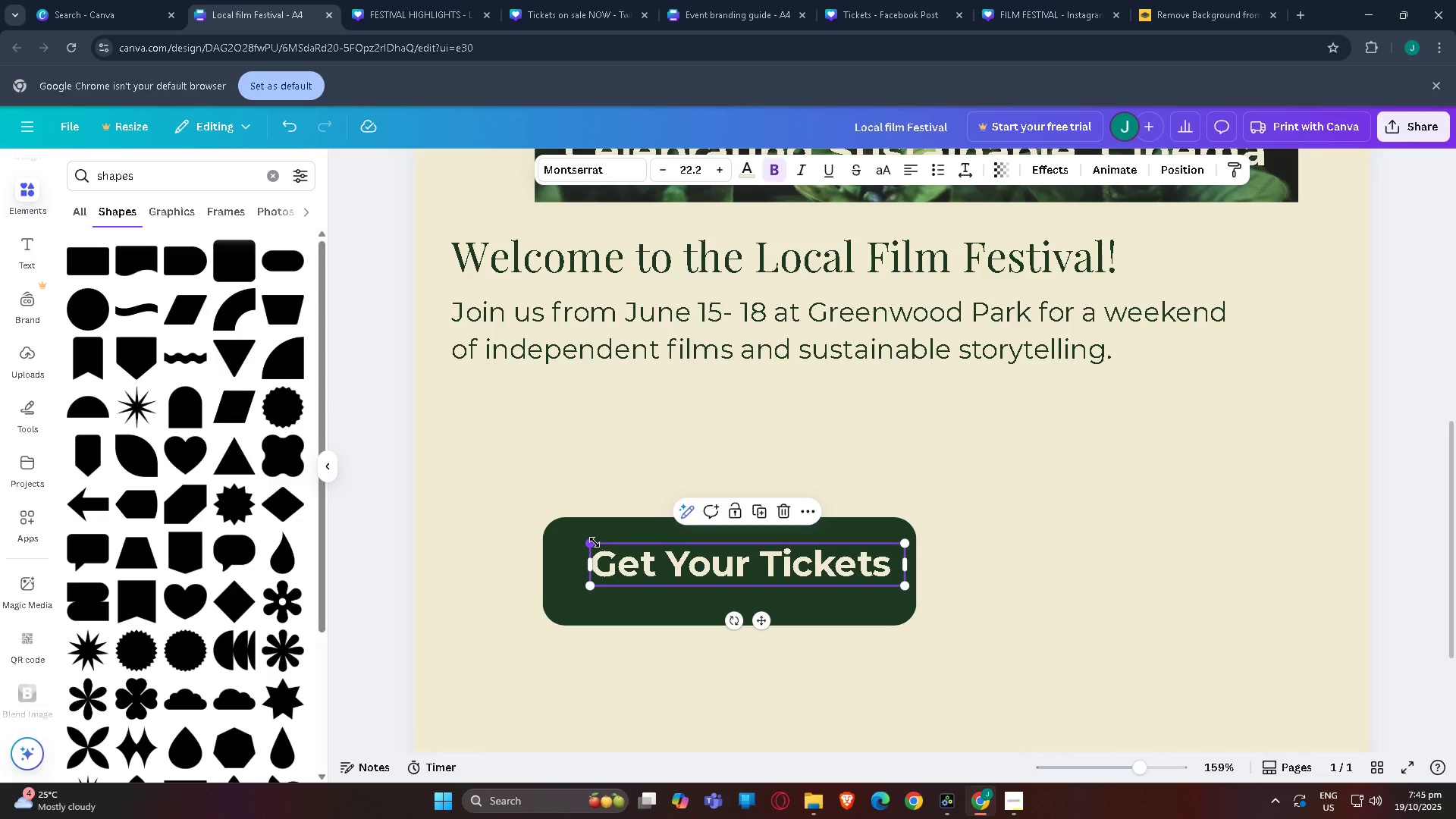 
left_click_drag(start_coordinate=[585, 543], to_coordinate=[594, 549])
 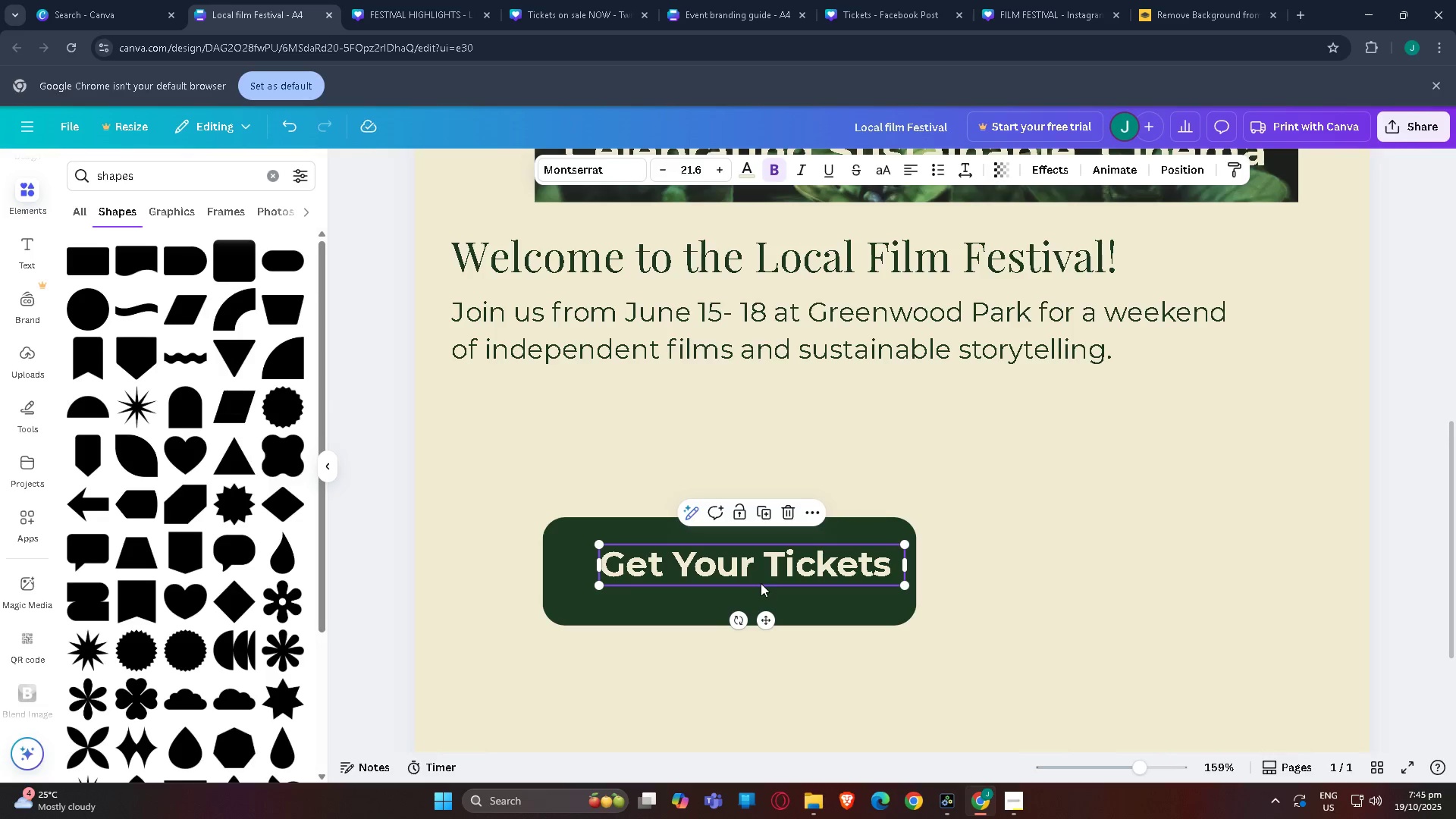 
left_click_drag(start_coordinate=[762, 579], to_coordinate=[777, 583])
 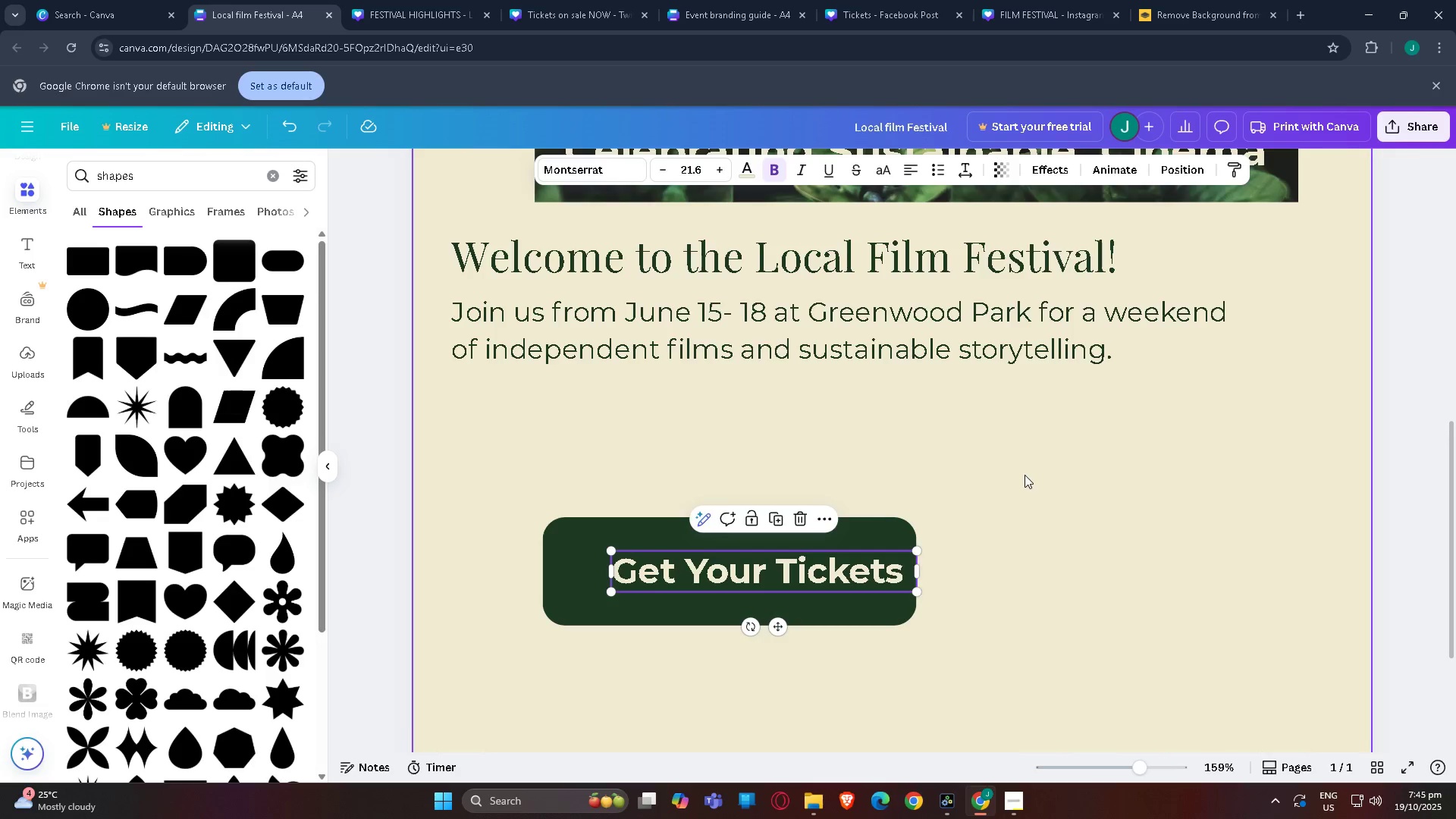 
left_click([1025, 475])
 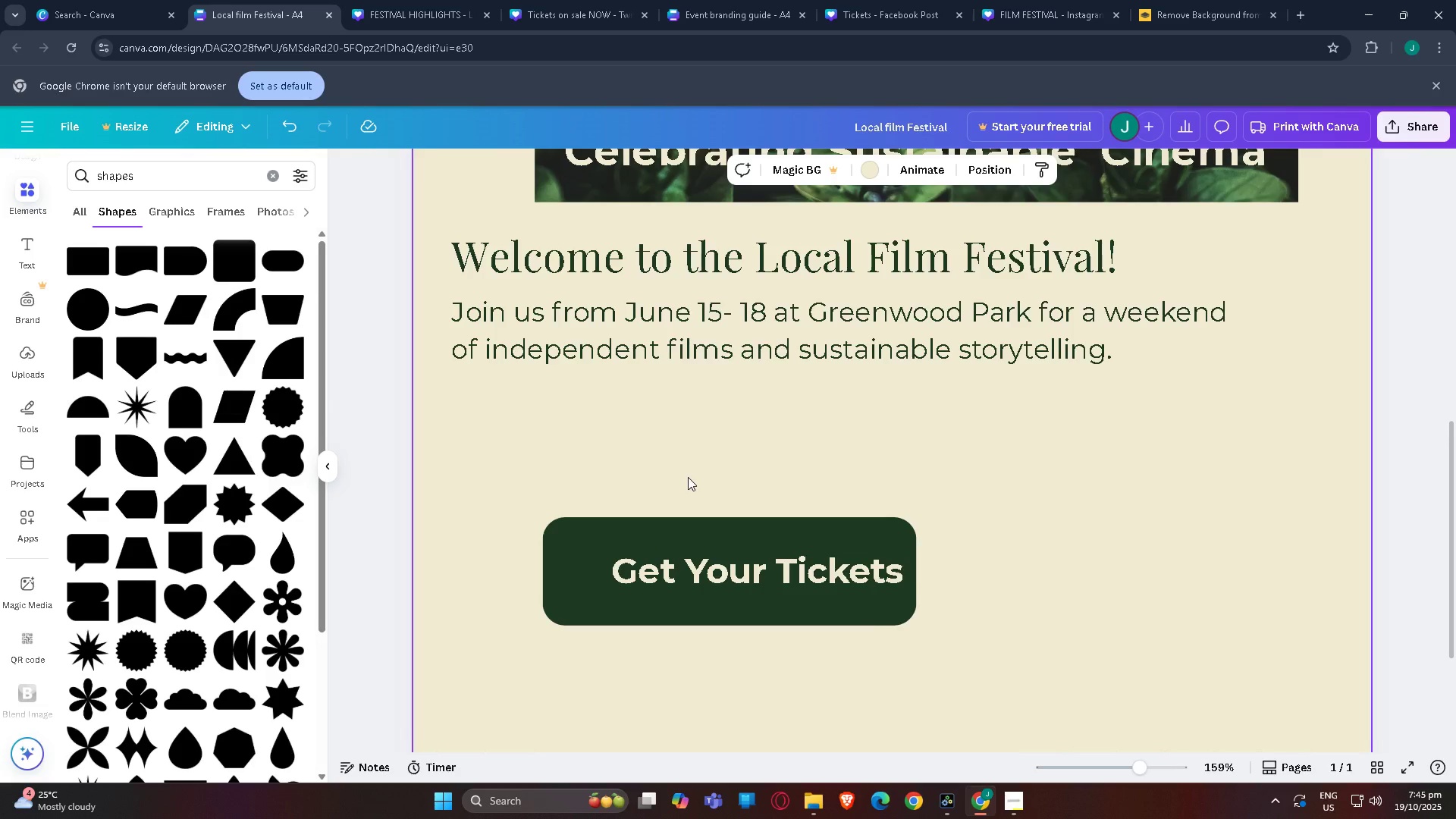 
scroll: coordinate [626, 451], scroll_direction: up, amount: 2.0
 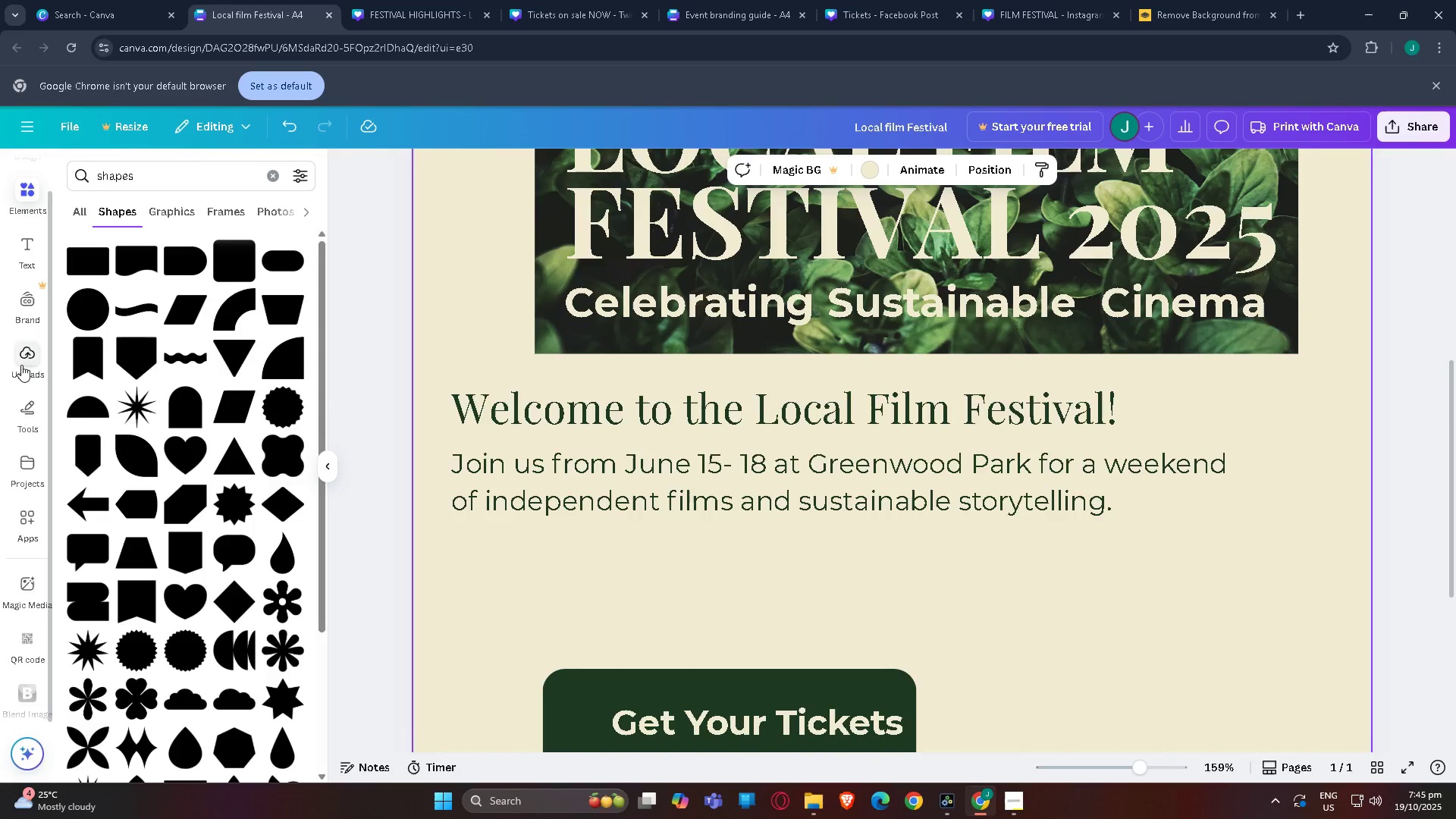 
left_click([22, 252])
 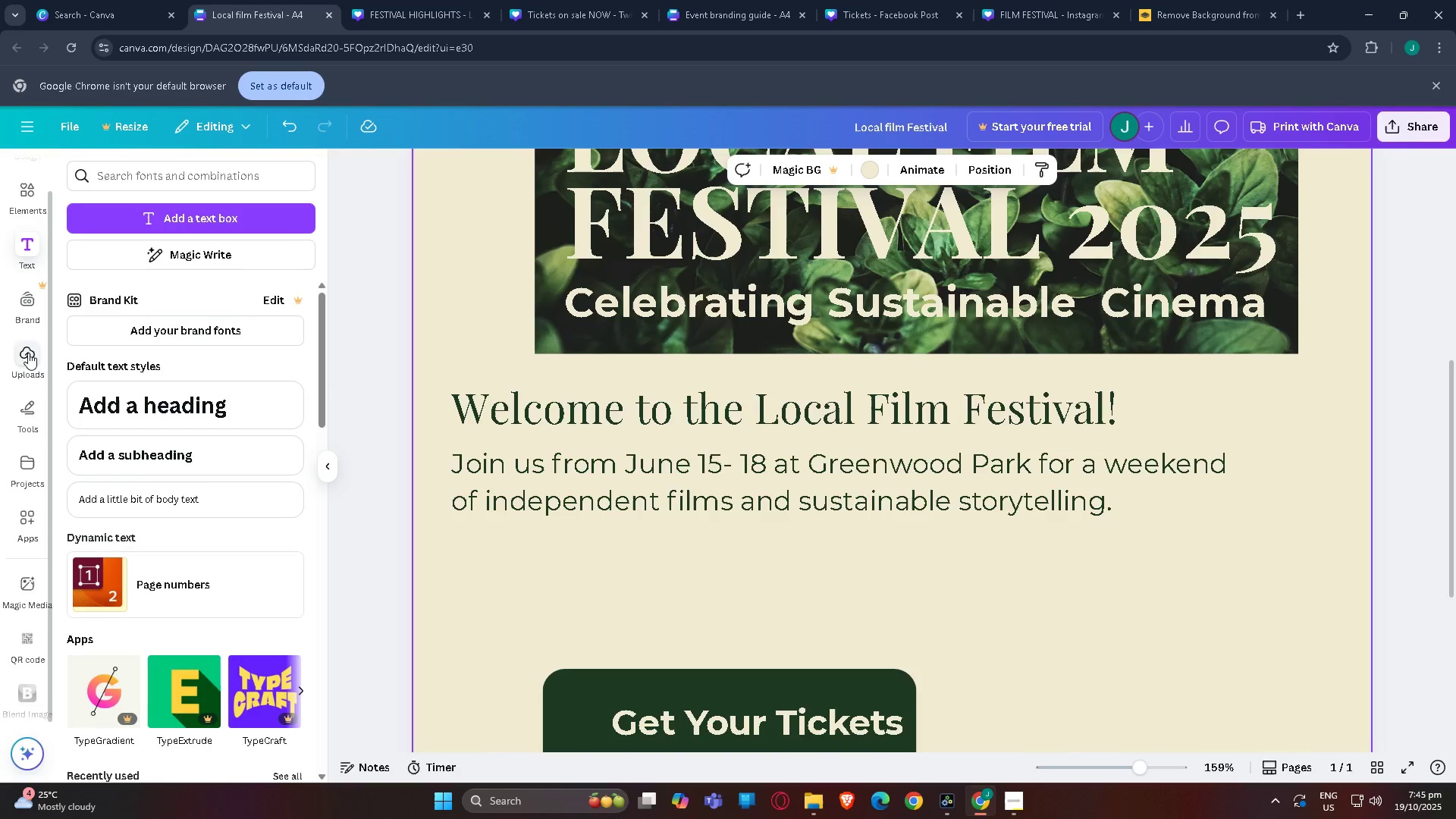 
left_click([28, 353])
 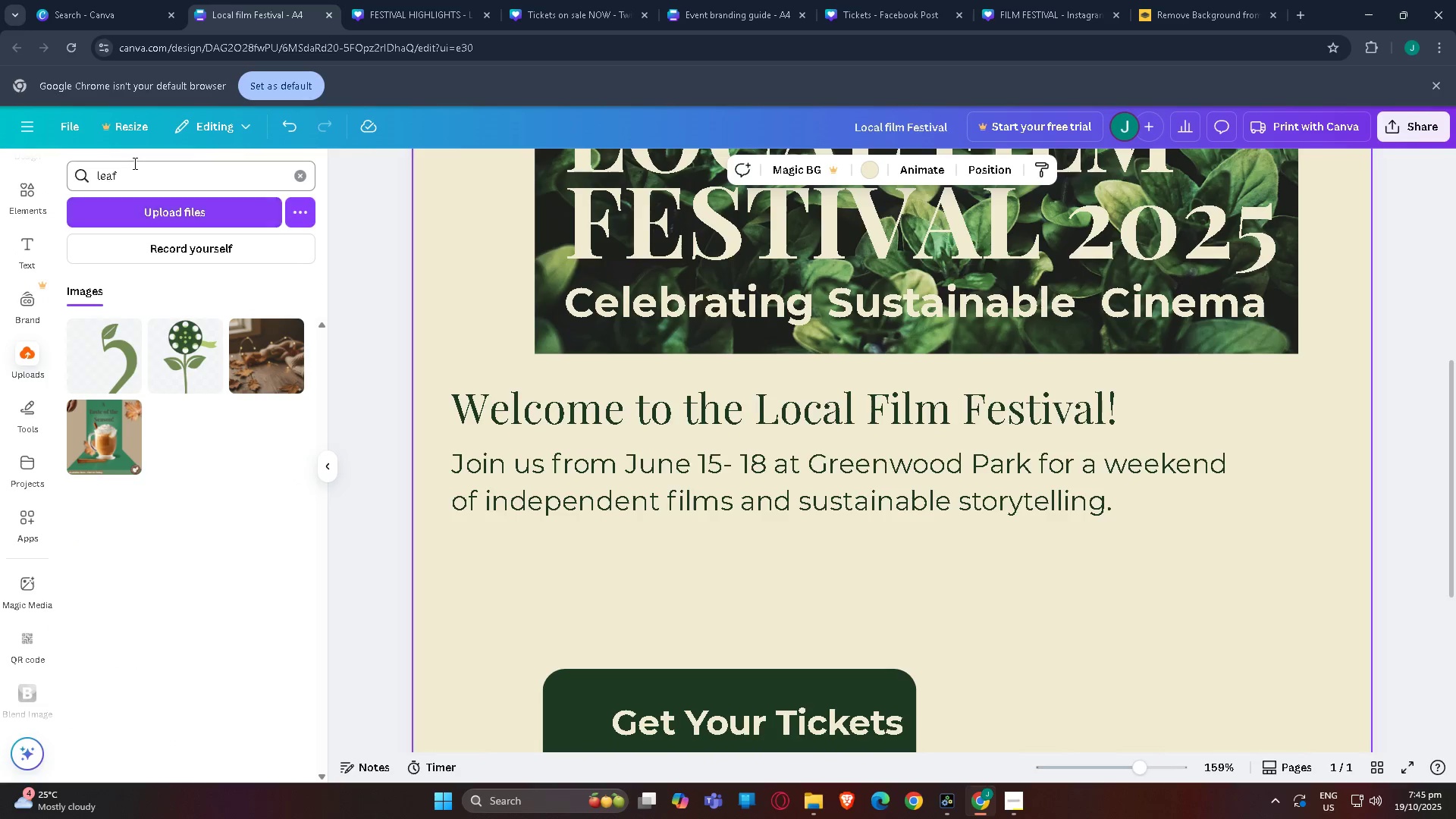 
left_click_drag(start_coordinate=[140, 168], to_coordinate=[0, 184])
 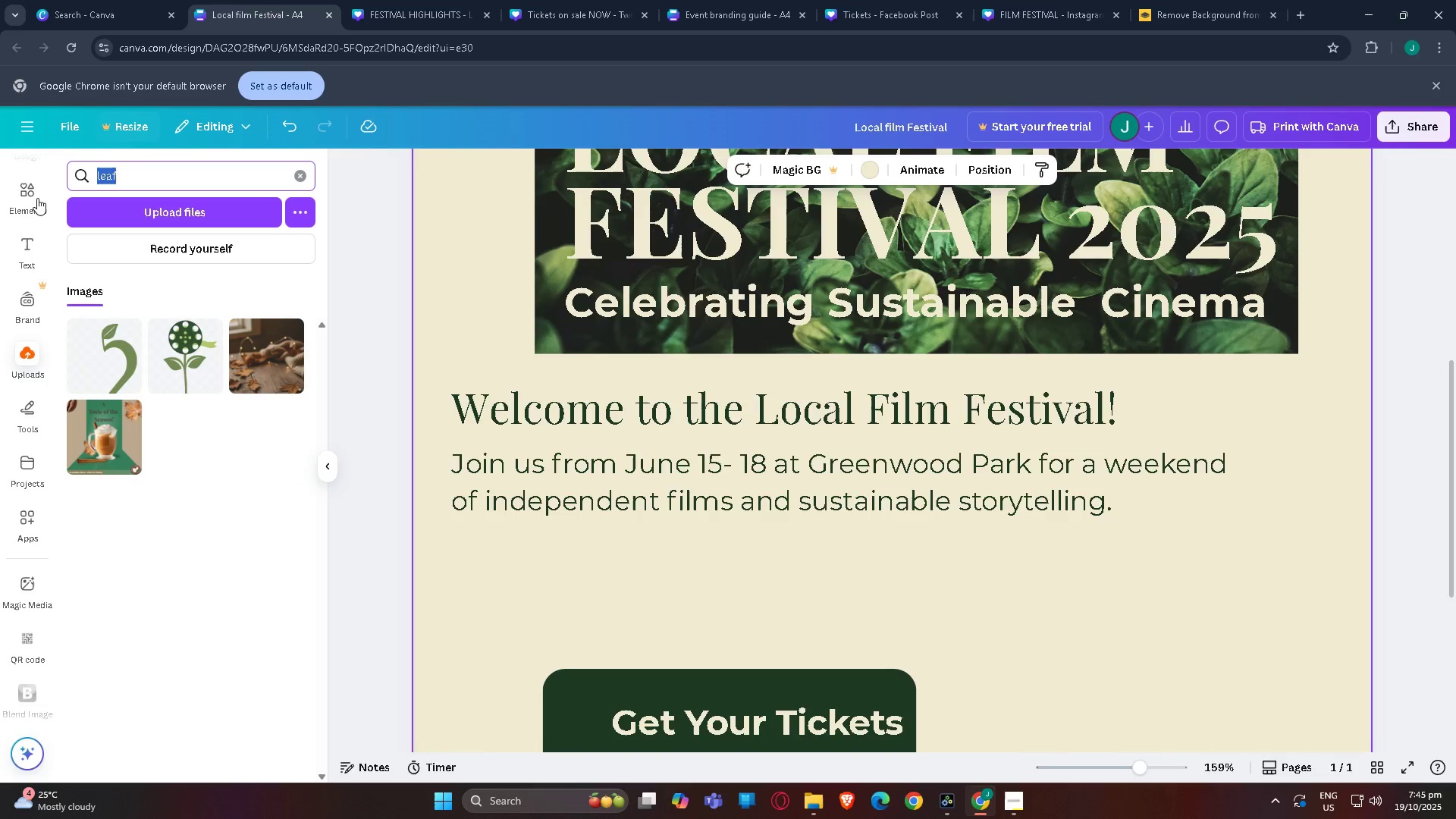 
left_click([27, 187])
 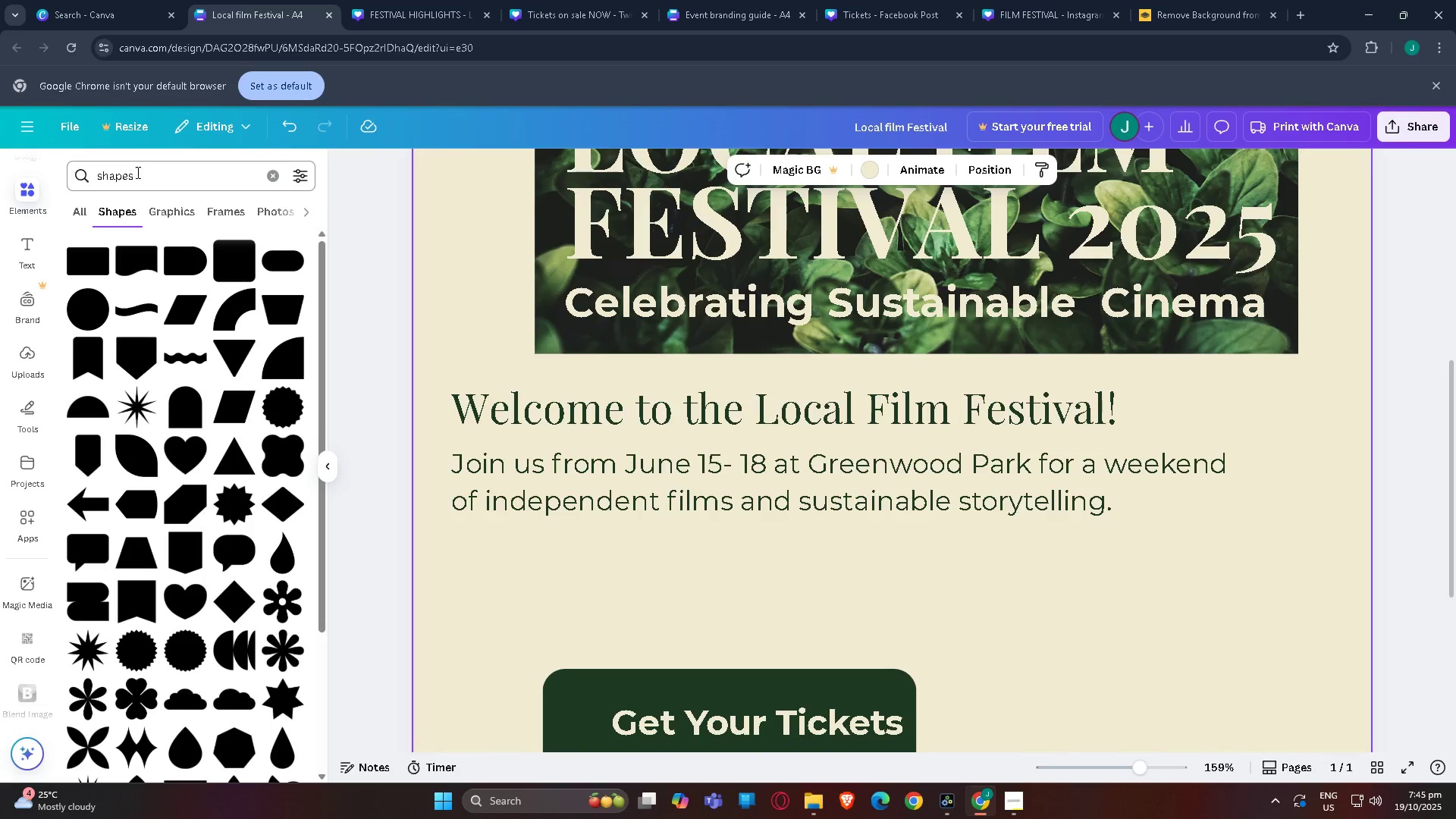 
left_click_drag(start_coordinate=[138, 172], to_coordinate=[0, 163])
 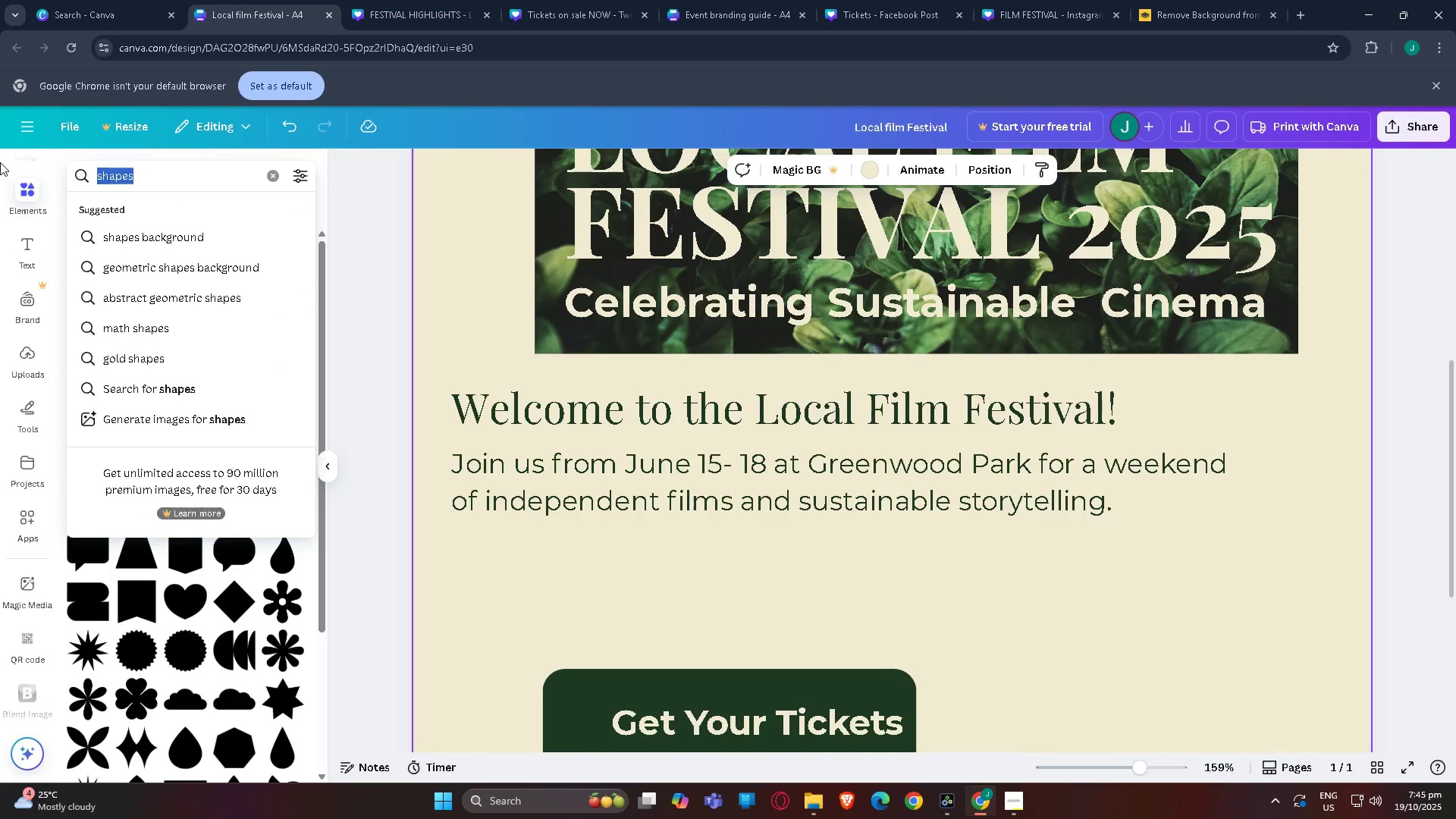 
key(Backspace)
key(Backspace)
key(Backspace)
type(ticekt)
key(Backspace)
key(Backspace)
key(Backspace)
type(ket)
 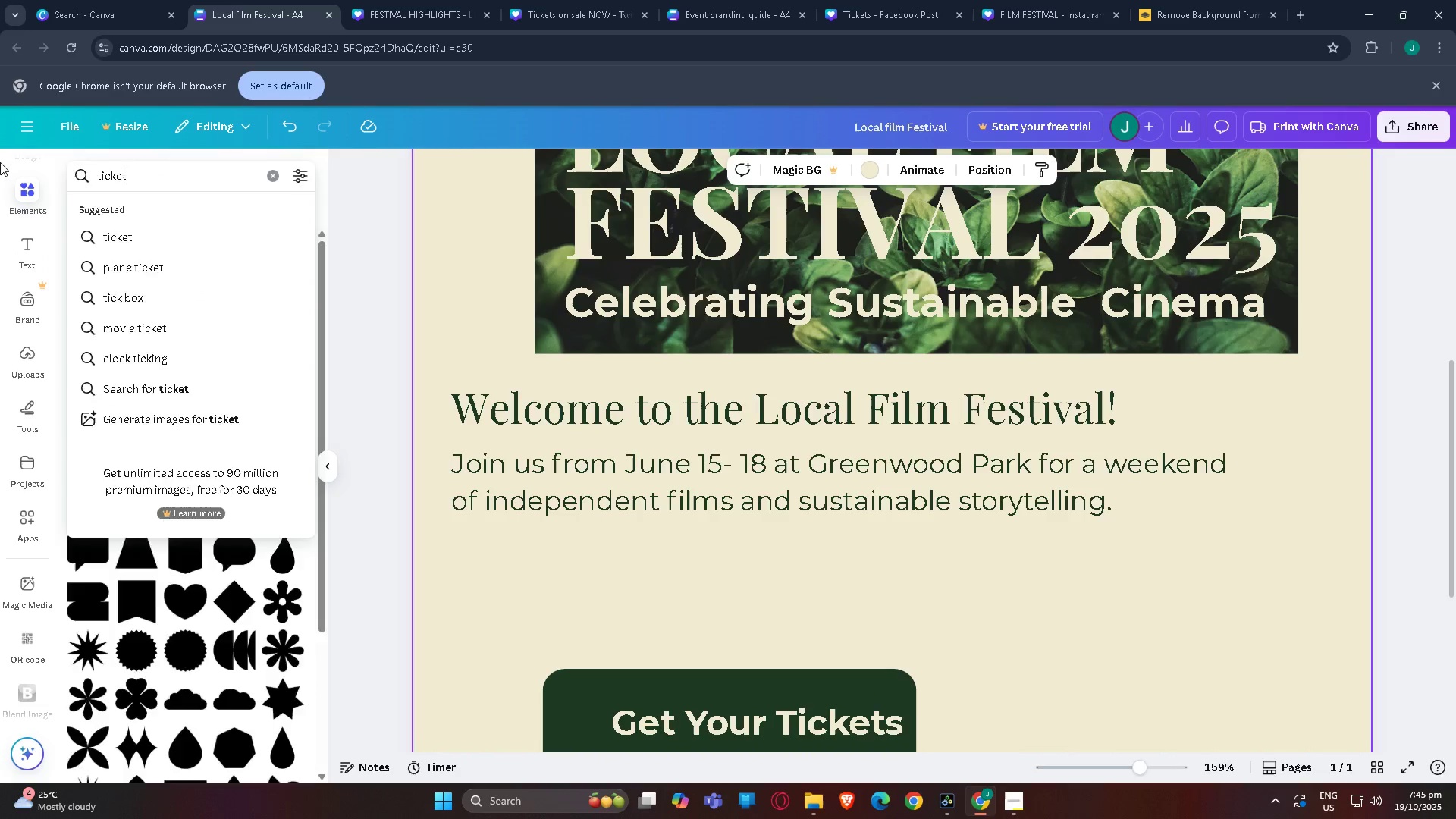 
key(Enter)
 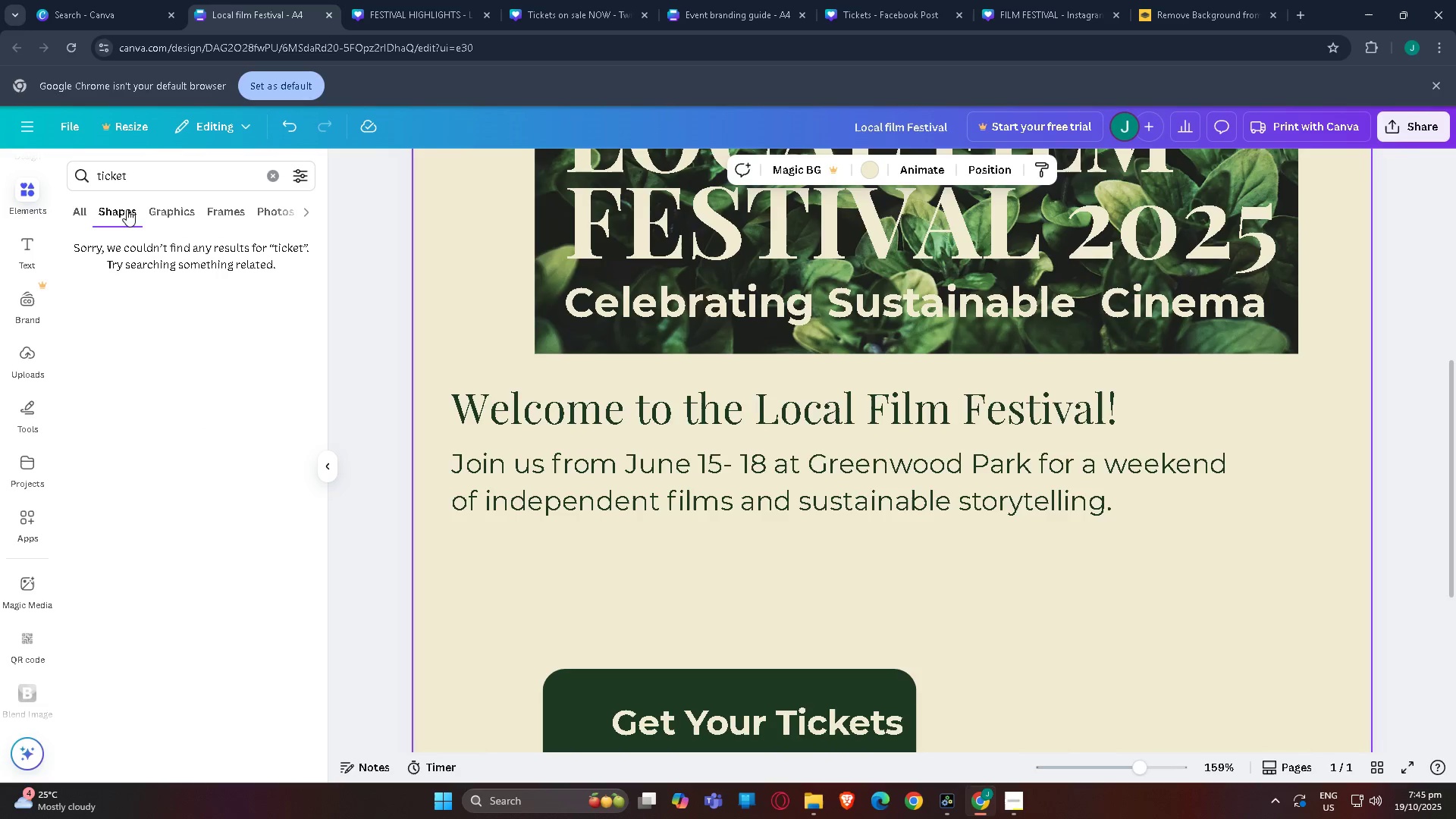 
left_click([91, 212])
 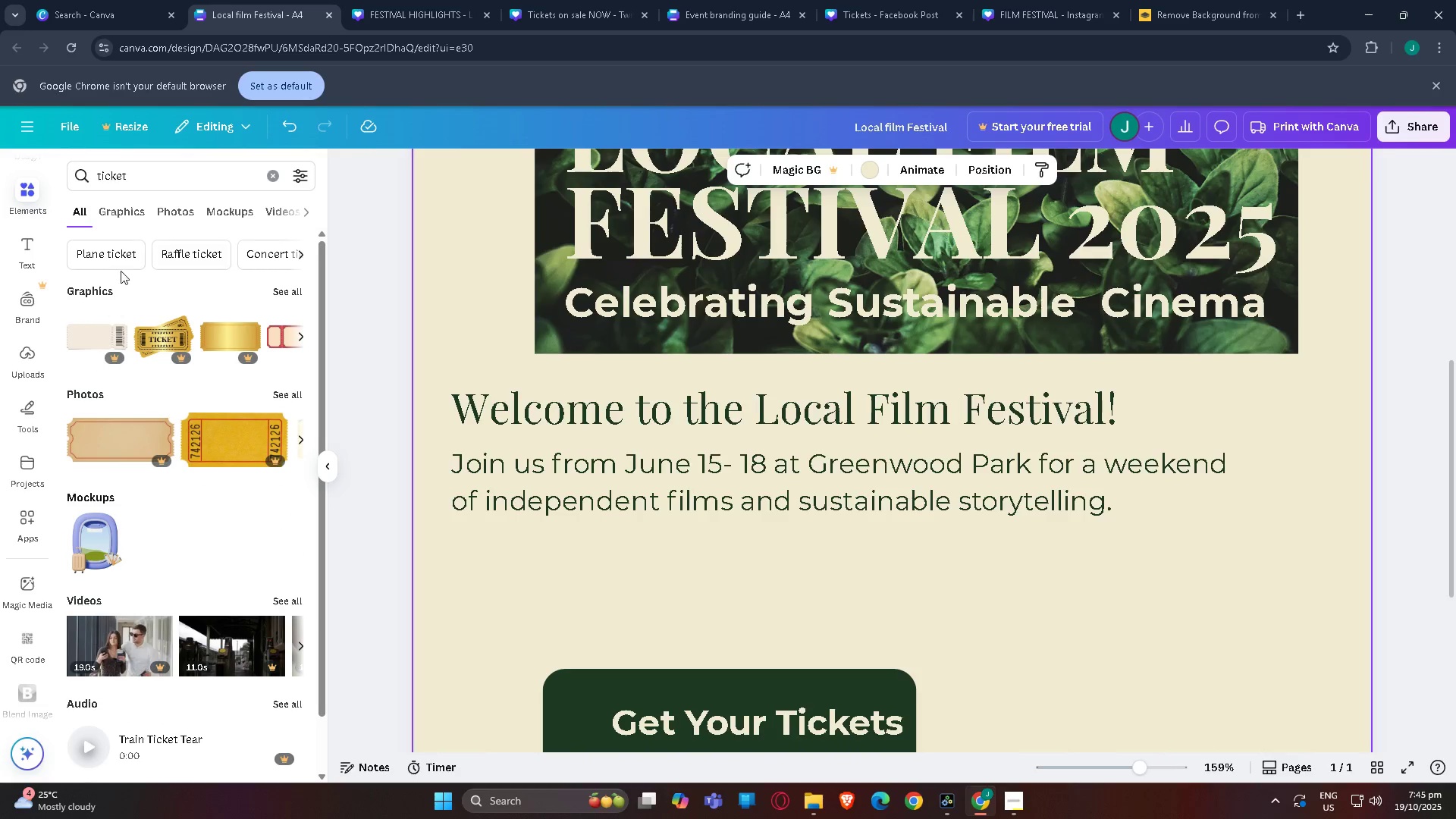 
left_click([121, 213])
 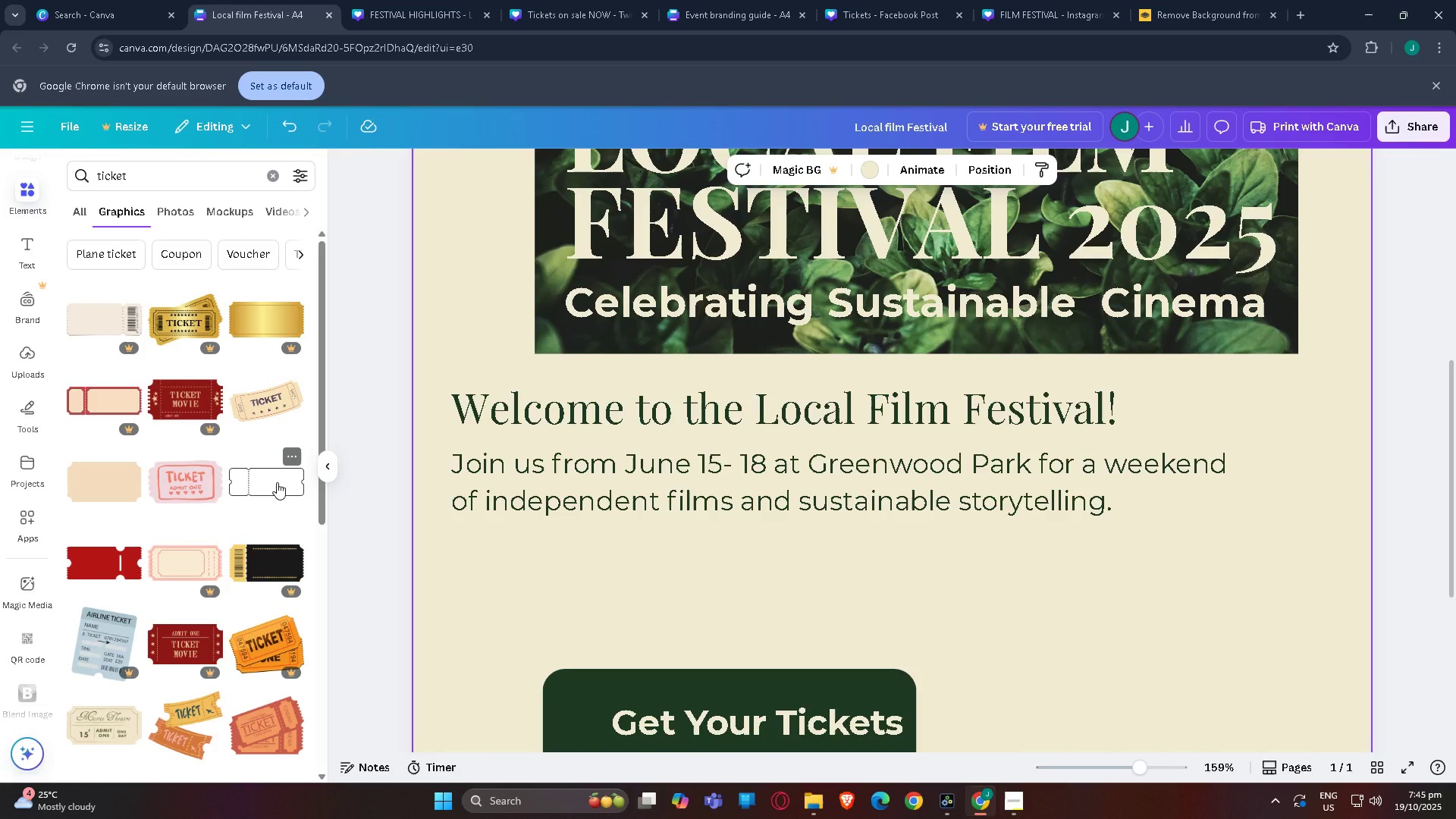 
left_click([277, 482])
 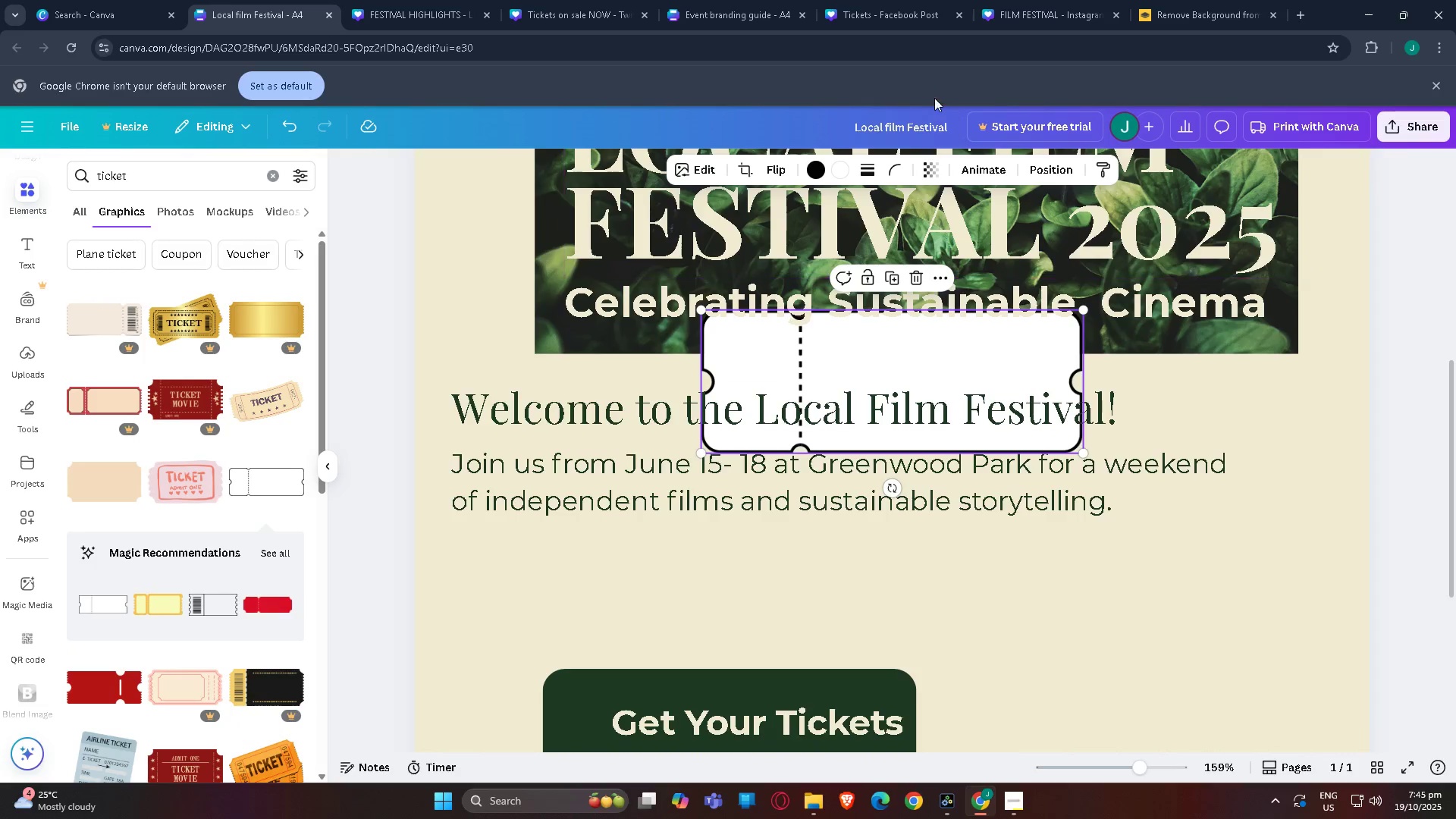 
left_click([835, 170])
 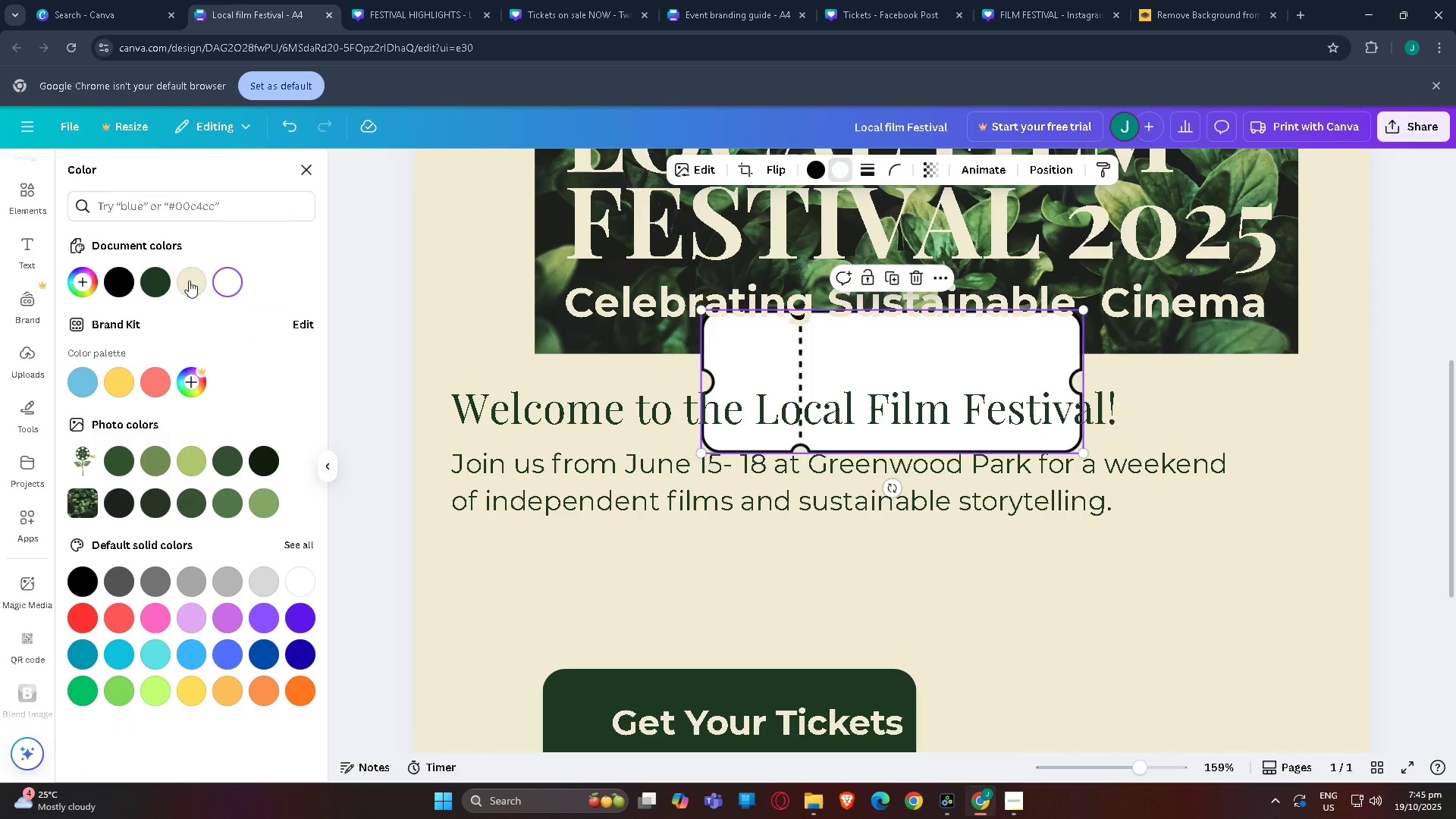 
left_click([185, 279])
 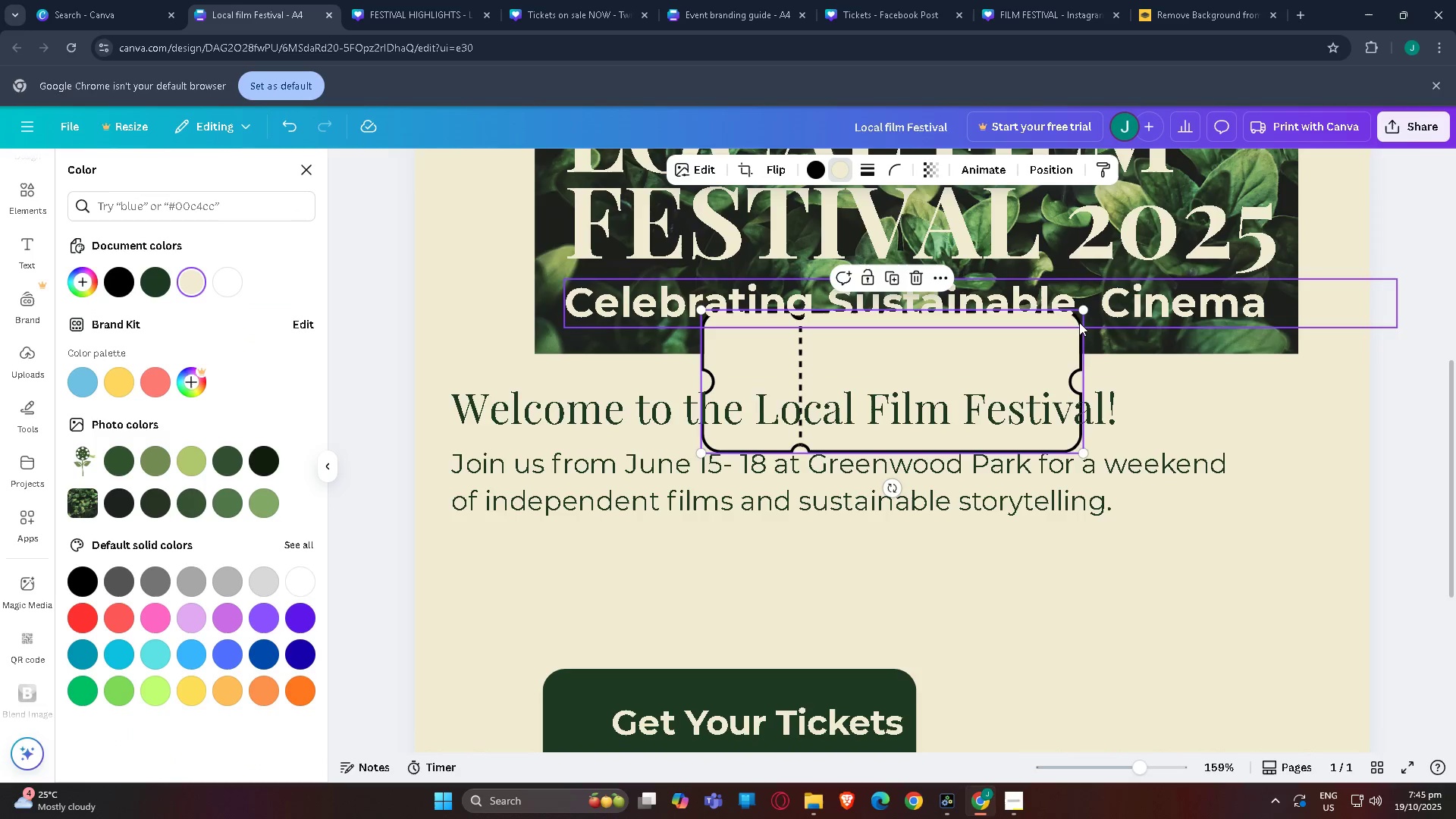 
left_click_drag(start_coordinate=[1081, 315], to_coordinate=[814, 389])
 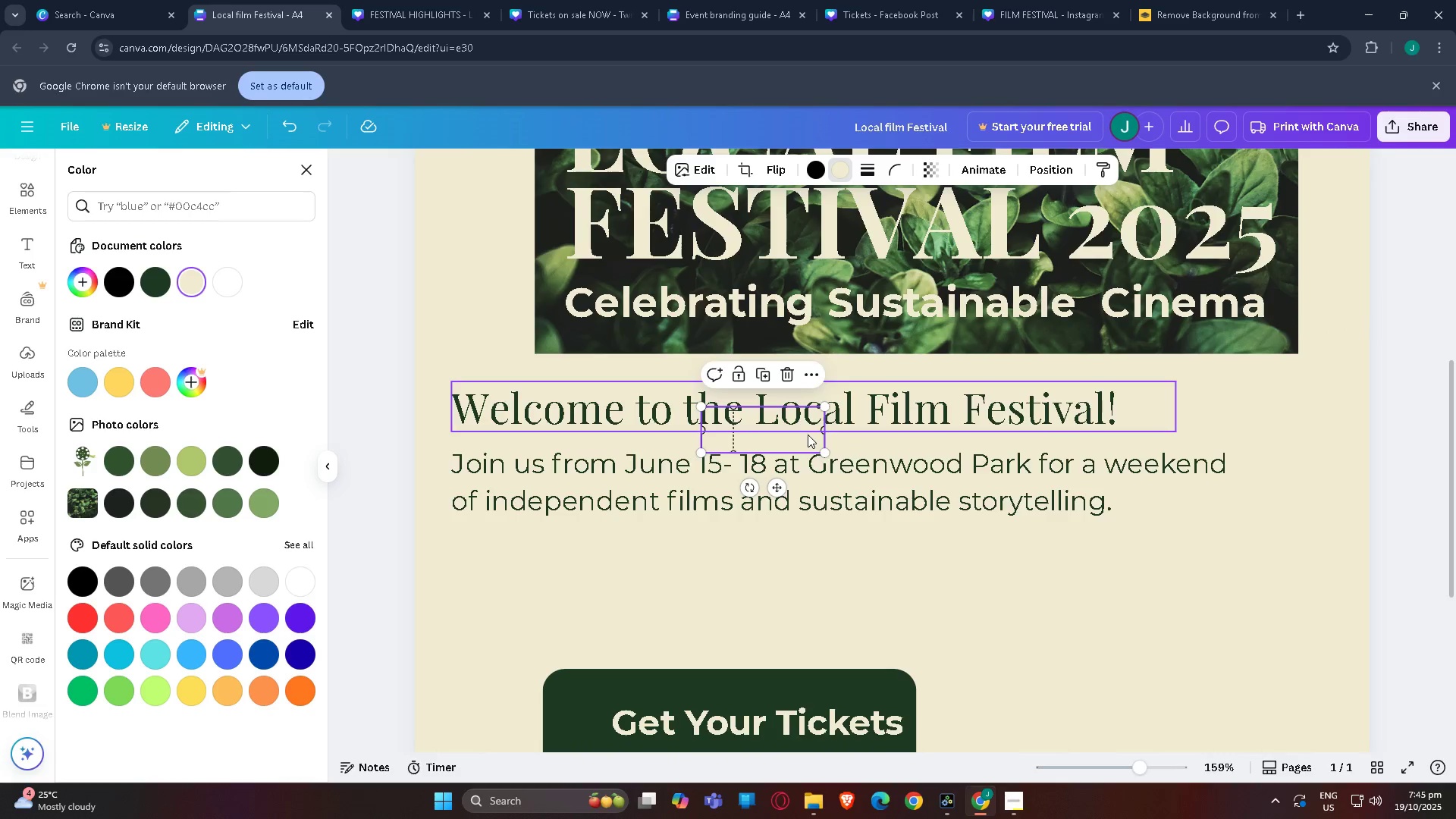 
left_click_drag(start_coordinate=[808, 435], to_coordinate=[657, 730])
 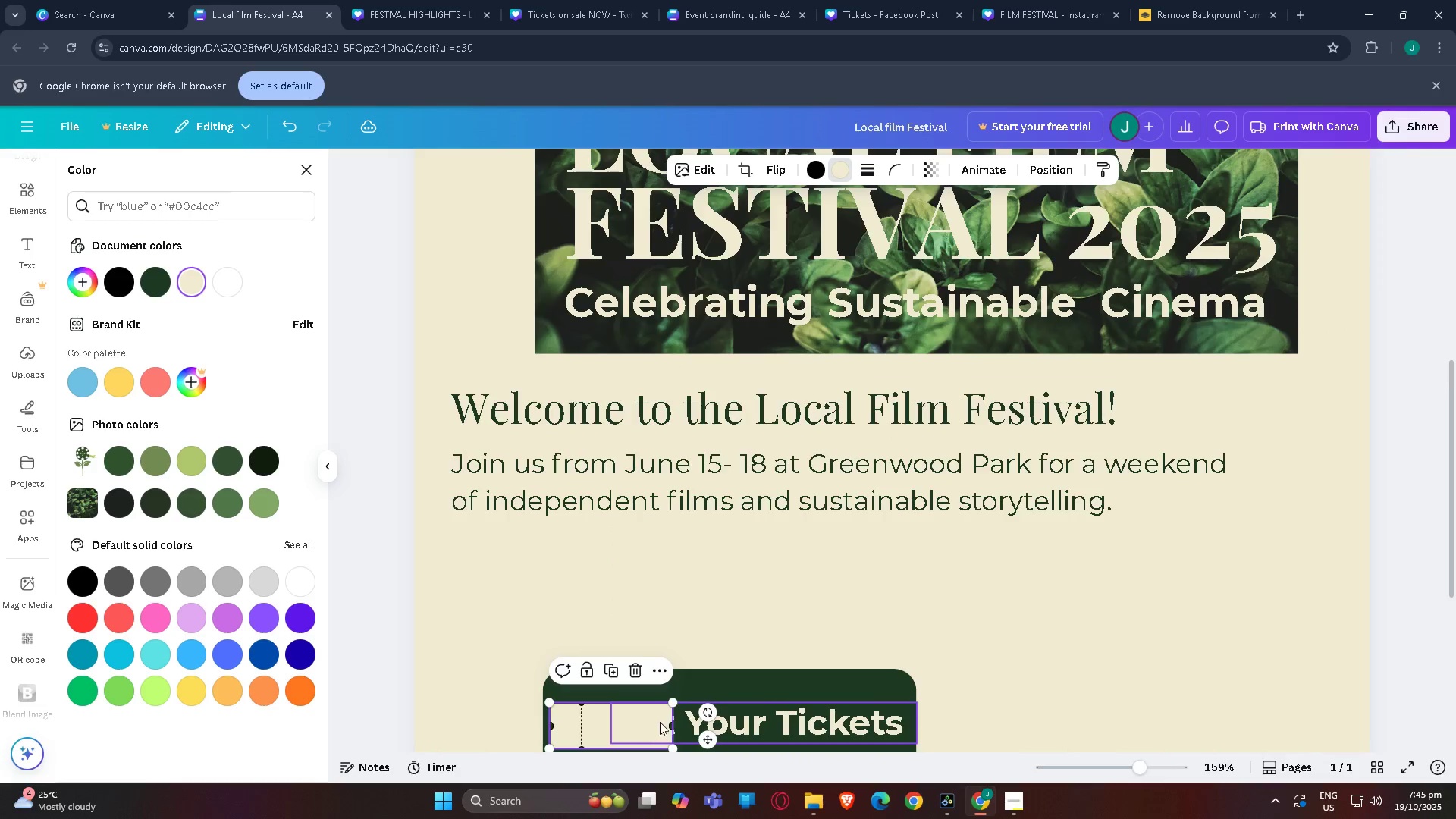 
scroll: coordinate [661, 717], scroll_direction: down, amount: 2.0
 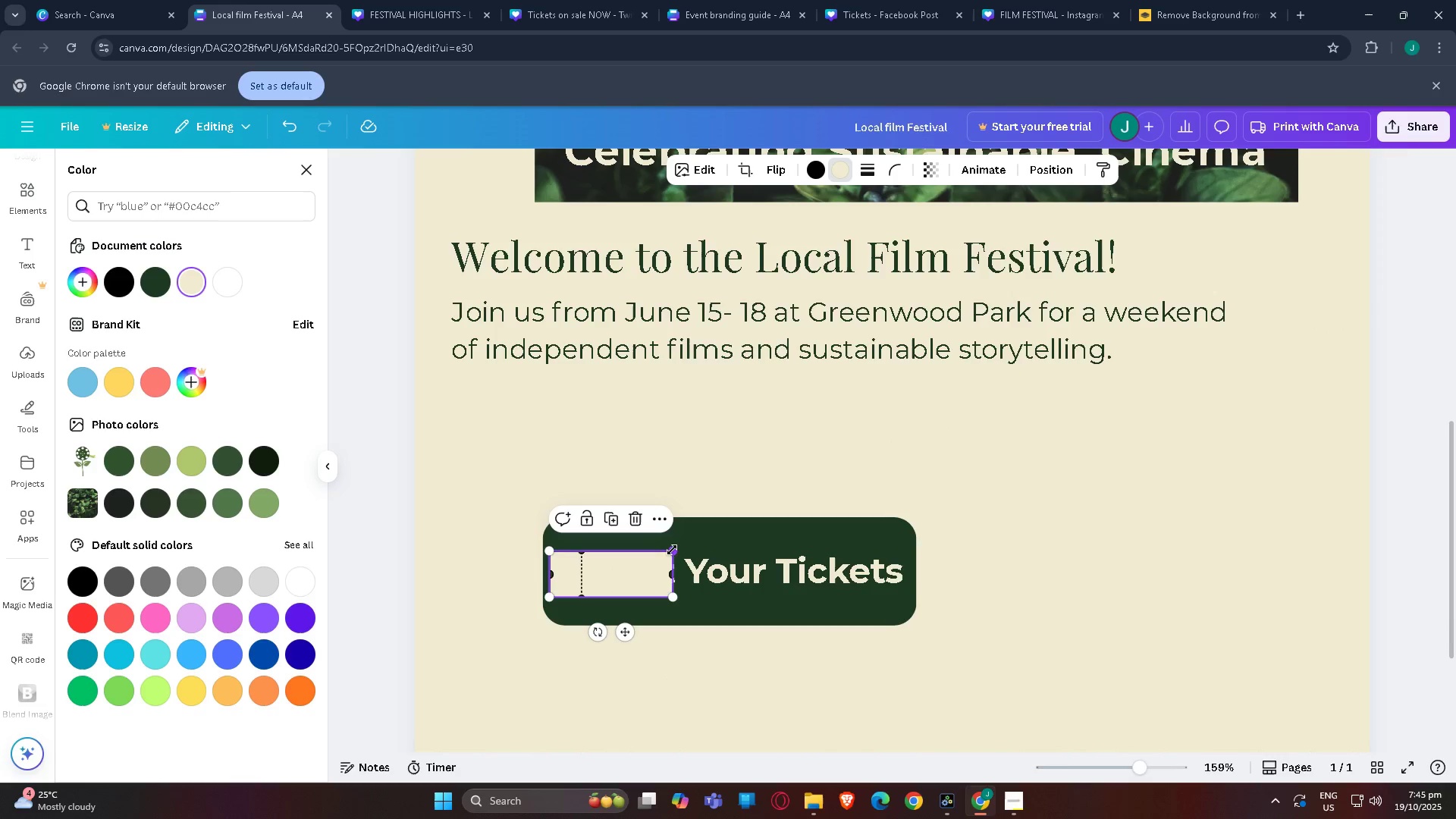 
left_click_drag(start_coordinate=[672, 550], to_coordinate=[602, 557])
 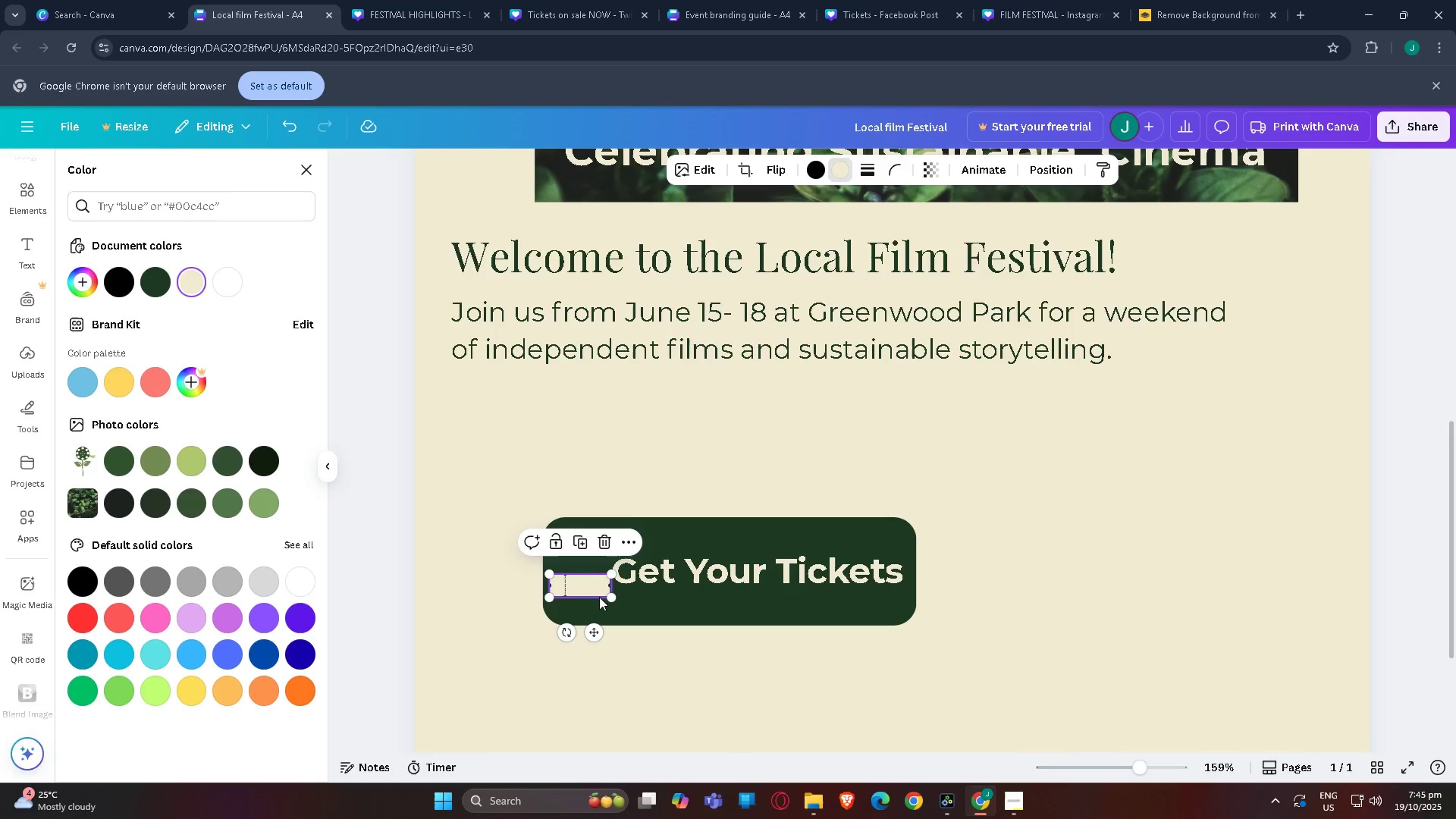 
left_click_drag(start_coordinate=[598, 595], to_coordinate=[600, 579])
 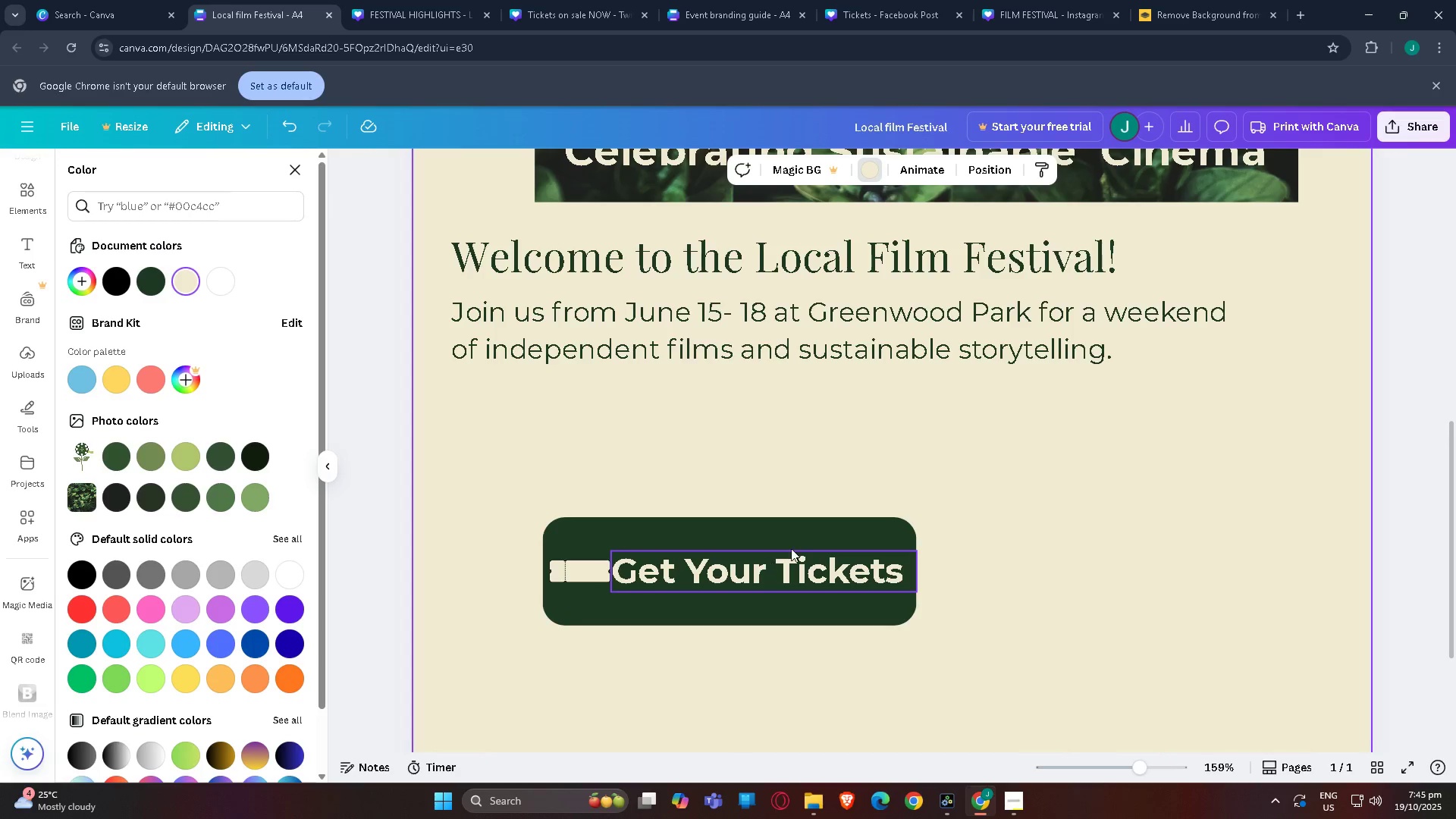 
left_click([909, 497])
 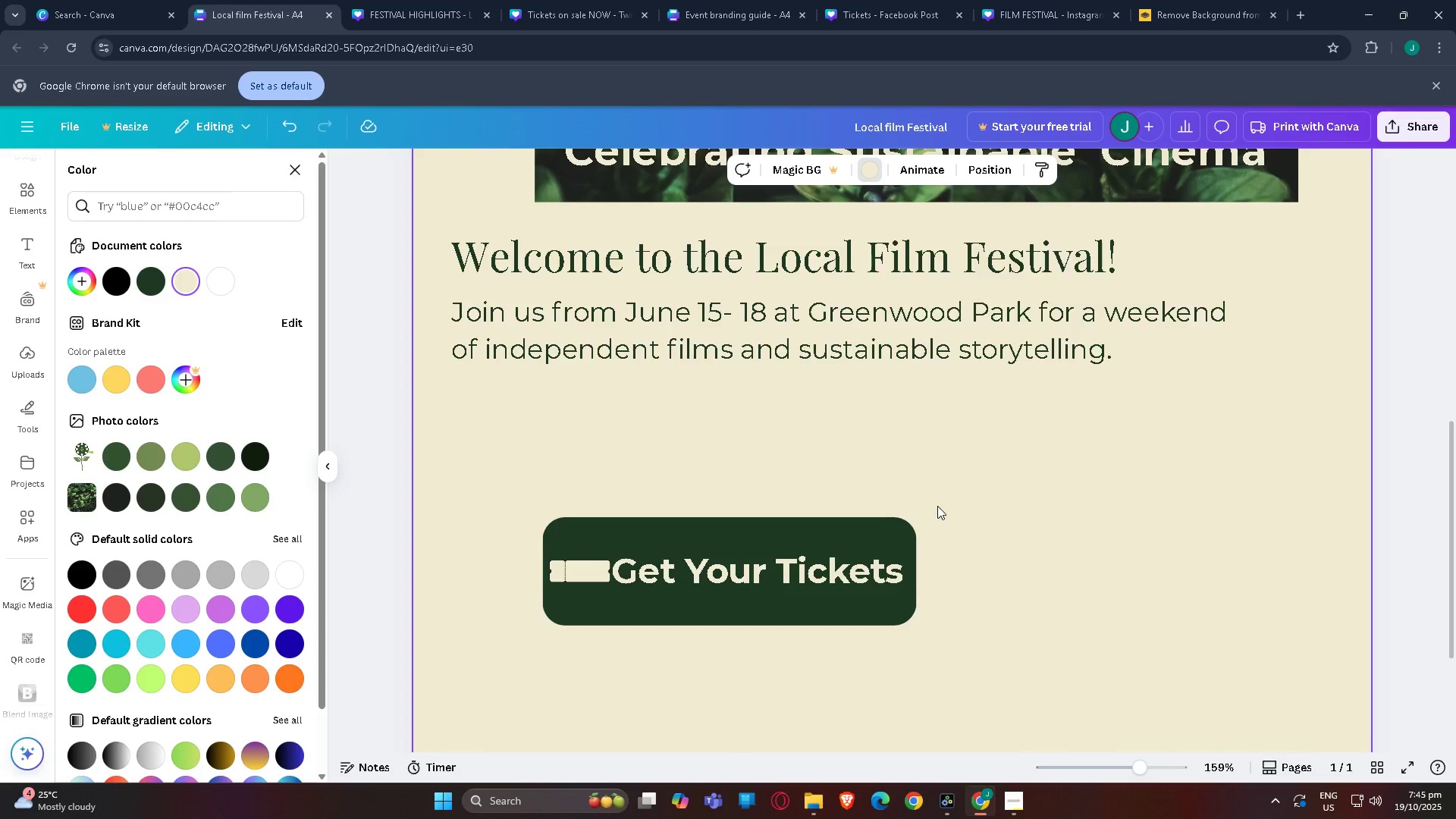 
scroll: coordinate [930, 560], scroll_direction: none, amount: 0.0
 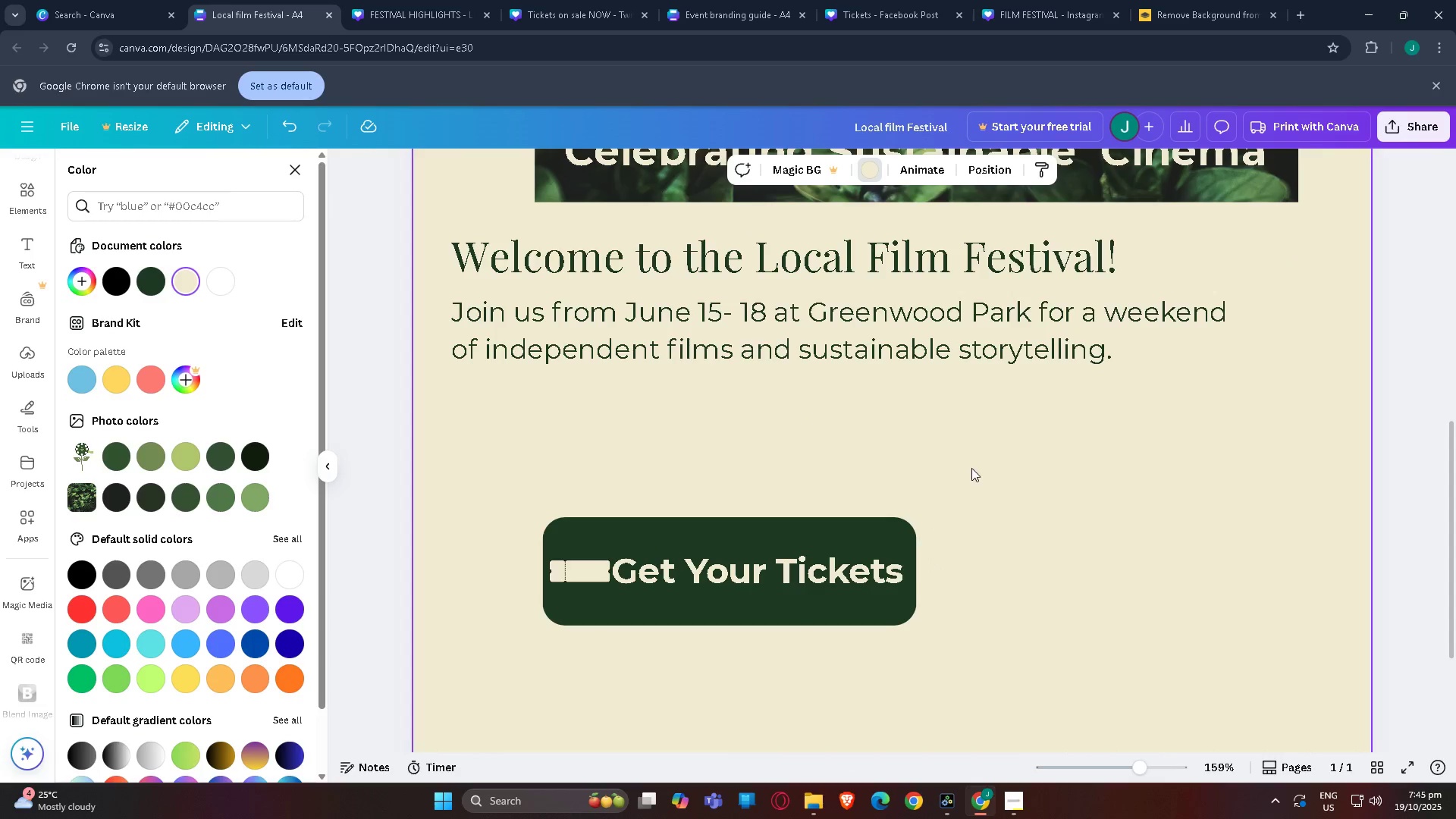 
left_click_drag(start_coordinate=[971, 467], to_coordinate=[553, 649])
 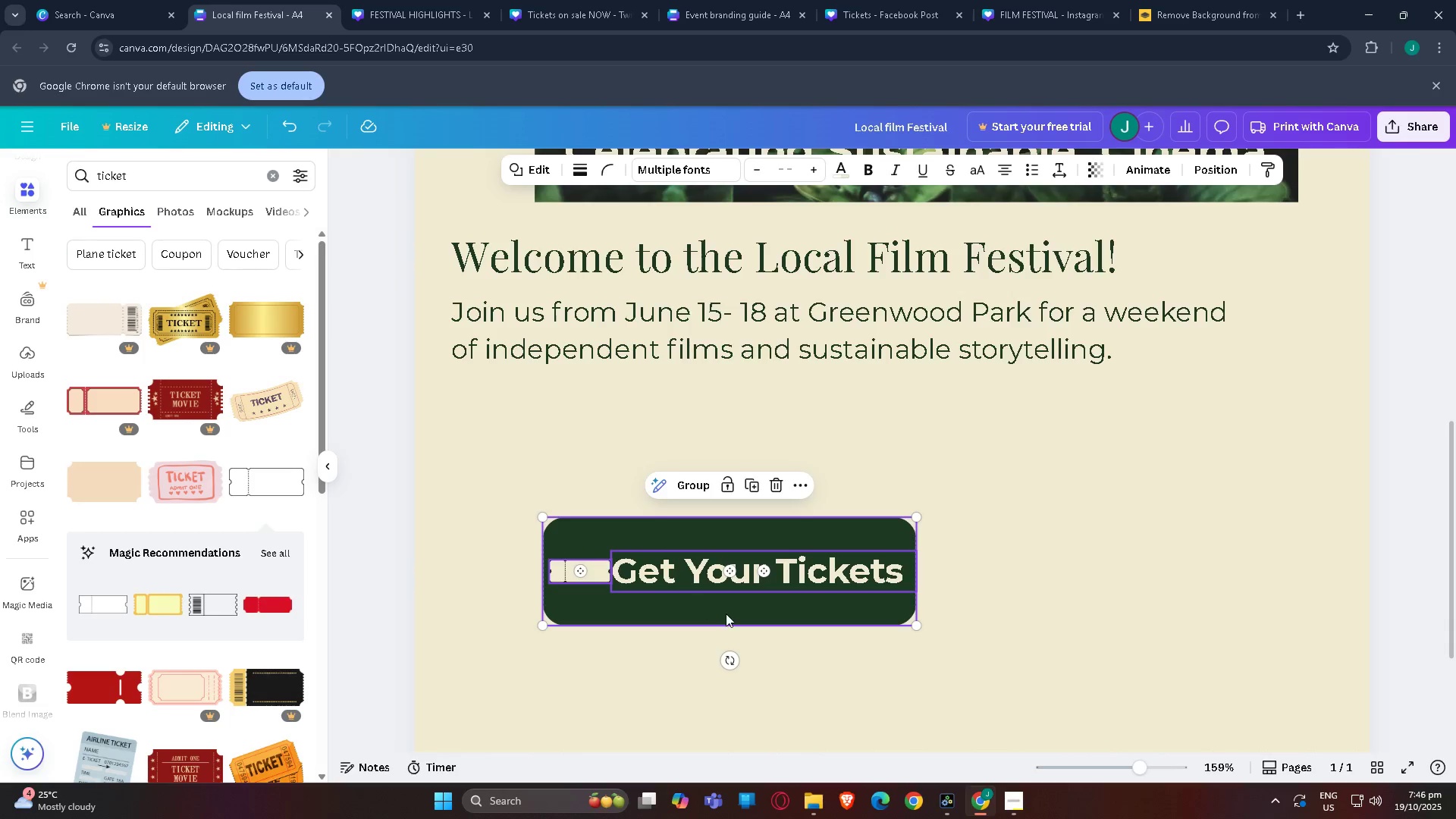 
left_click_drag(start_coordinate=[767, 610], to_coordinate=[680, 505])
 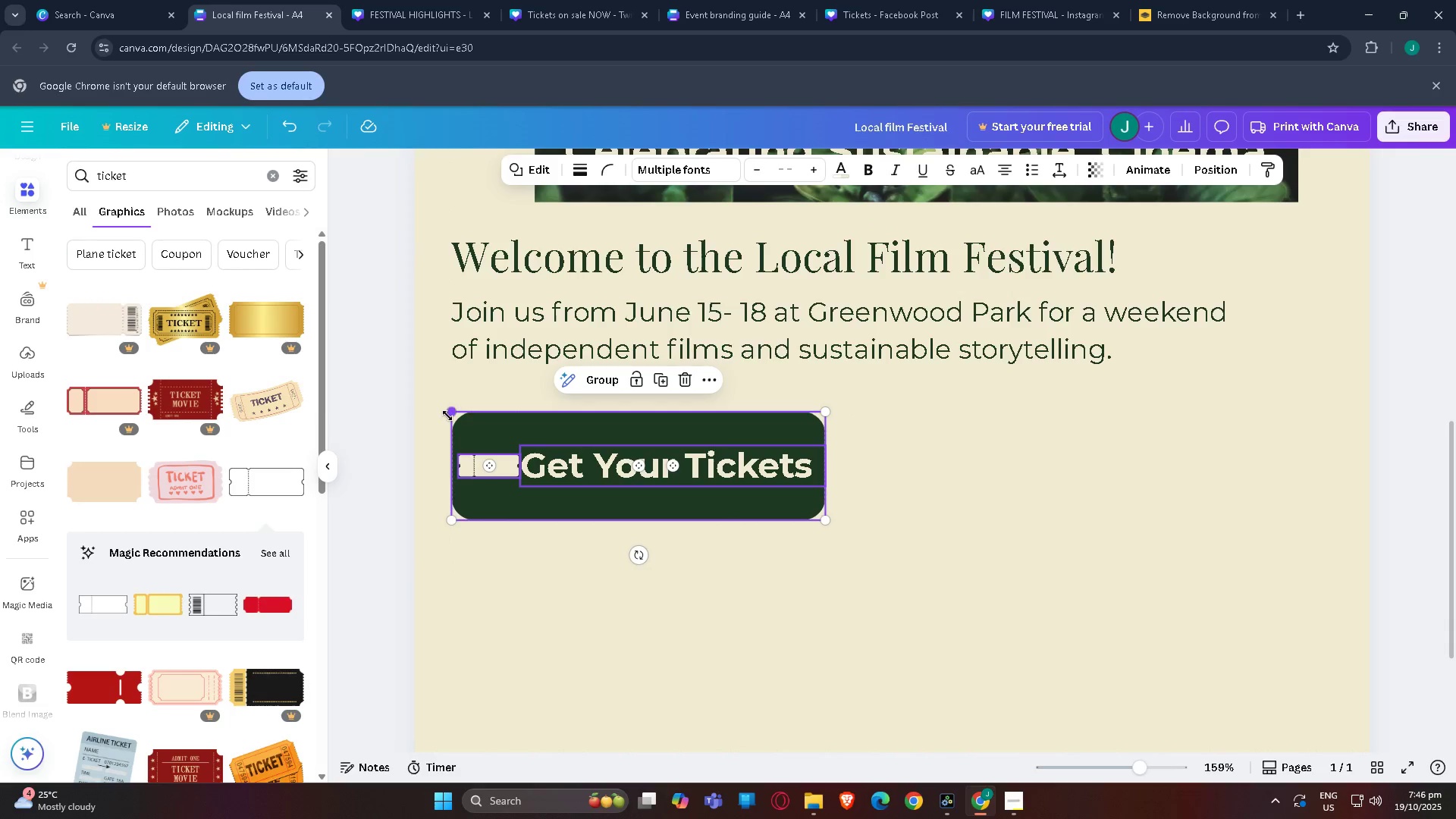 
left_click_drag(start_coordinate=[450, 414], to_coordinate=[537, 471])
 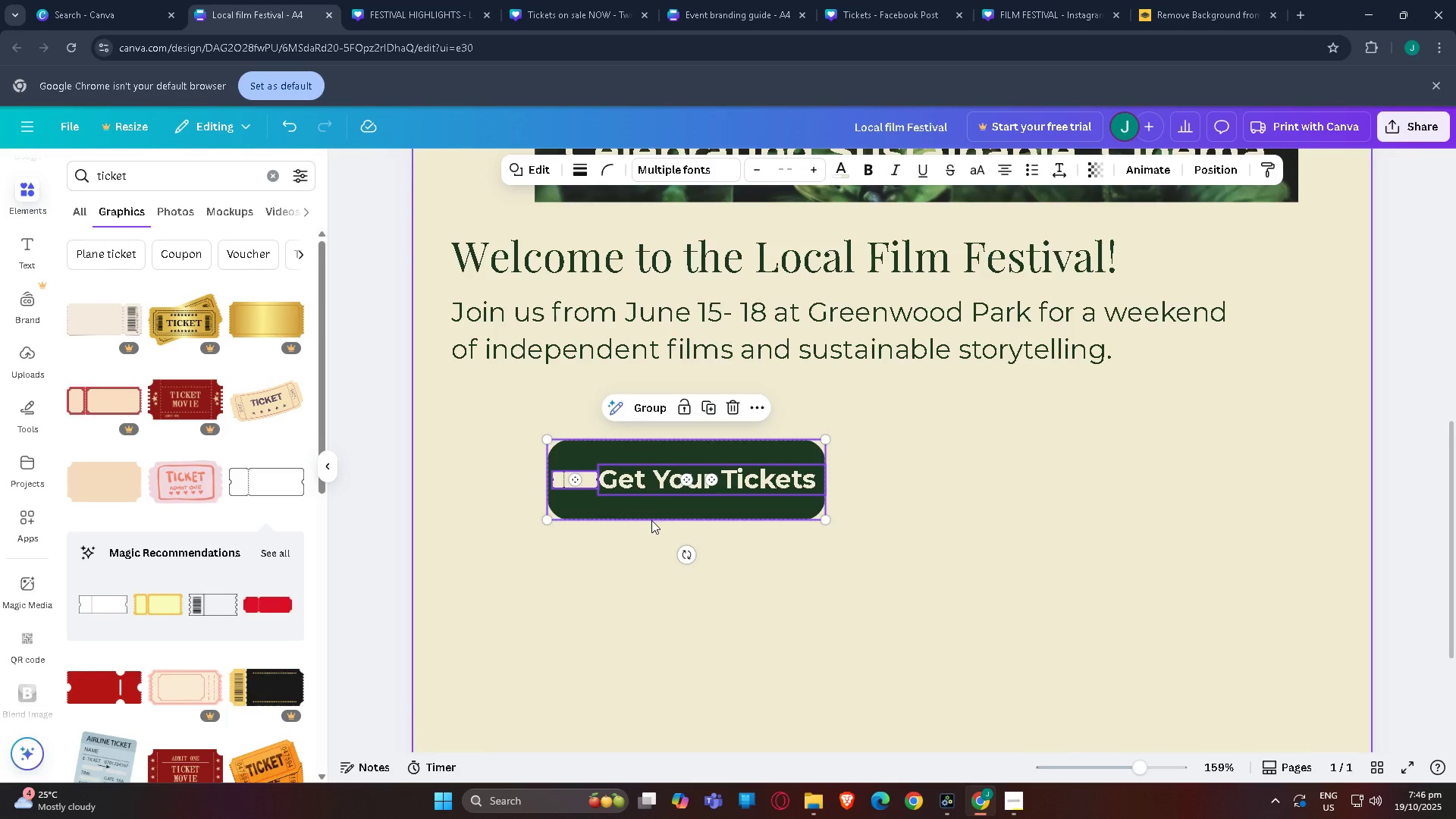 
left_click([651, 520])
 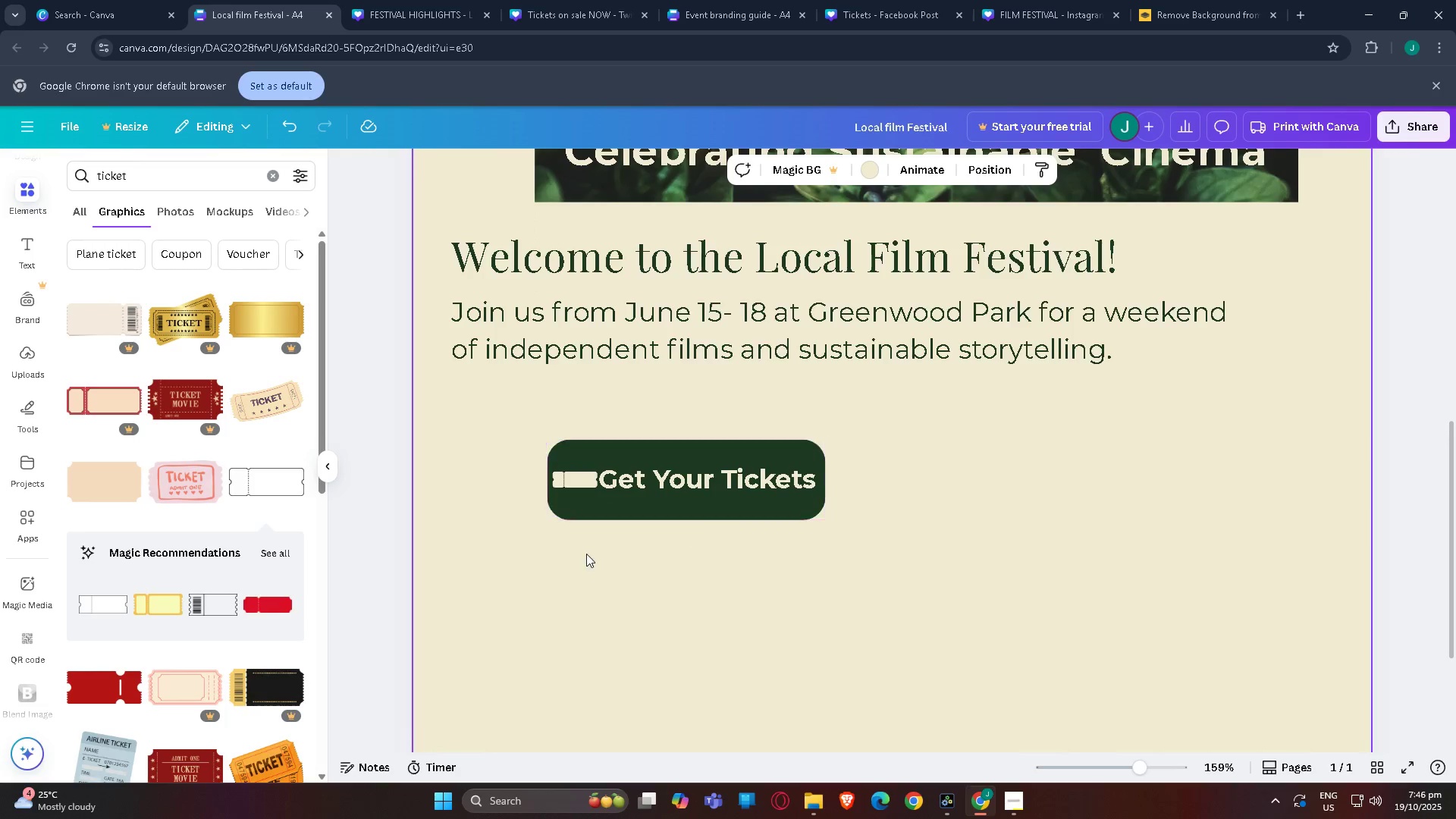 
left_click_drag(start_coordinate=[540, 563], to_coordinate=[821, 433])
 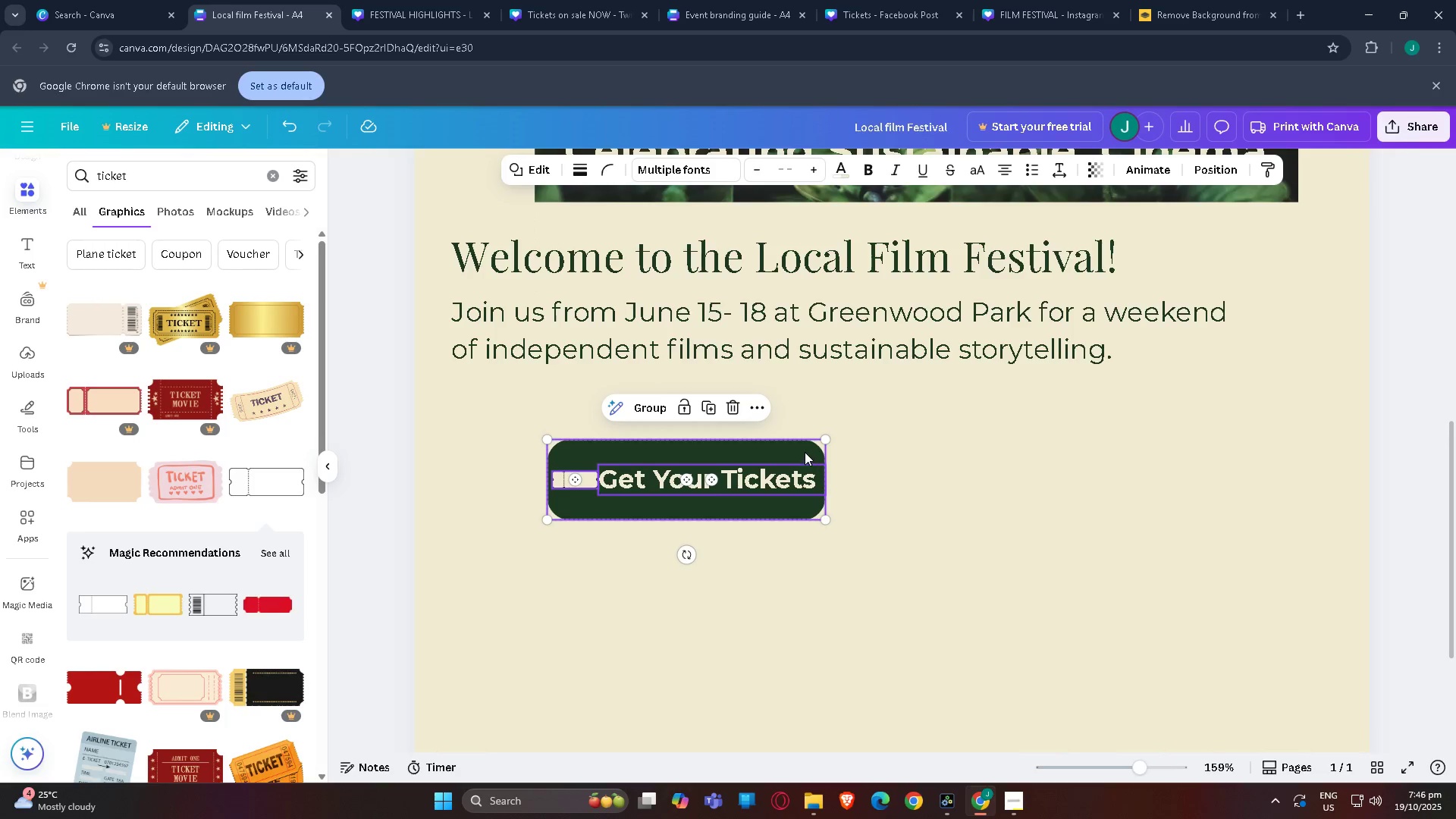 
left_click_drag(start_coordinate=[802, 450], to_coordinate=[704, 413])
 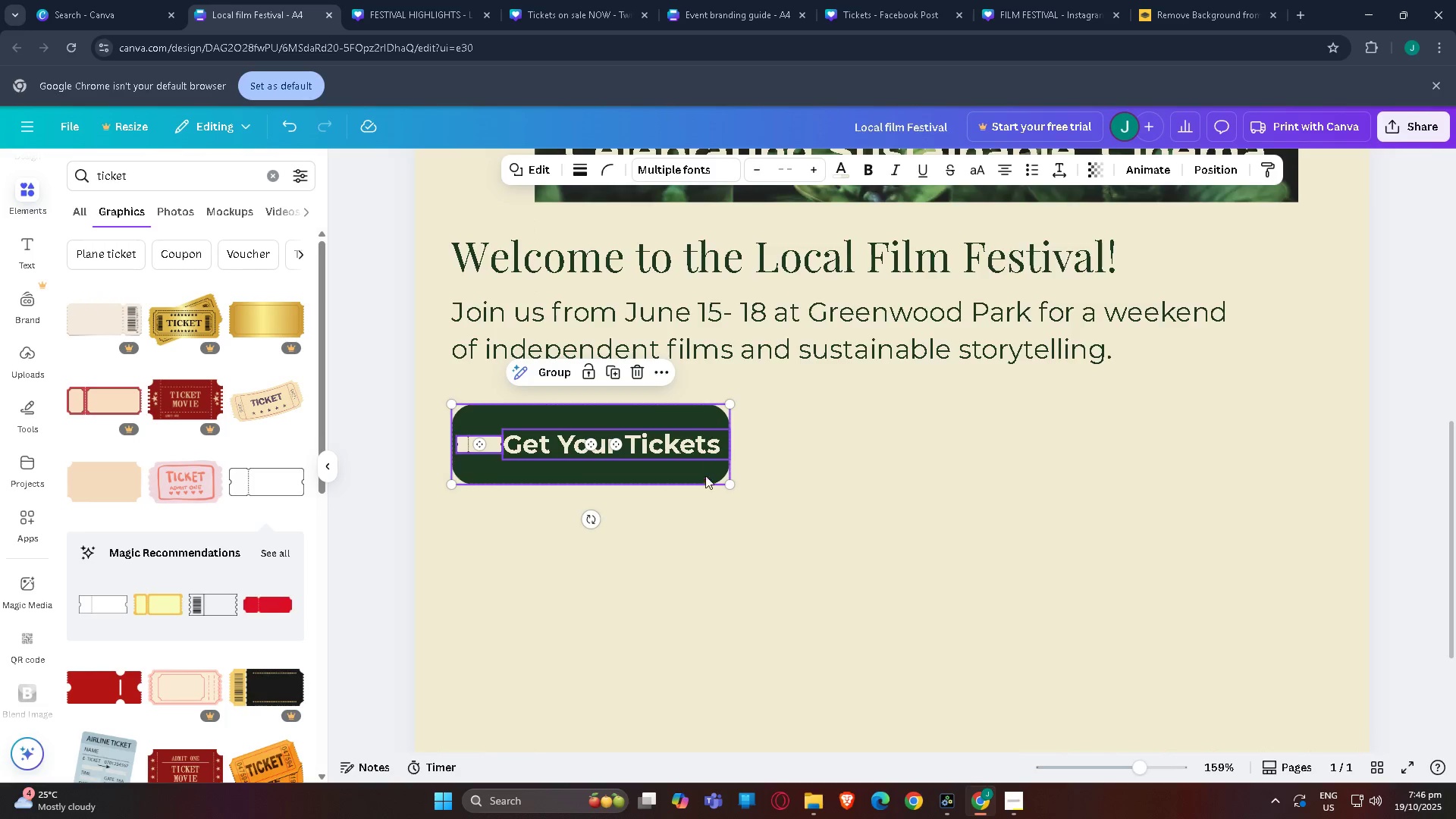 
scroll: coordinate [761, 563], scroll_direction: none, amount: 0.0
 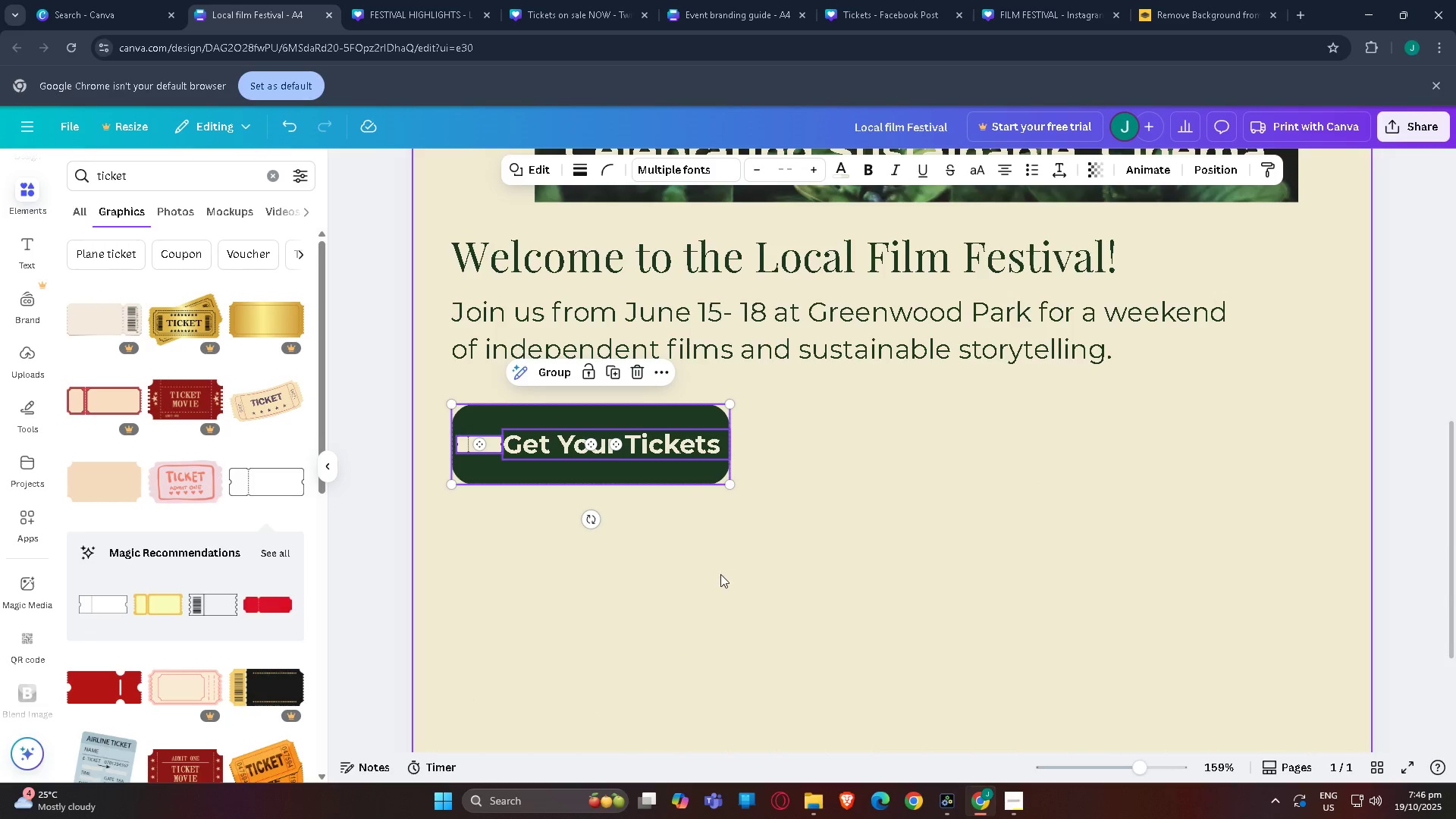 
scroll: coordinate [711, 573], scroll_direction: down, amount: 1.0
 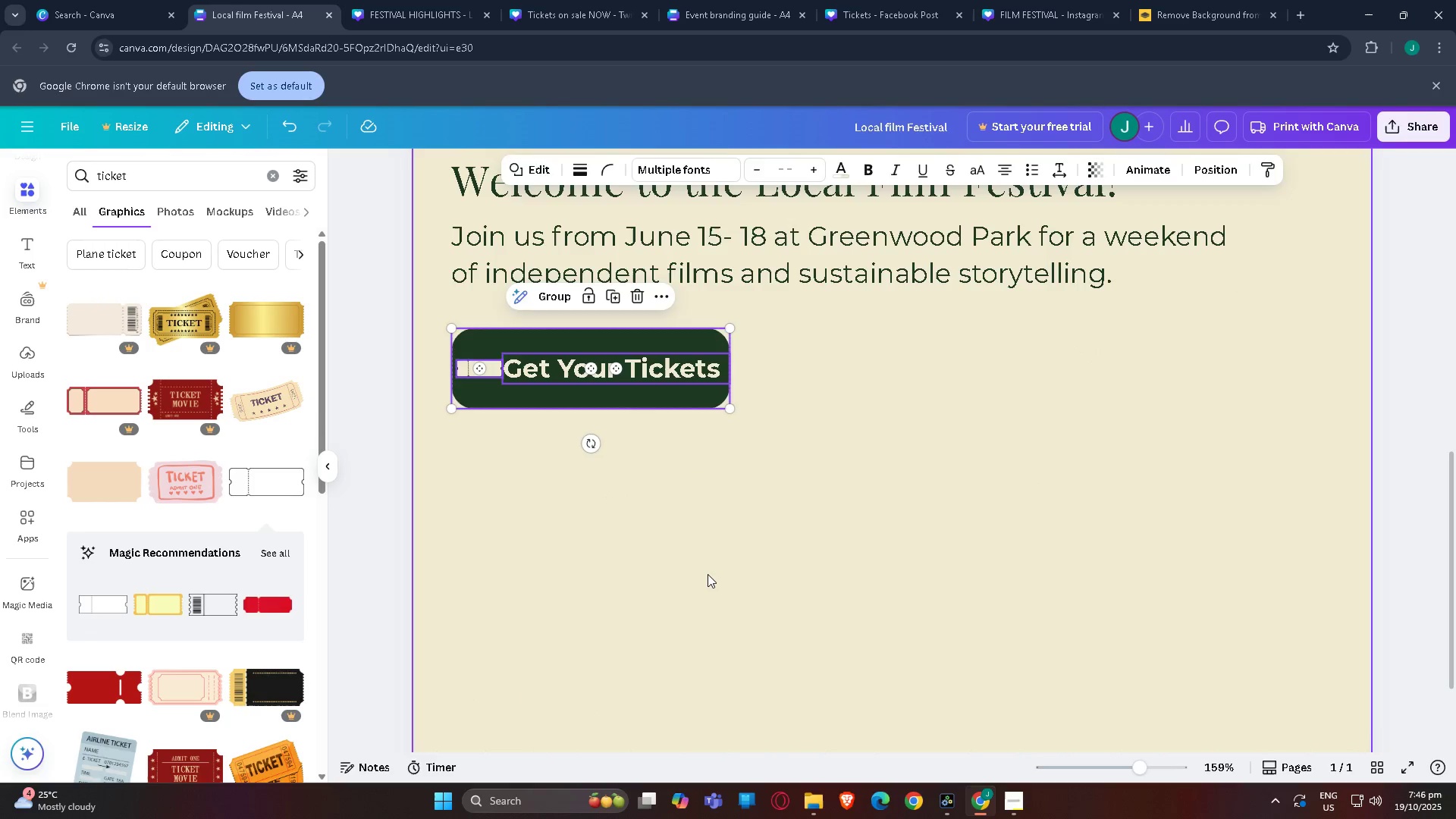 
left_click([708, 574])
 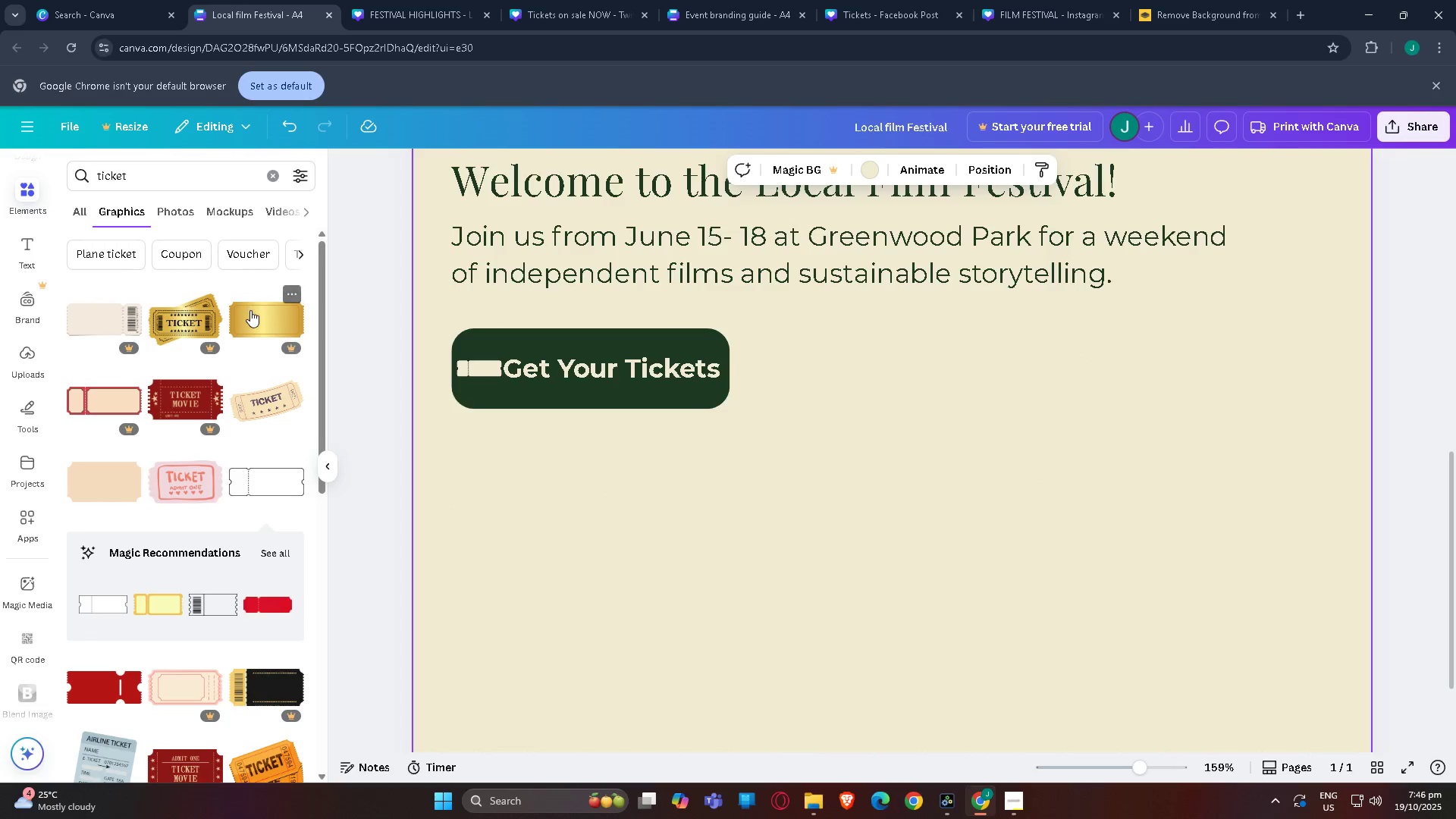 
scroll: coordinate [505, 442], scroll_direction: up, amount: 3.0
 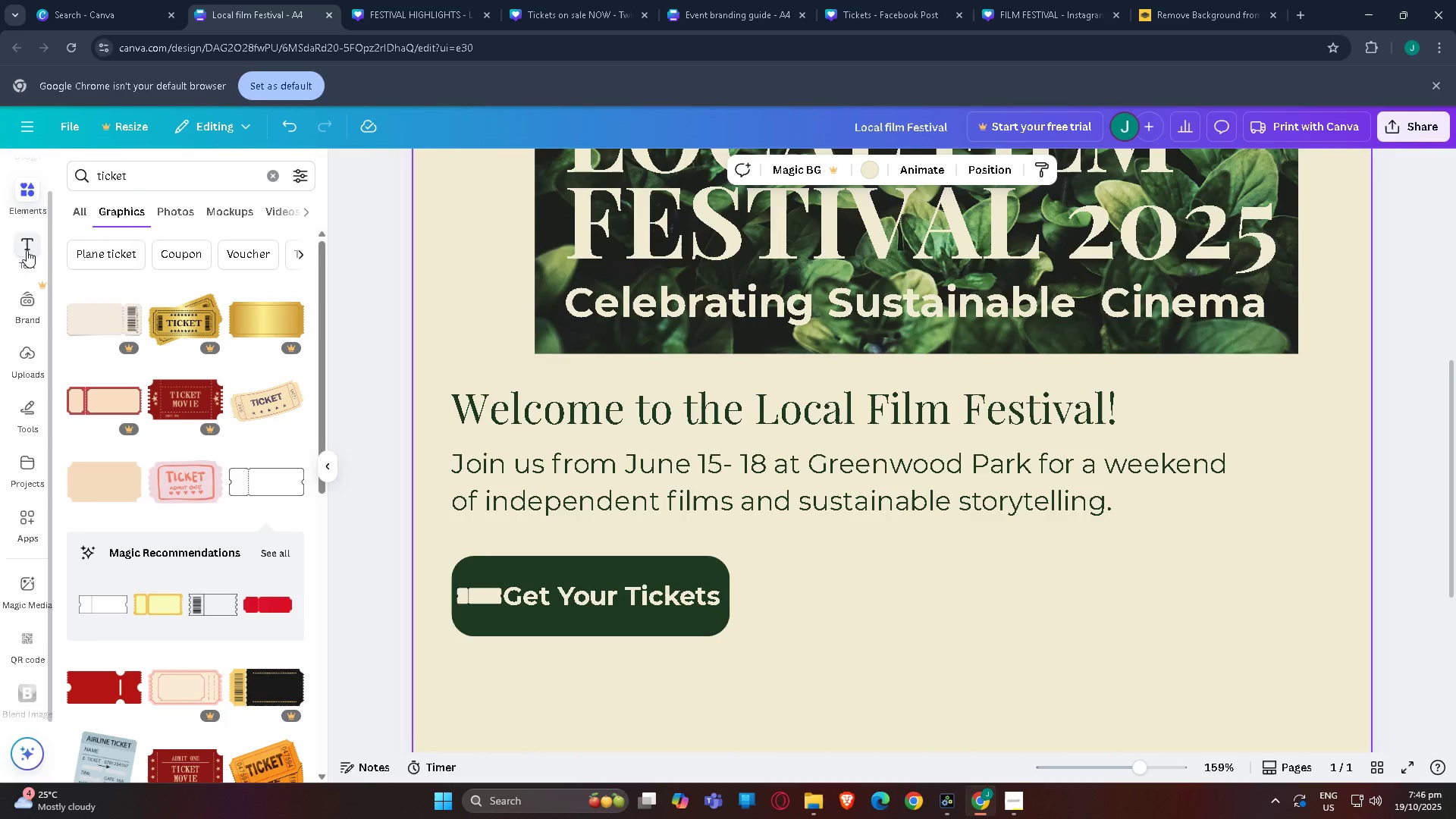 
left_click_drag(start_coordinate=[149, 183], to_coordinate=[0, 174])
 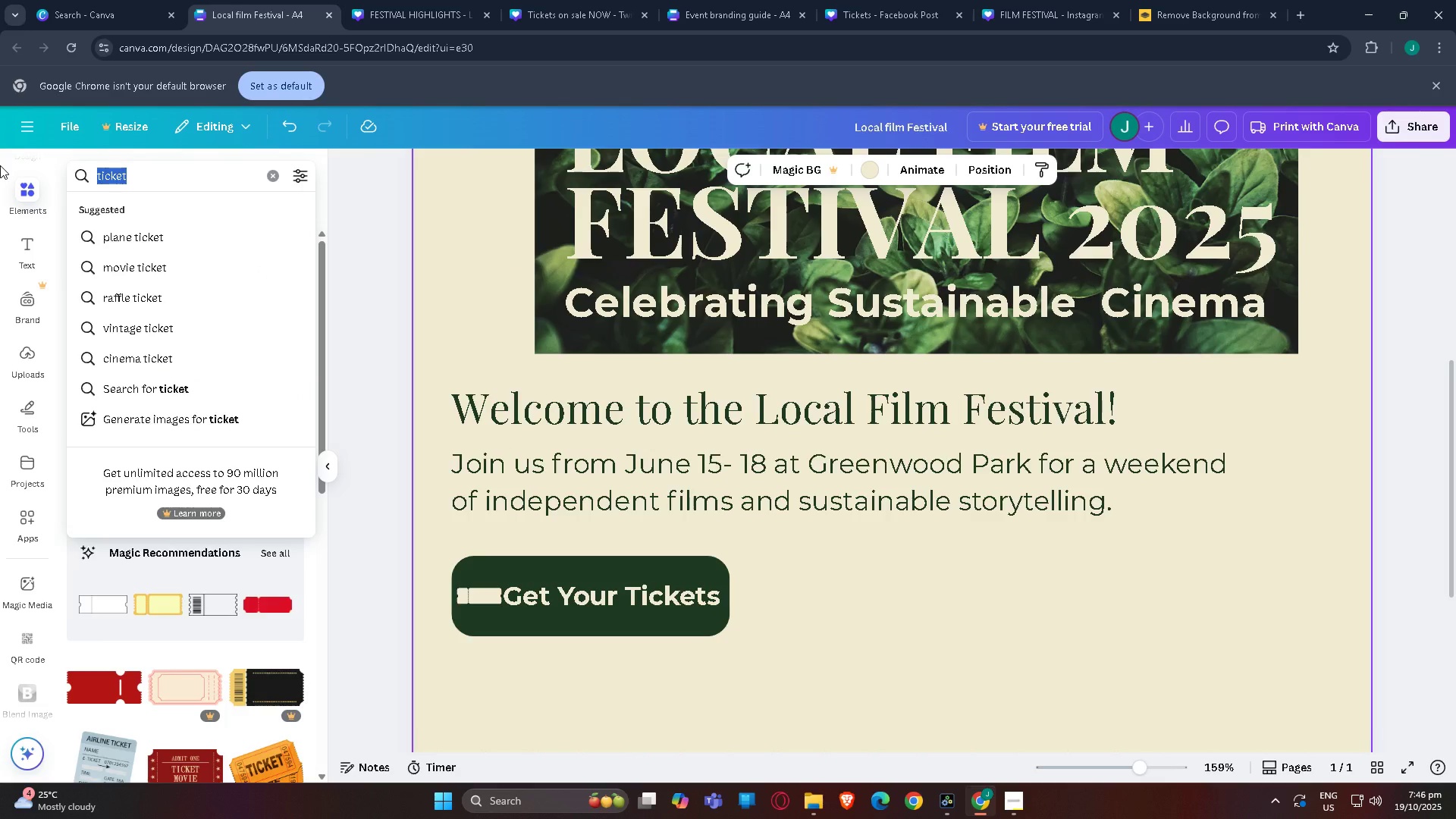 
type(lines)
key(NumpadEnter)
type(3)
 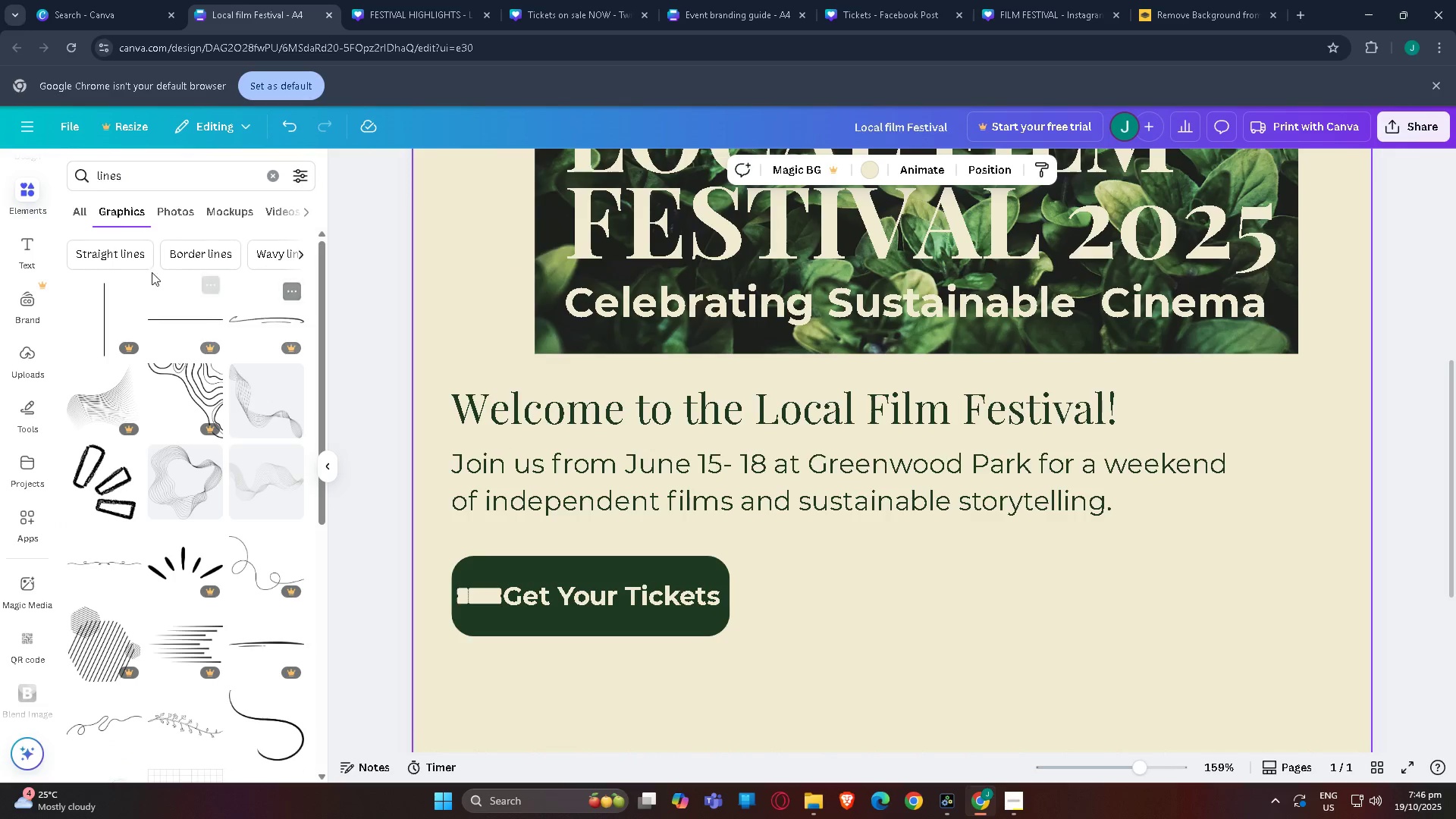 
left_click([82, 215])
 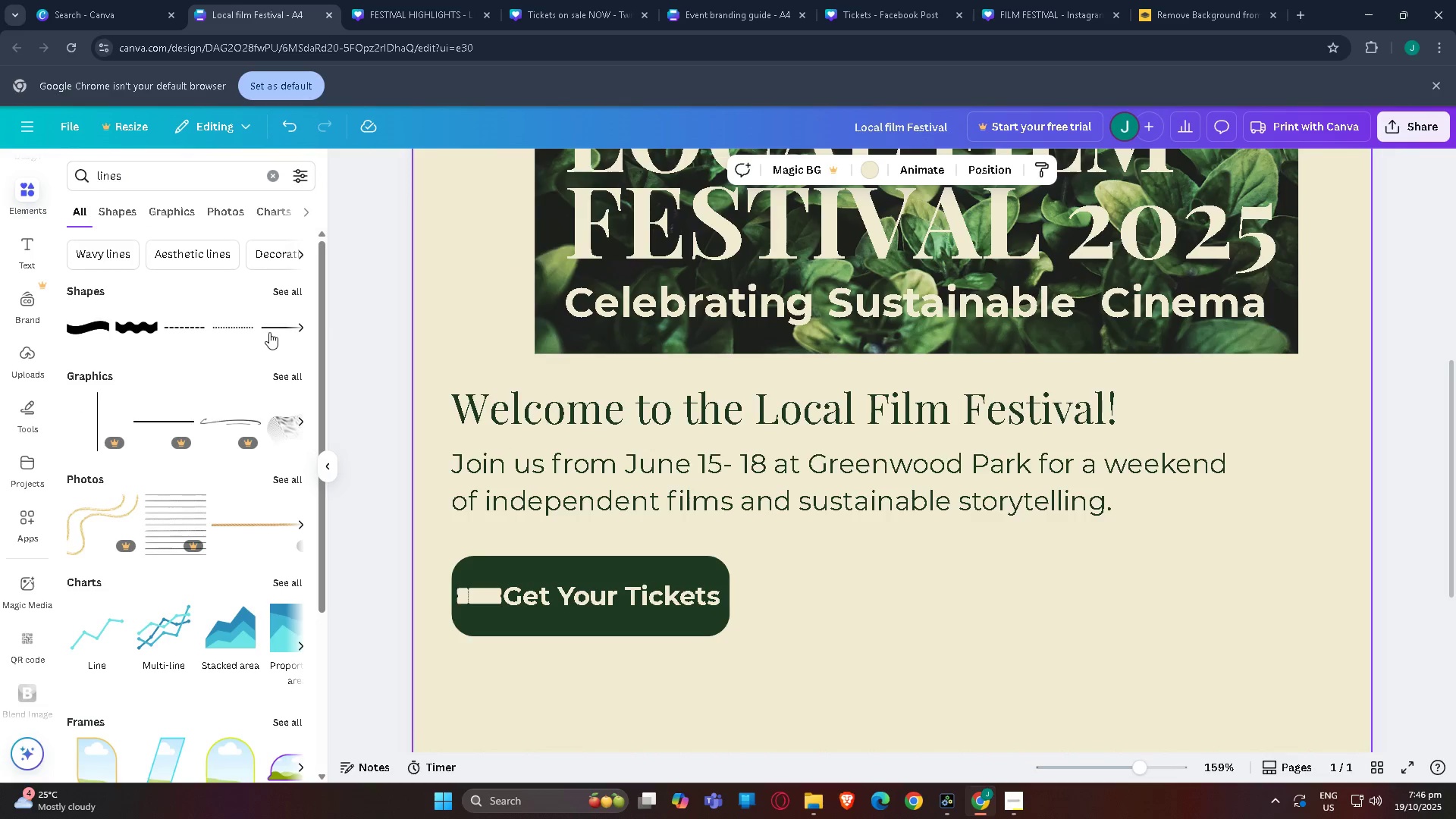 
left_click([292, 297])
 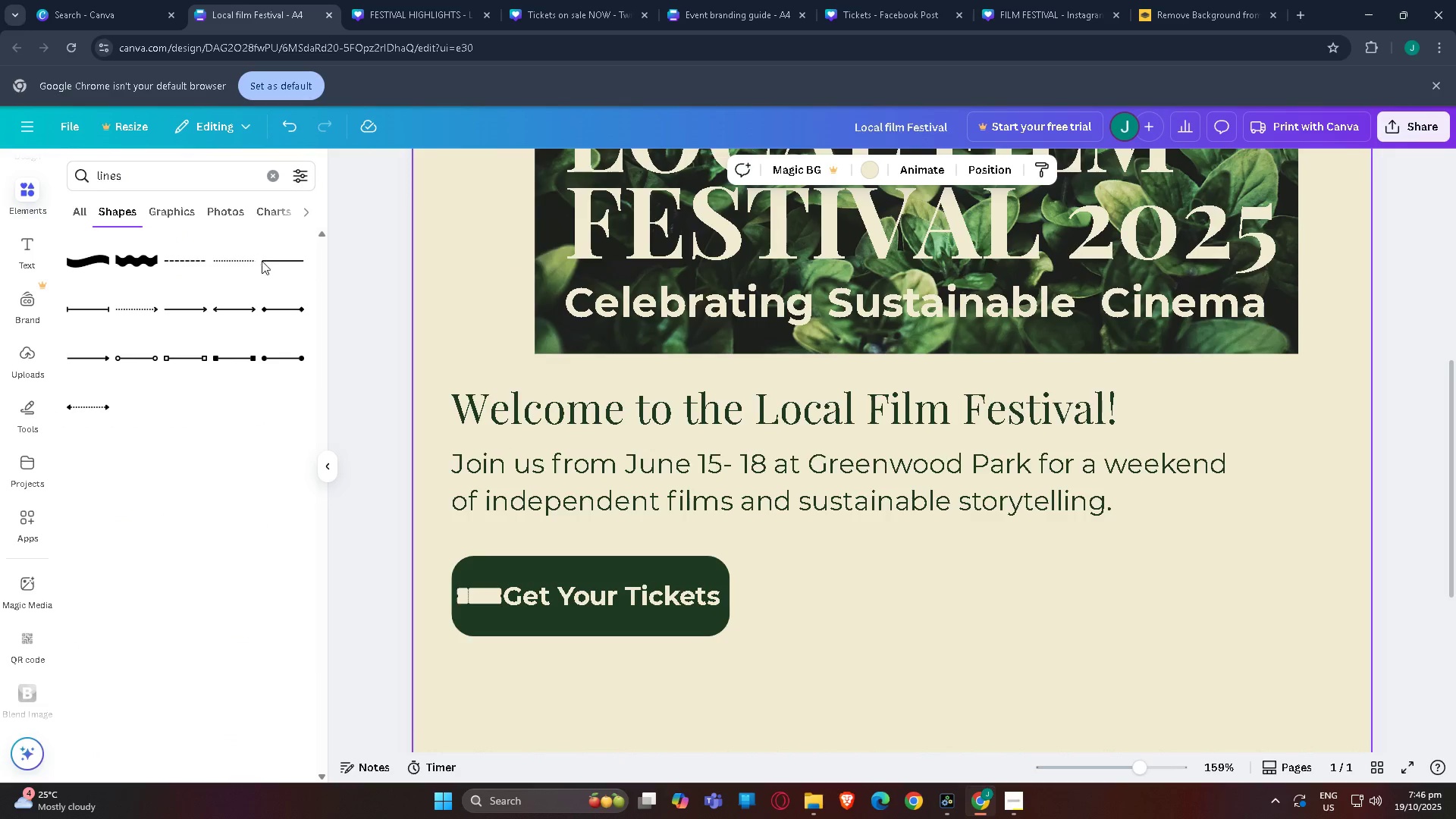 
left_click([278, 261])
 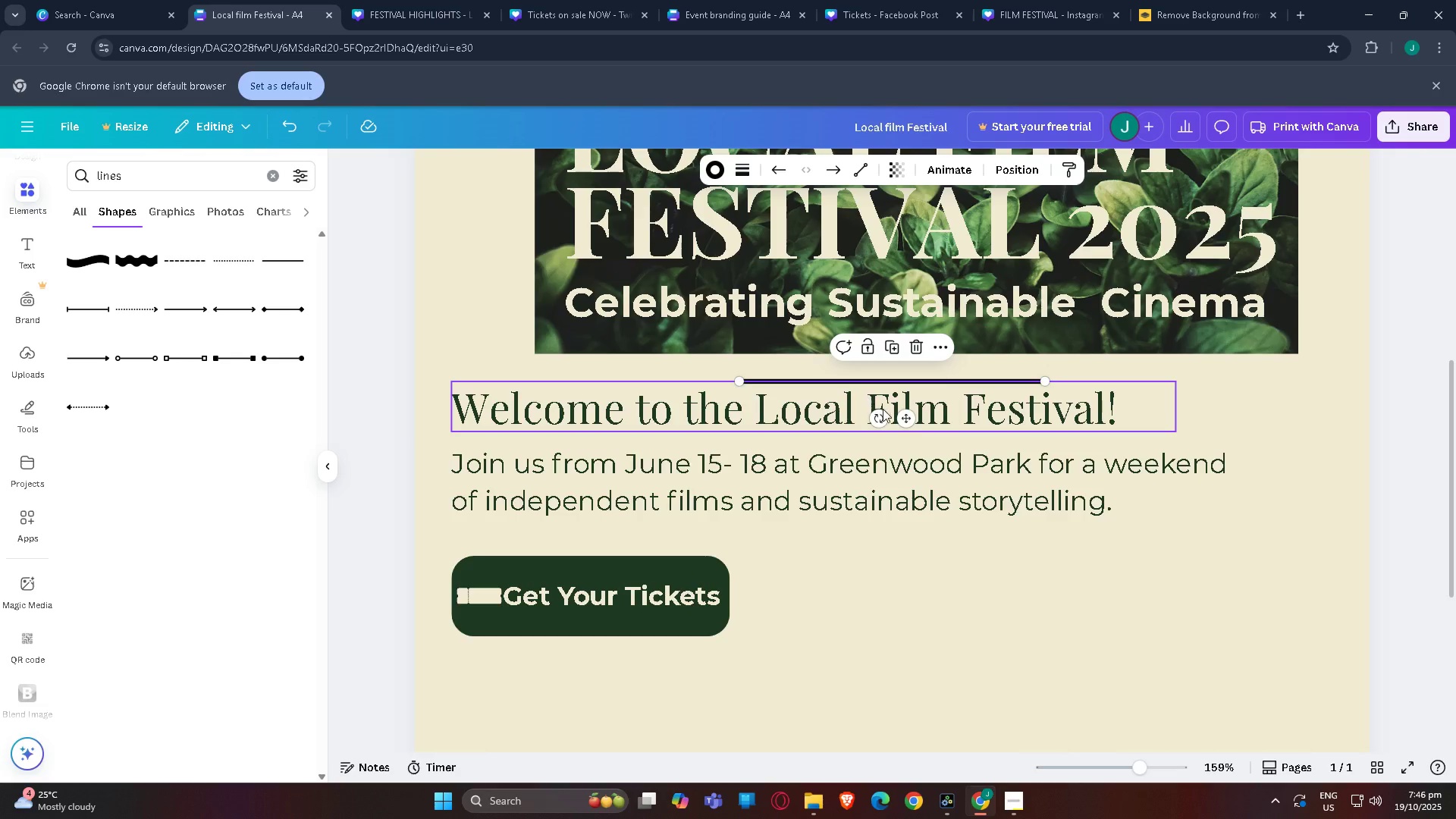 
left_click_drag(start_coordinate=[905, 419], to_coordinate=[619, 618])
 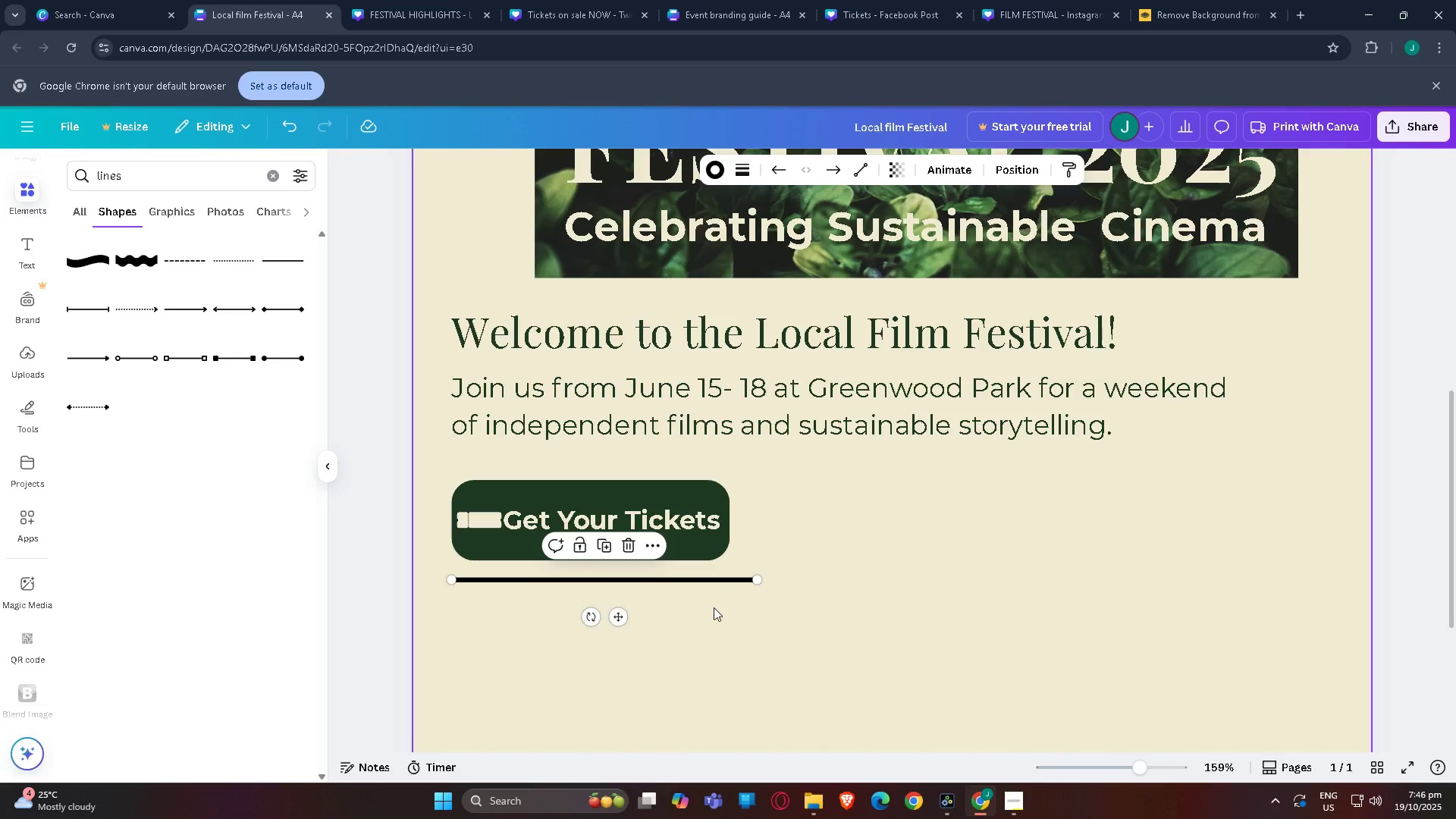 
scroll: coordinate [651, 720], scroll_direction: down, amount: 1.0
 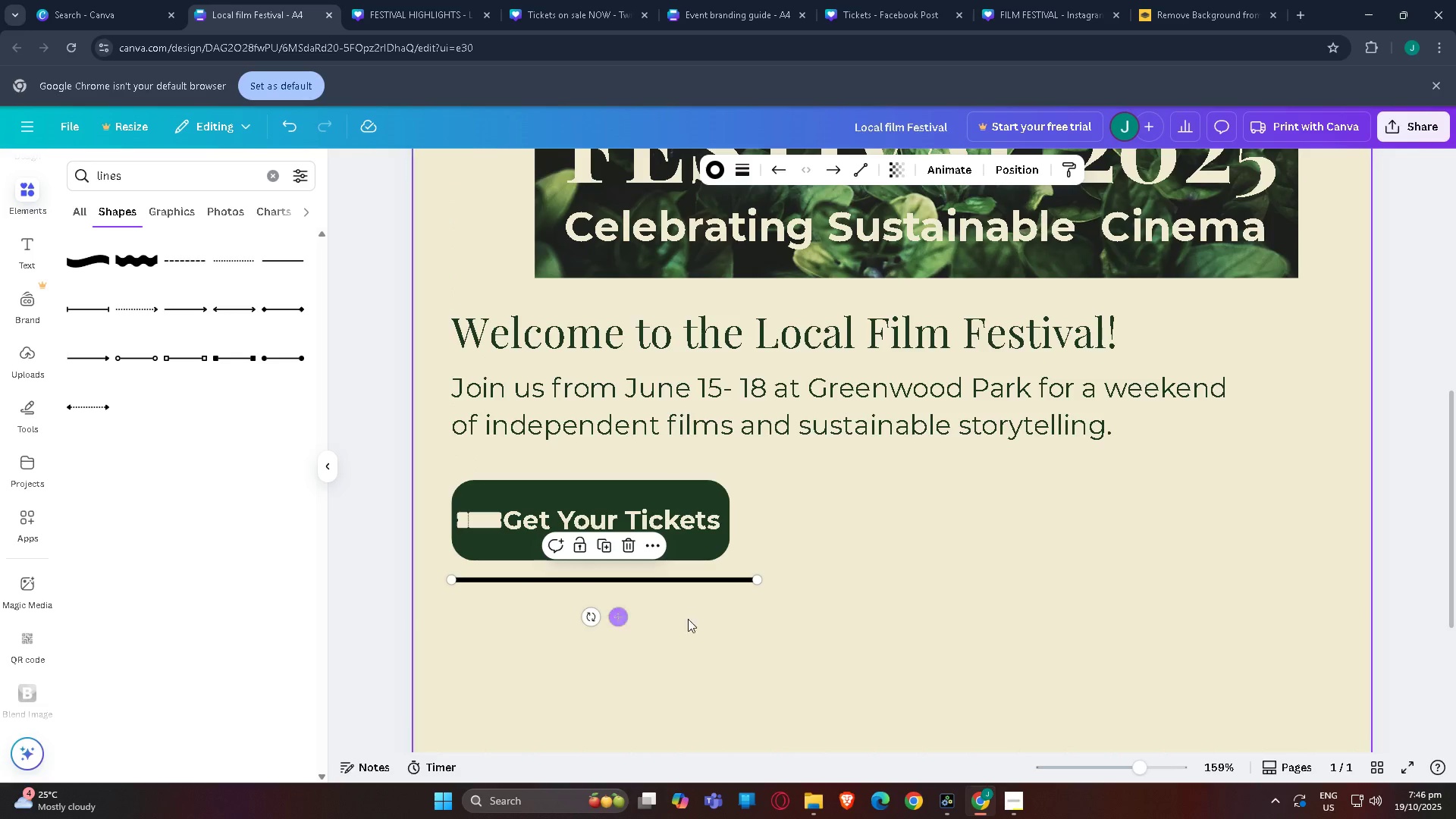 
left_click_drag(start_coordinate=[761, 579], to_coordinate=[1299, 581])
 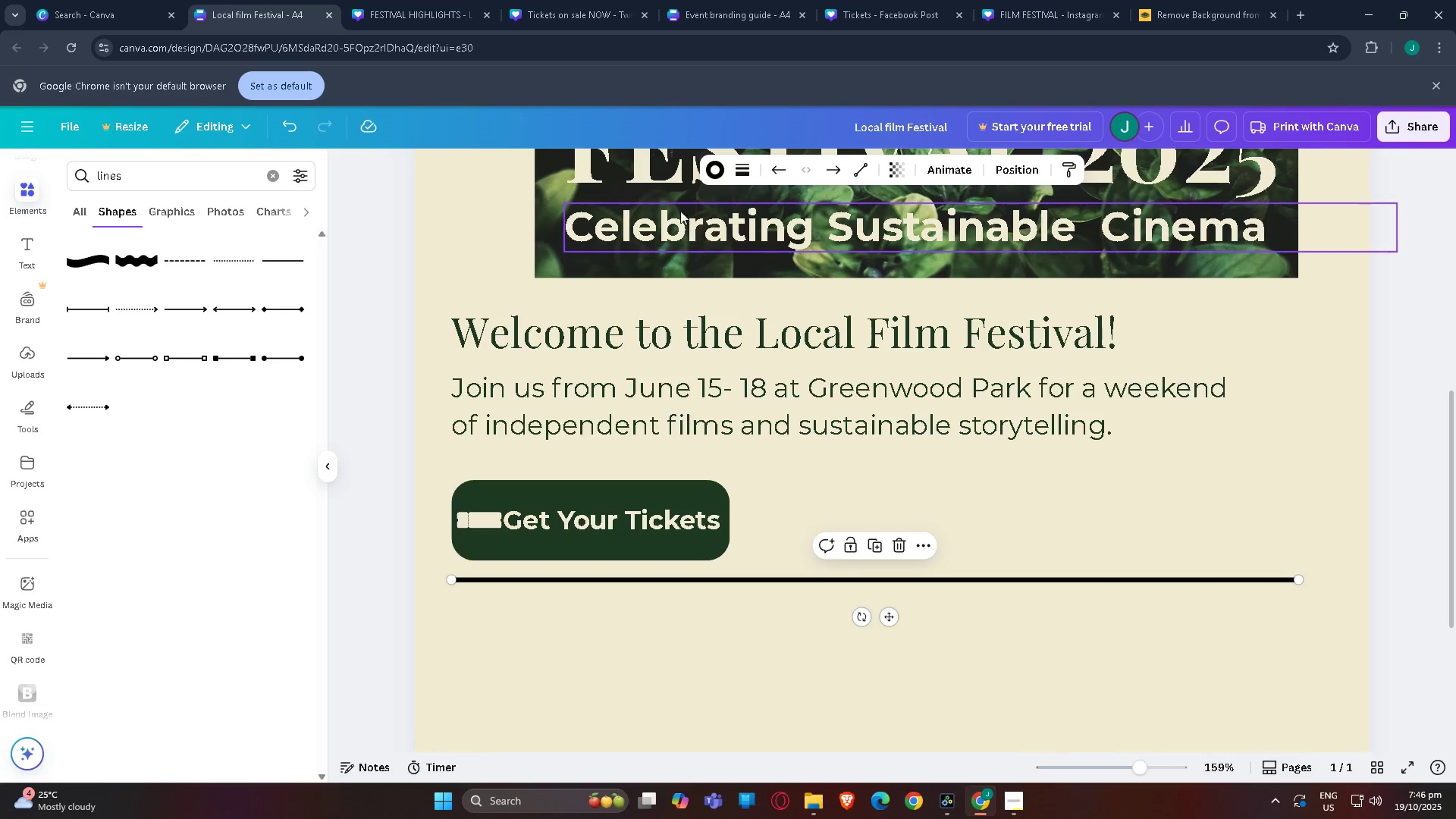 
wait(5.41)
 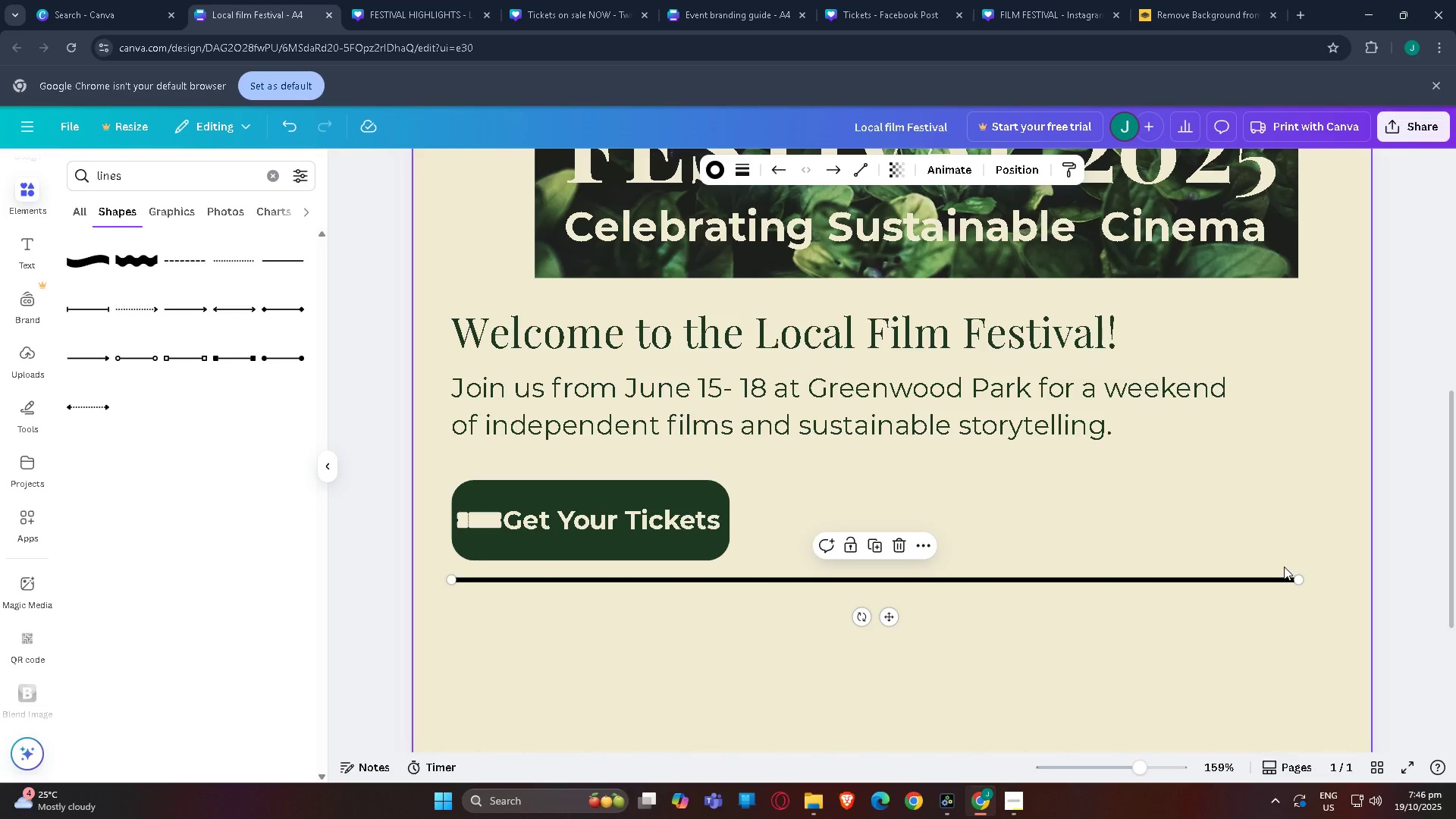 
mouse_move([860, 166])
 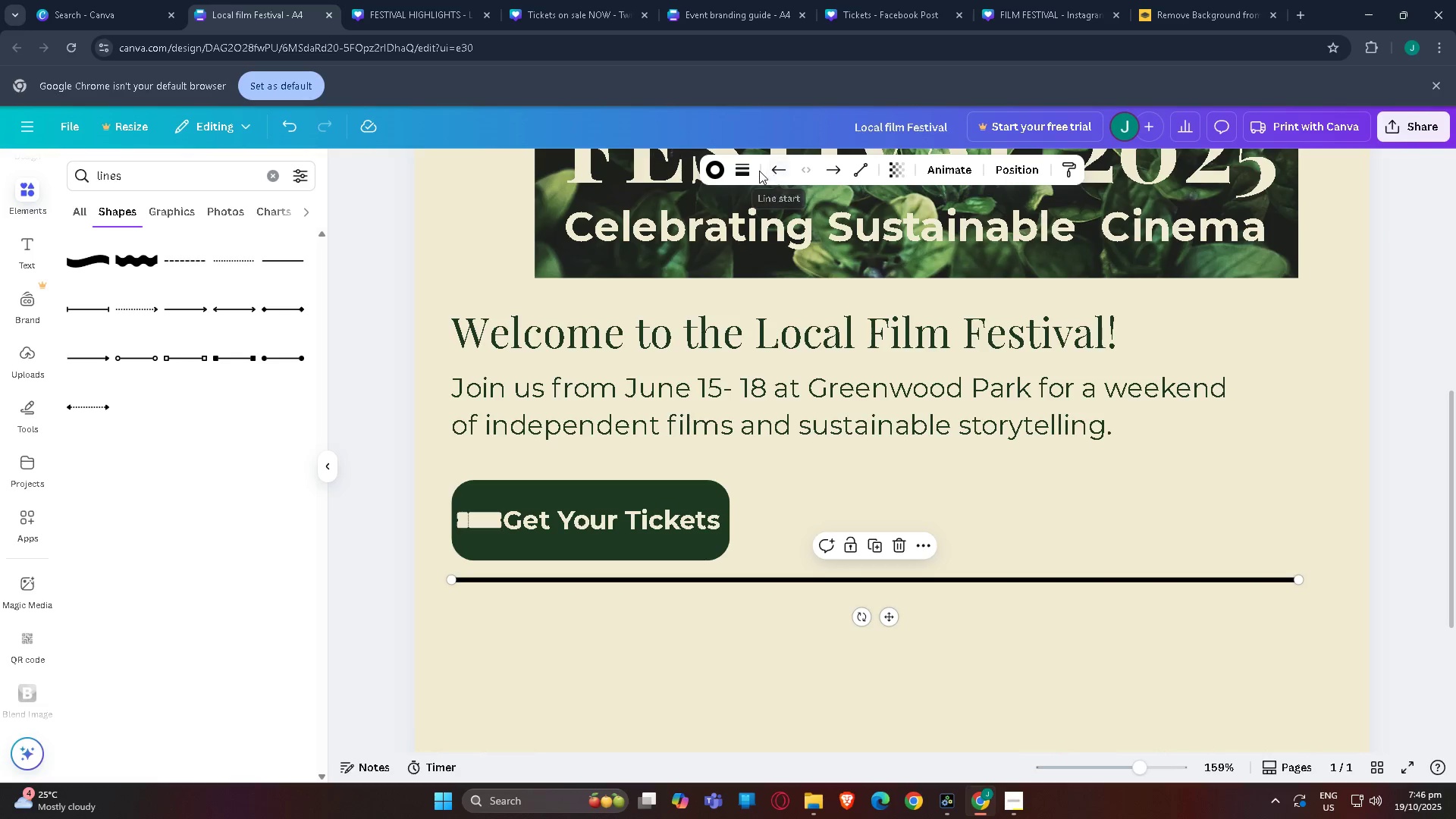 
left_click([748, 171])
 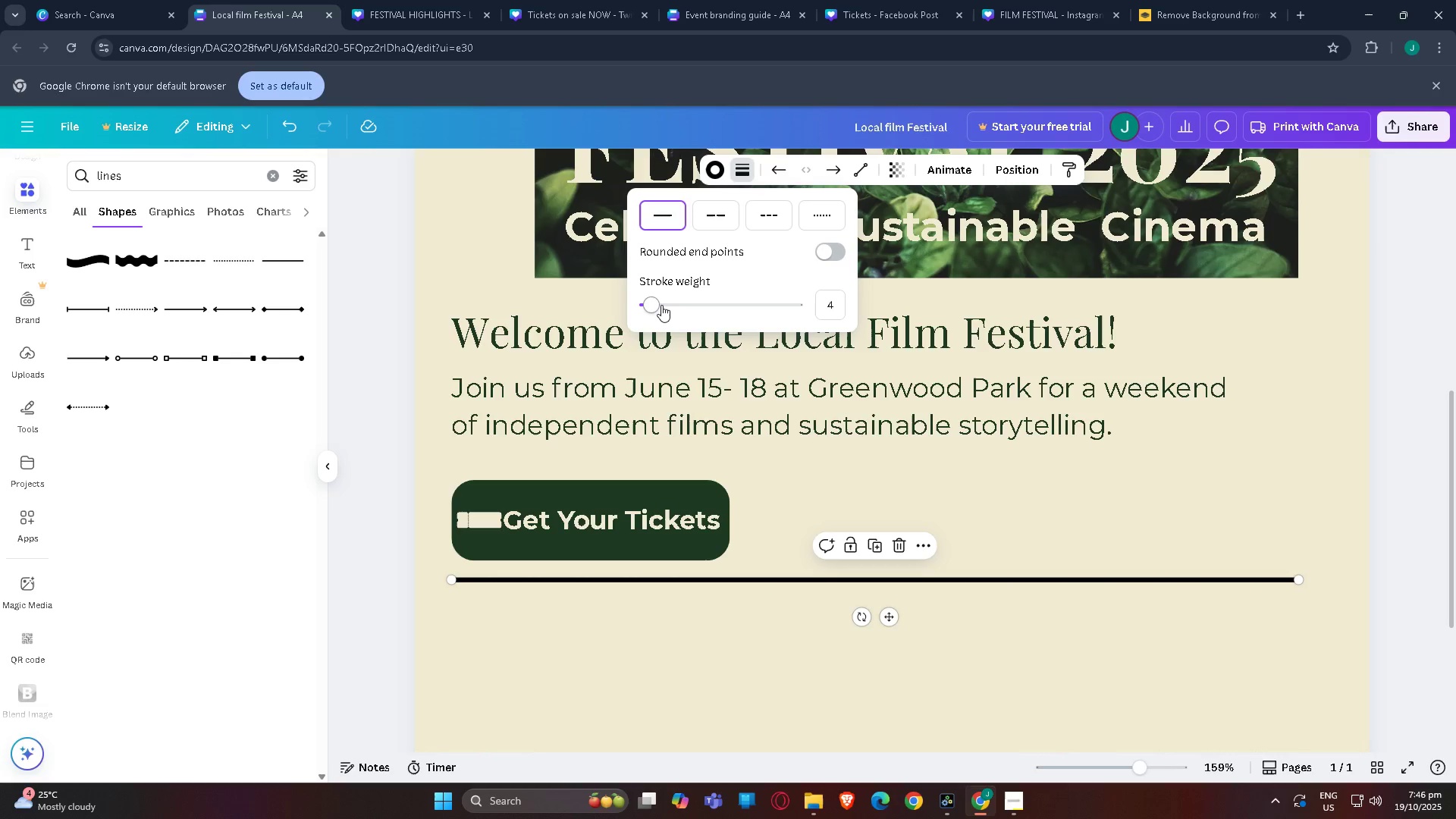 
left_click_drag(start_coordinate=[657, 305], to_coordinate=[645, 305])
 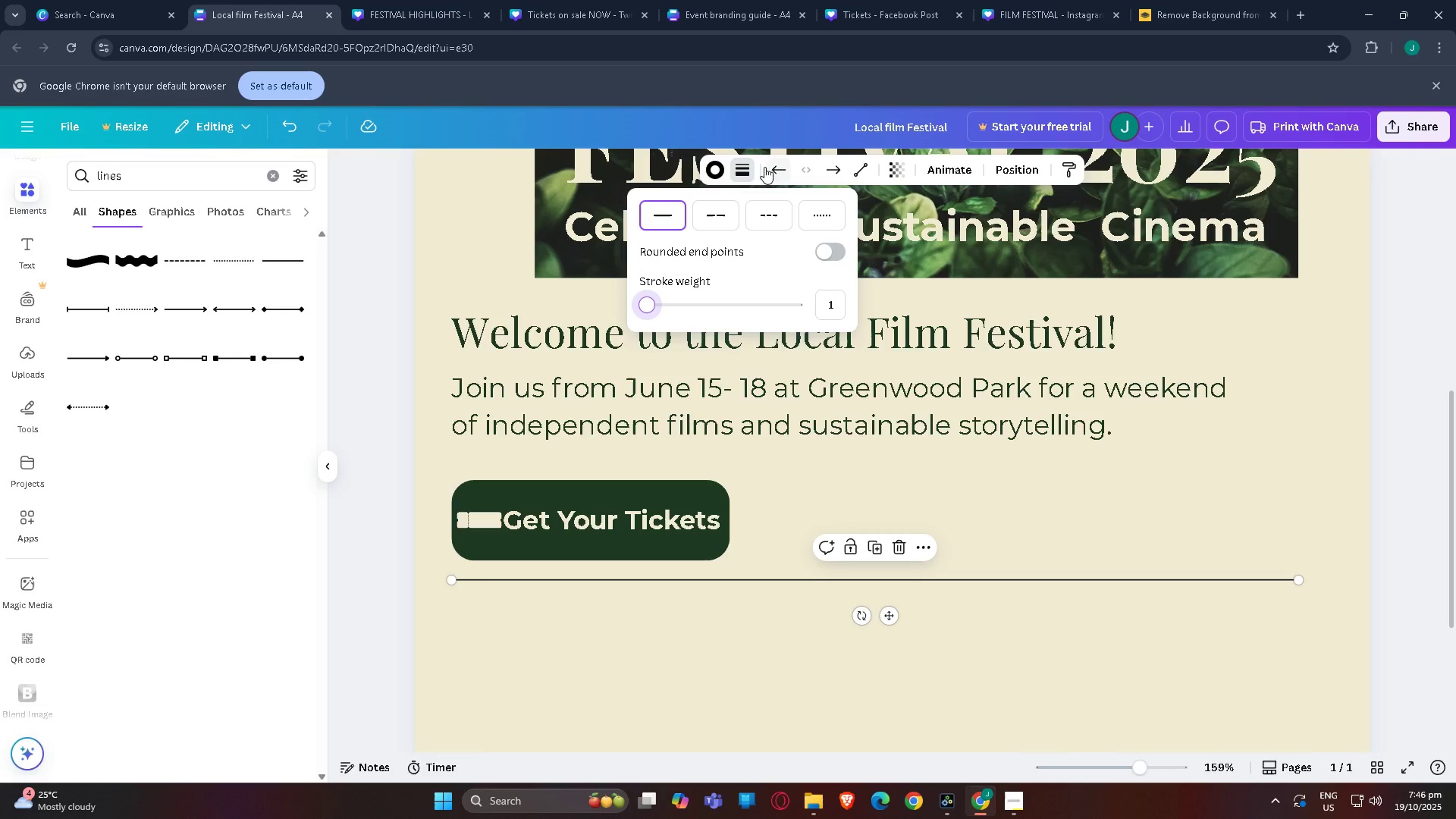 
left_click([713, 170])
 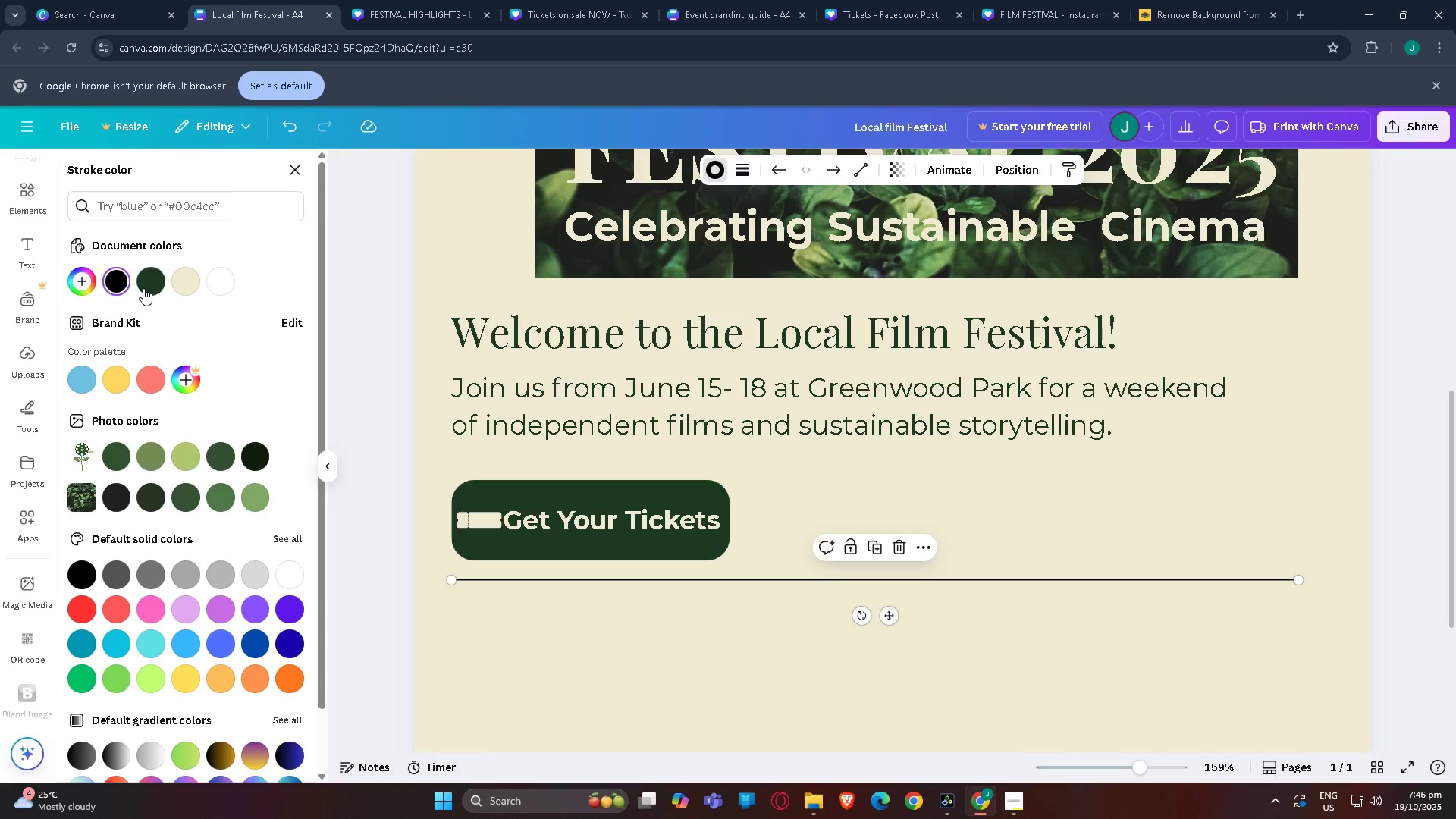 
left_click([142, 286])
 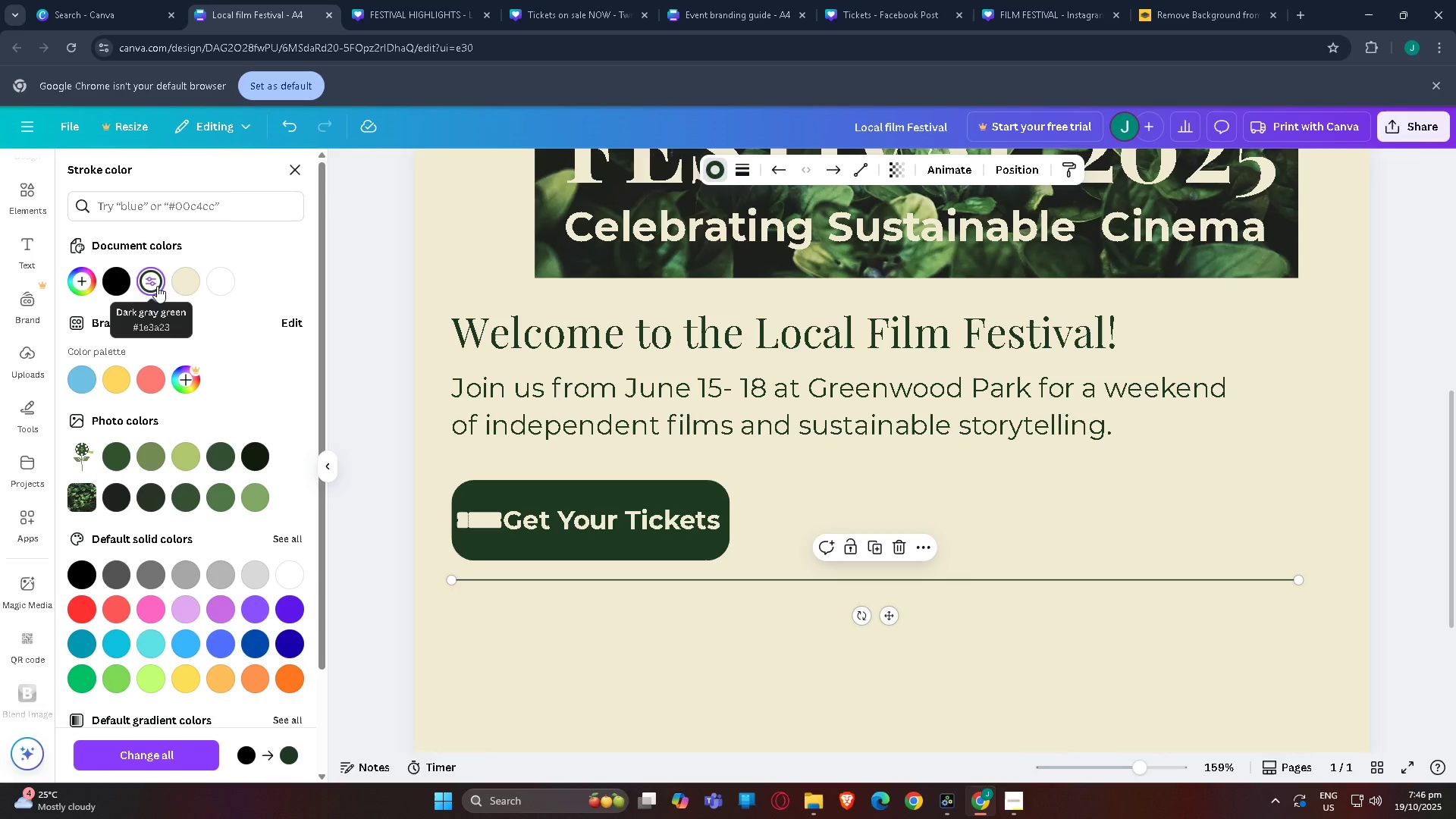 
left_click([157, 286])
 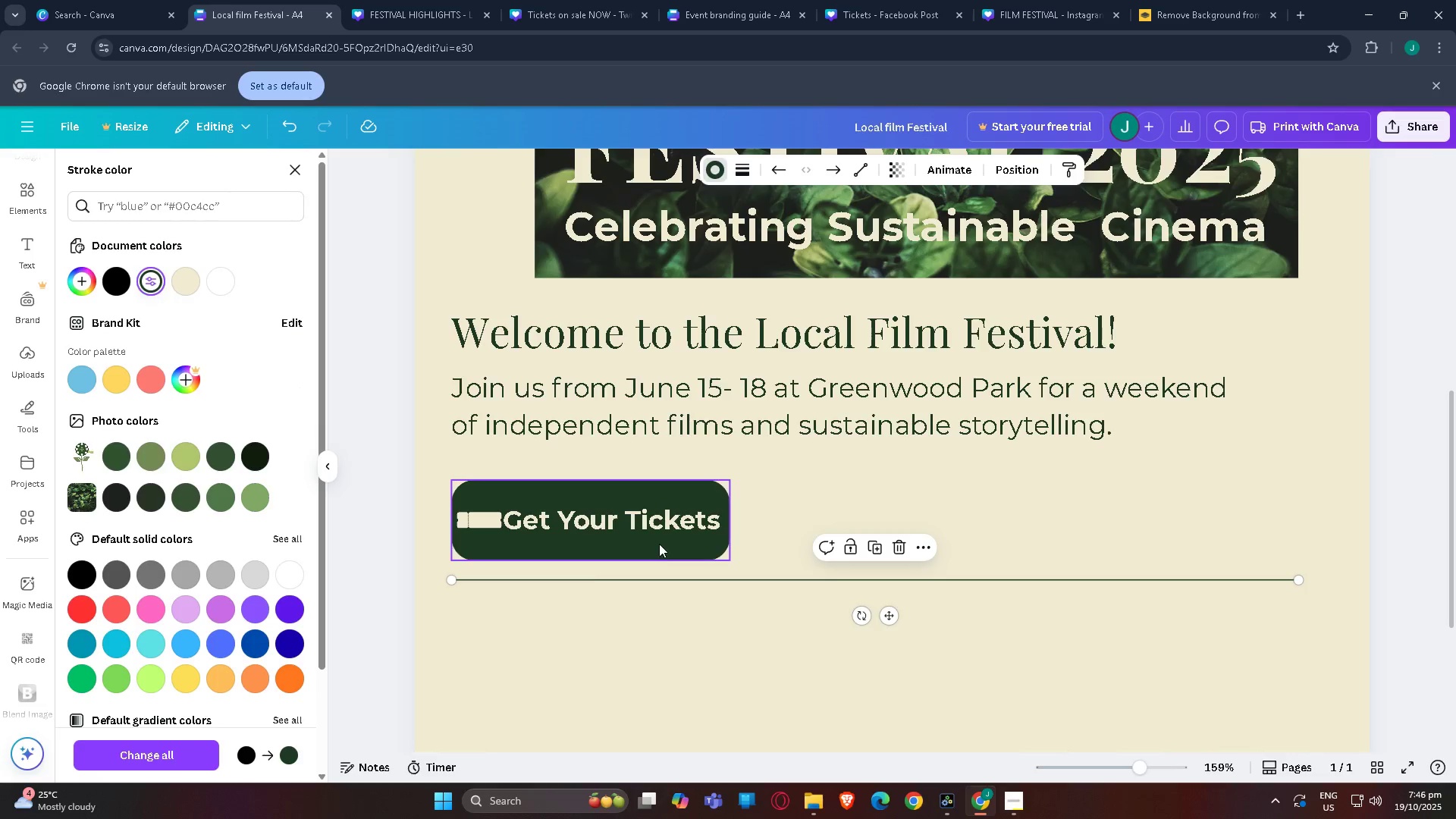 
left_click([659, 541])
 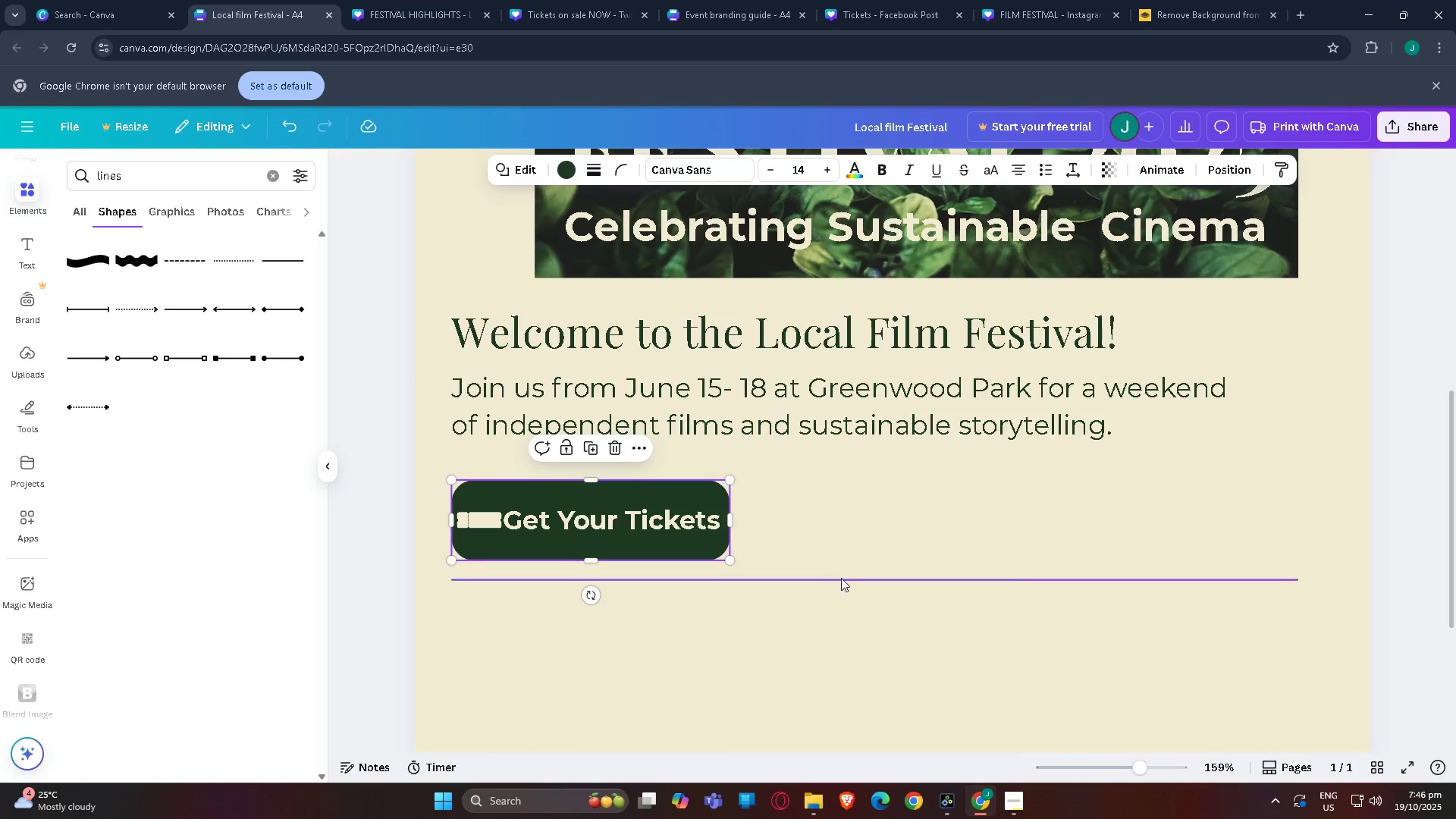 
left_click_drag(start_coordinate=[842, 579], to_coordinate=[849, 593])
 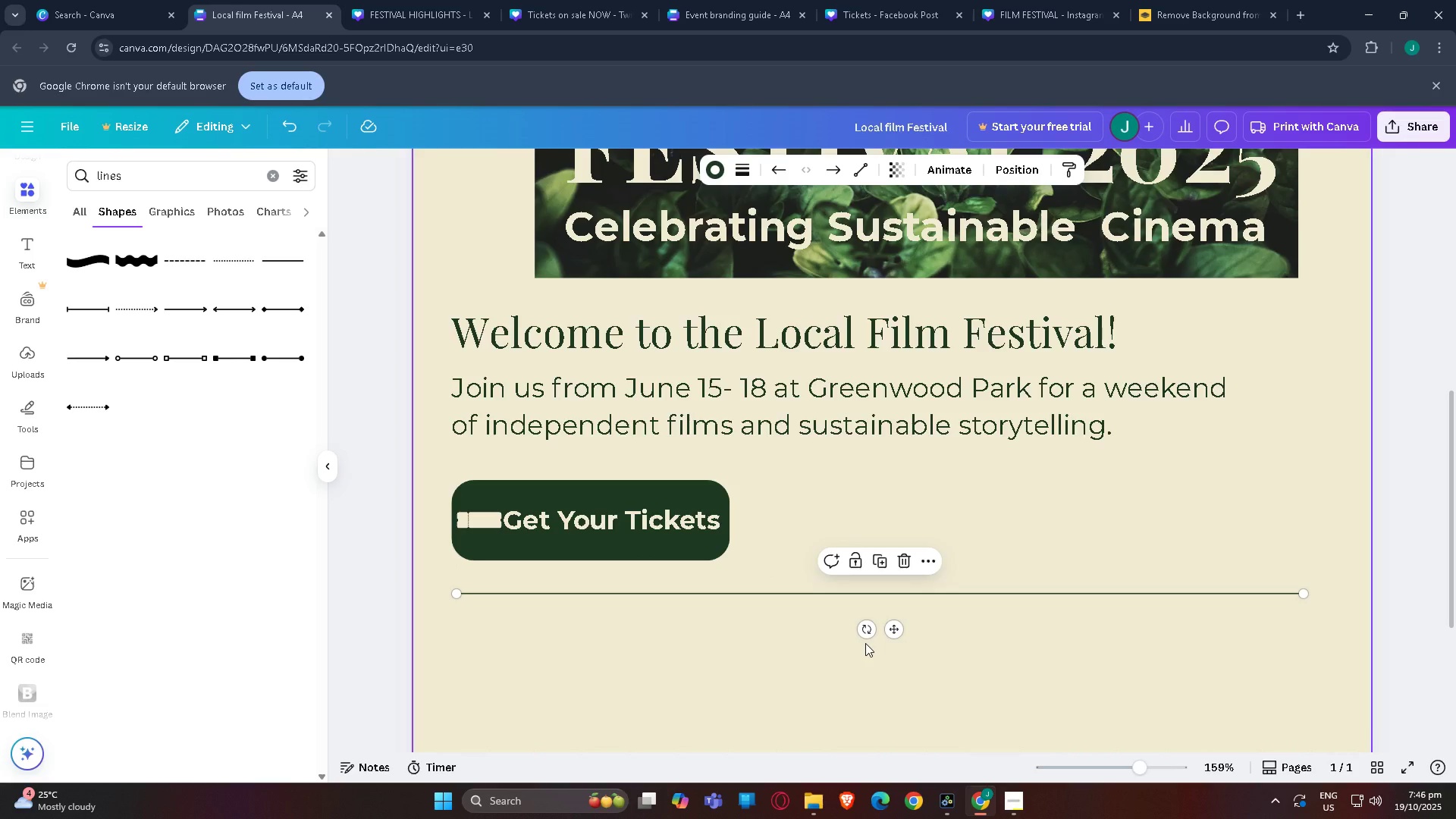 
key(Control+Z)
 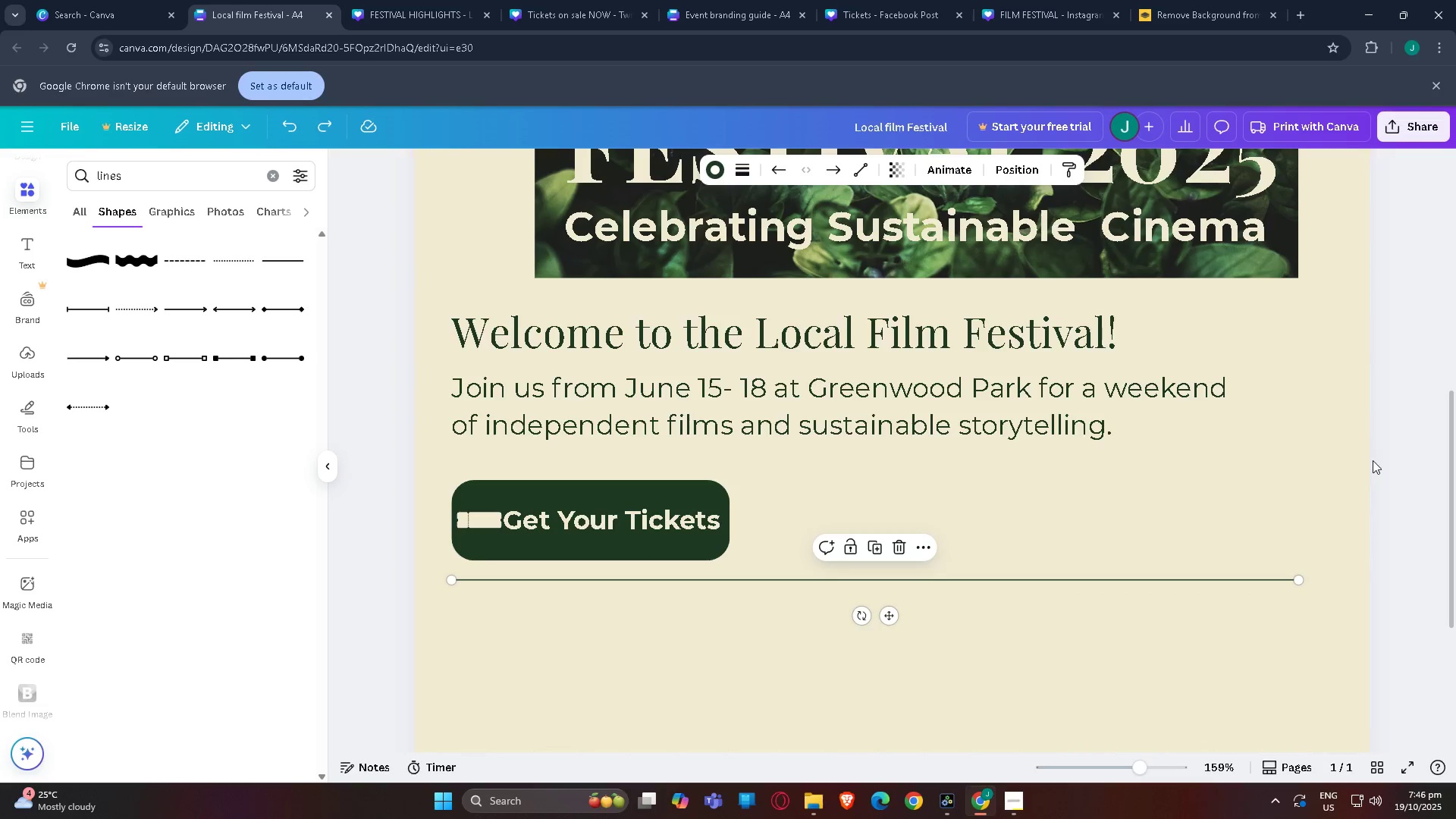 
left_click([1373, 460])
 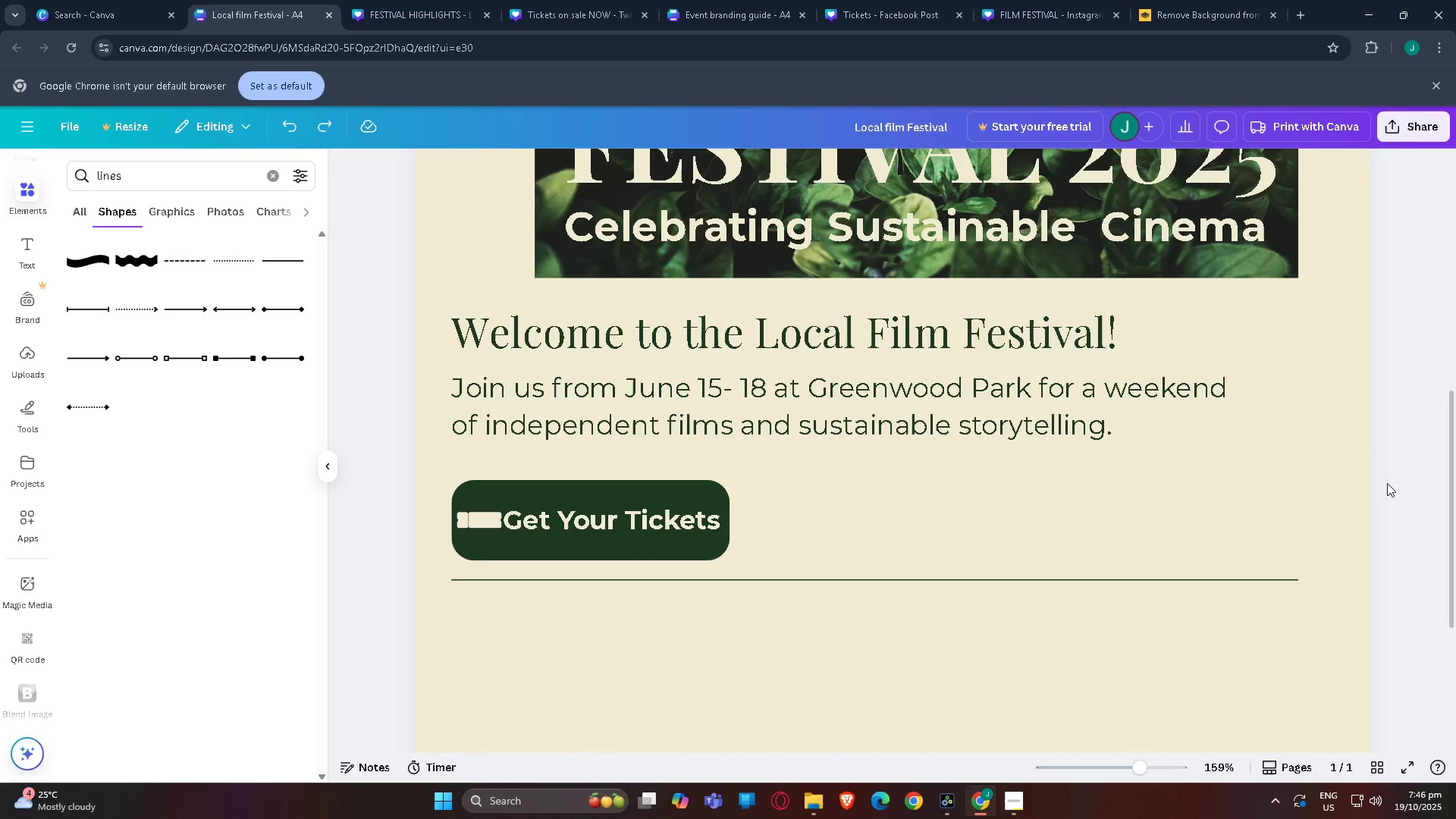 
scroll: coordinate [1174, 541], scroll_direction: down, amount: 4.0
 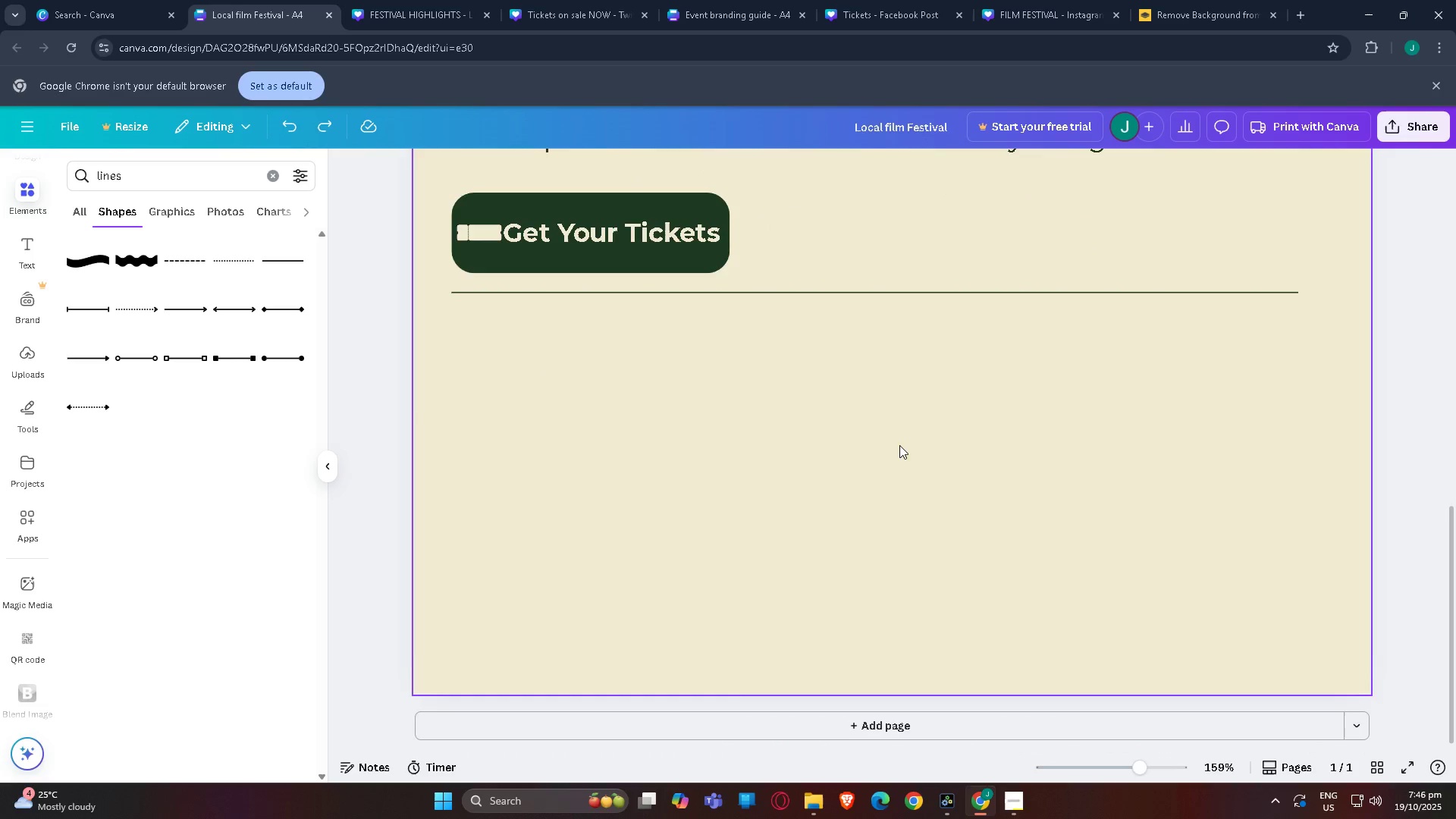 
scroll: coordinate [692, 382], scroll_direction: up, amount: 5.0
 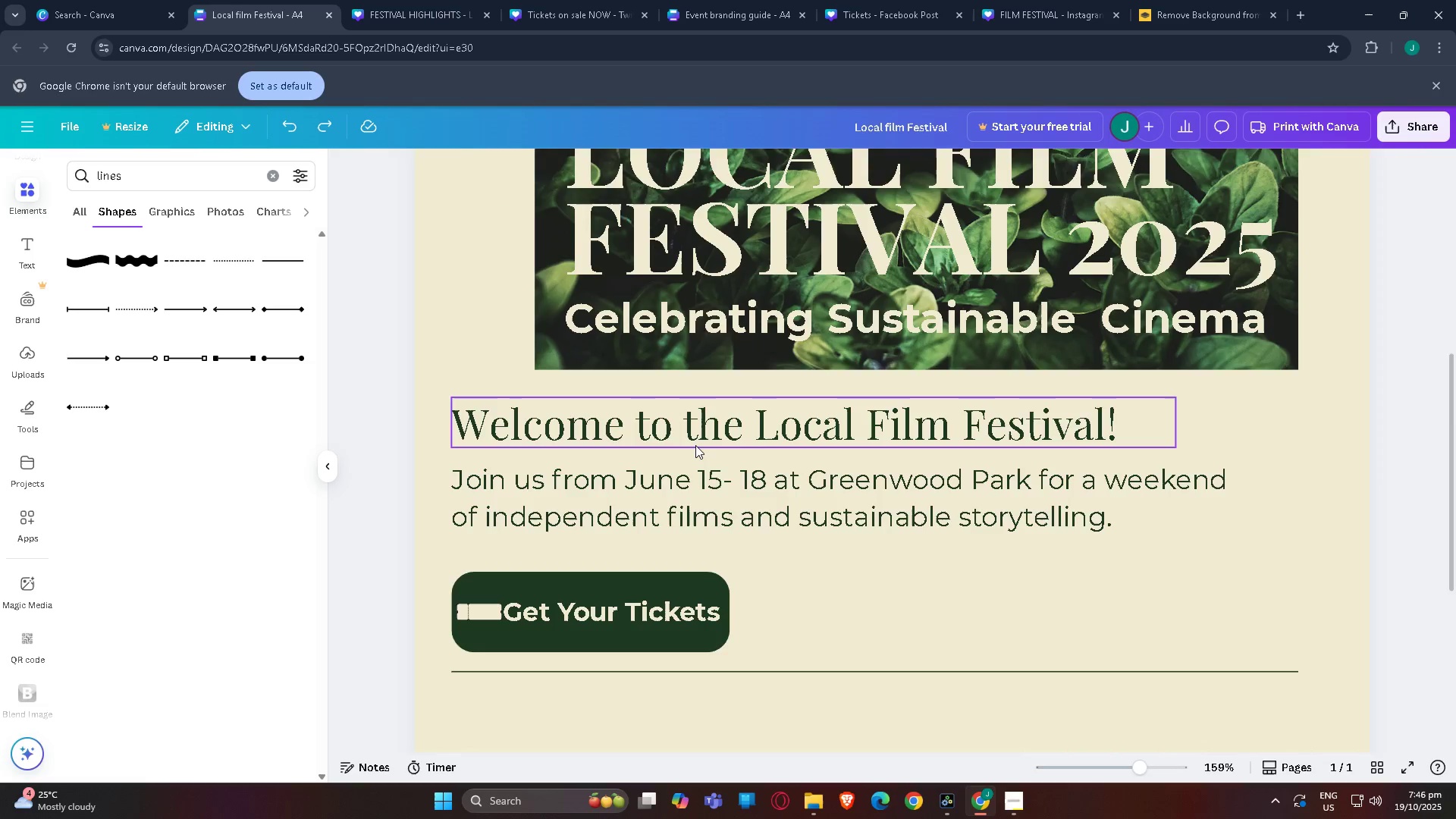 
left_click([695, 445])
 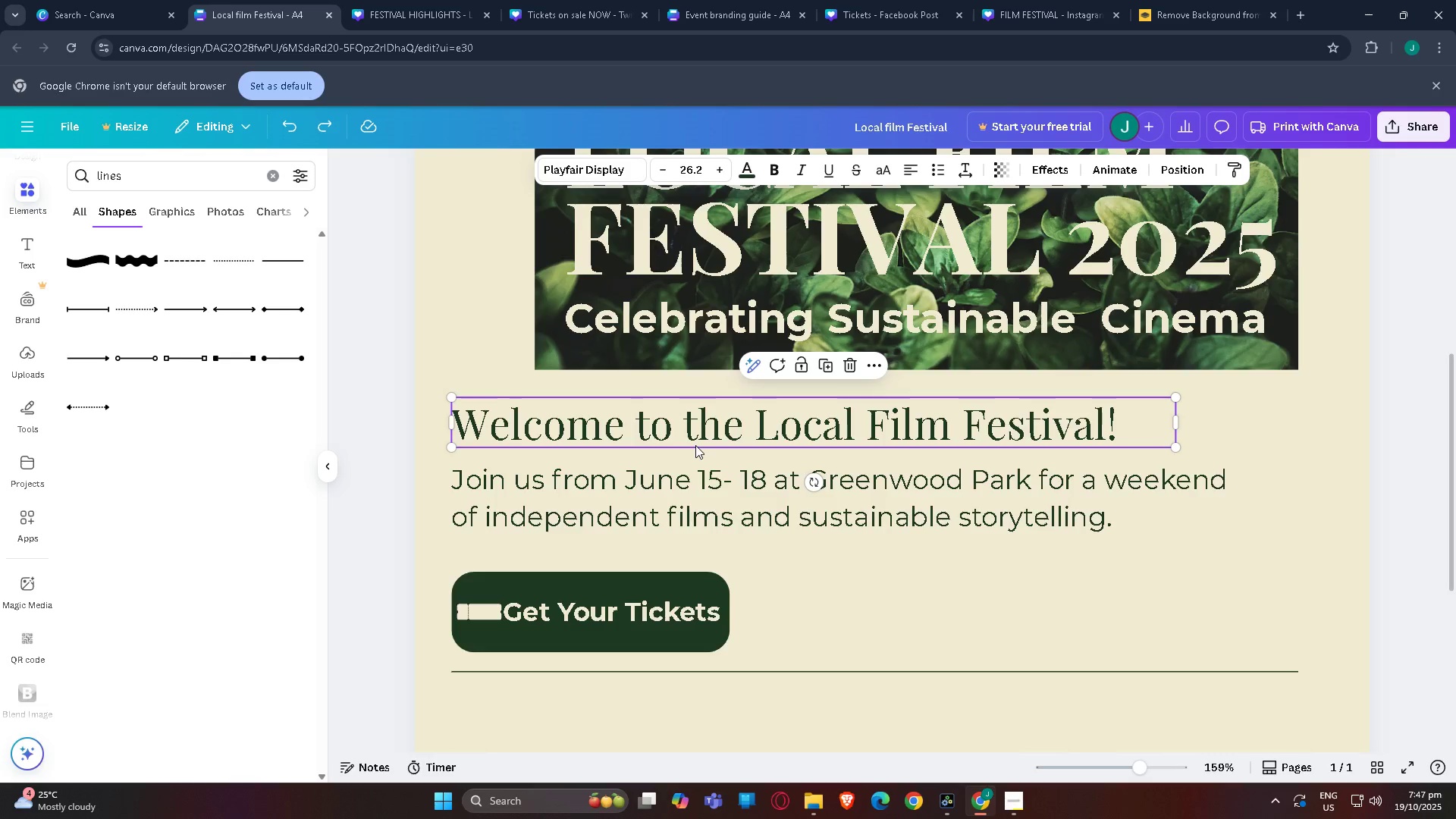 
key(Control+C)
 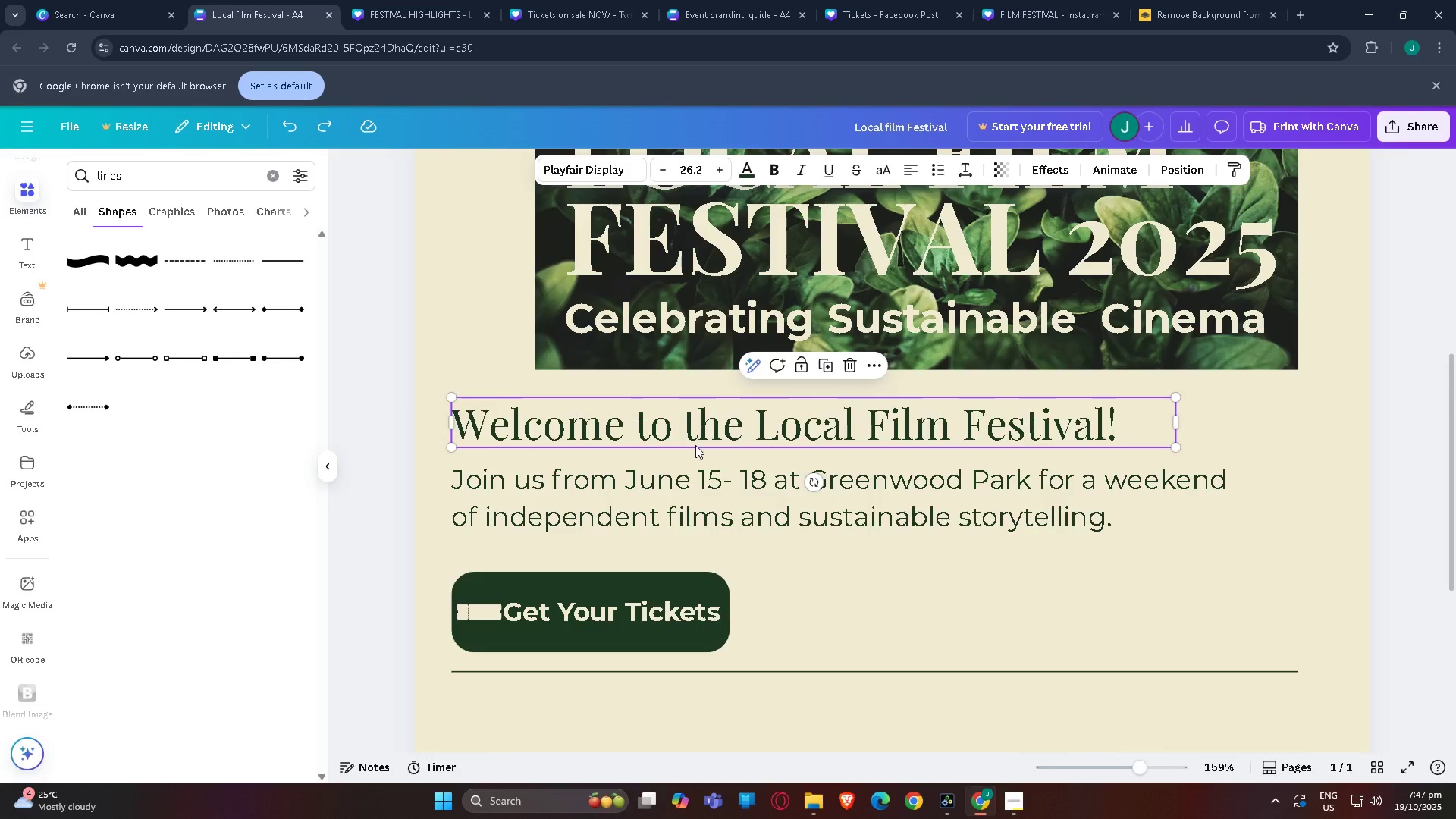 
scroll: coordinate [695, 445], scroll_direction: down, amount: 1.0
 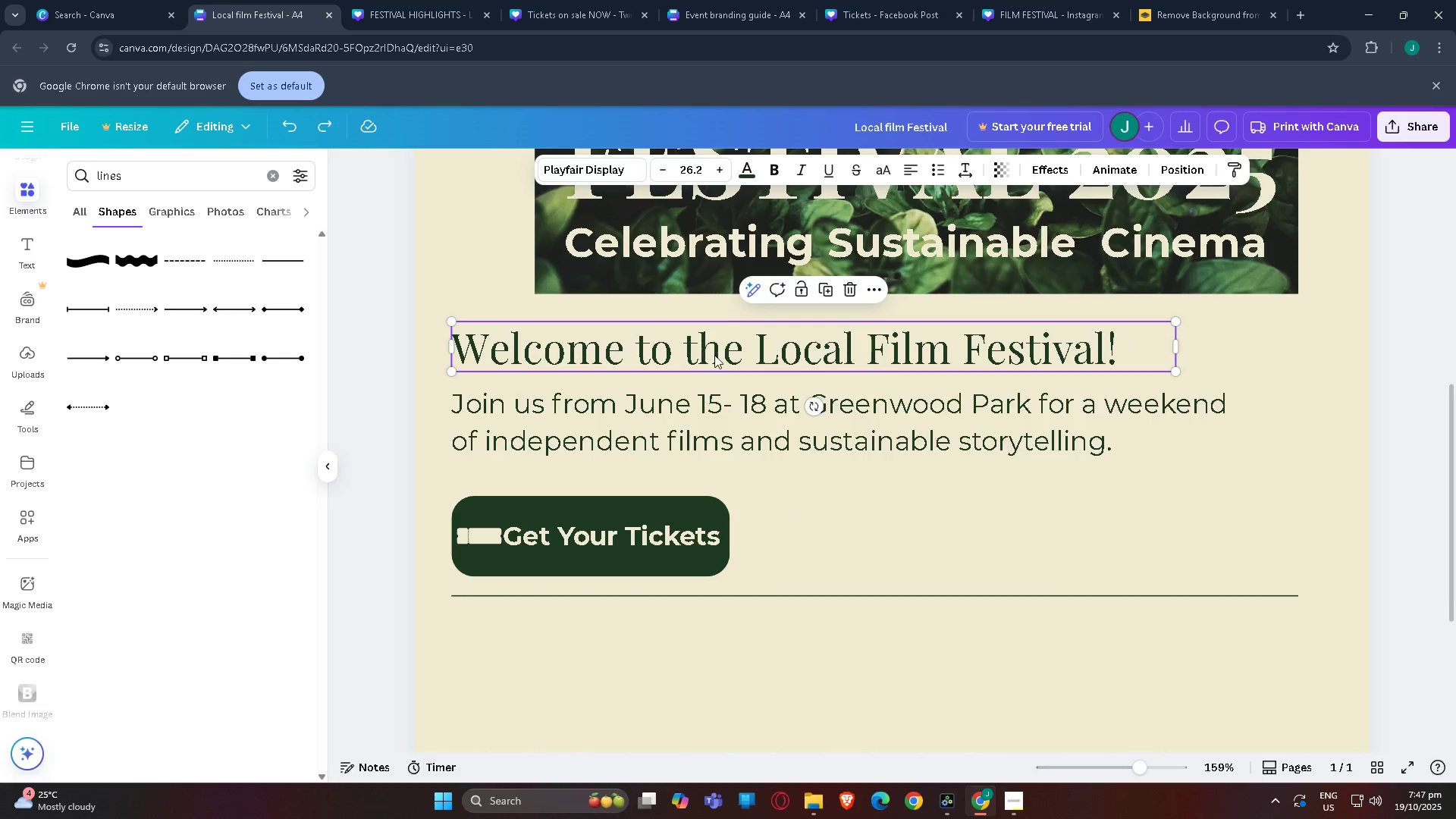 
double_click([714, 355])
 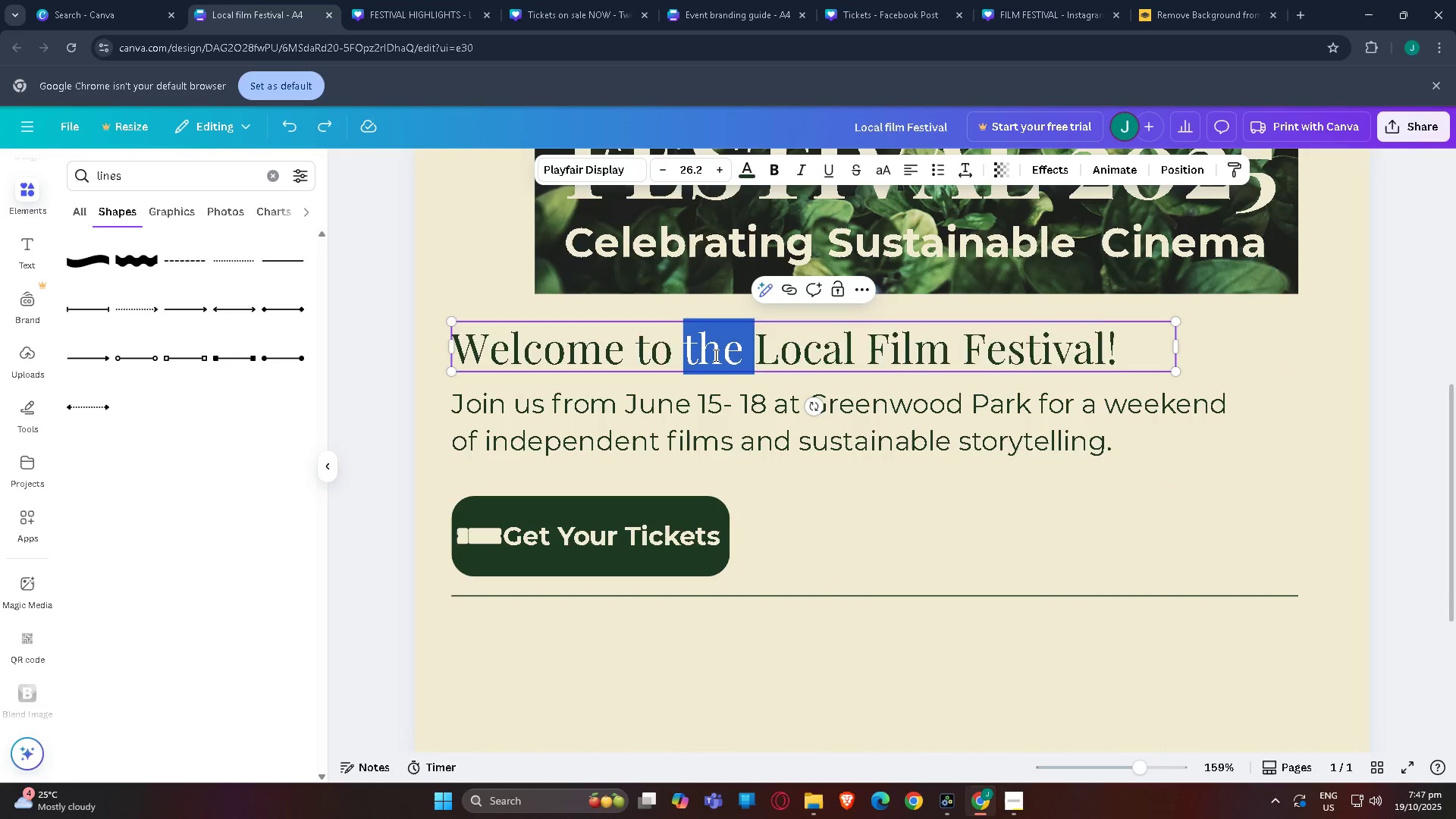 
triple_click([714, 355])
 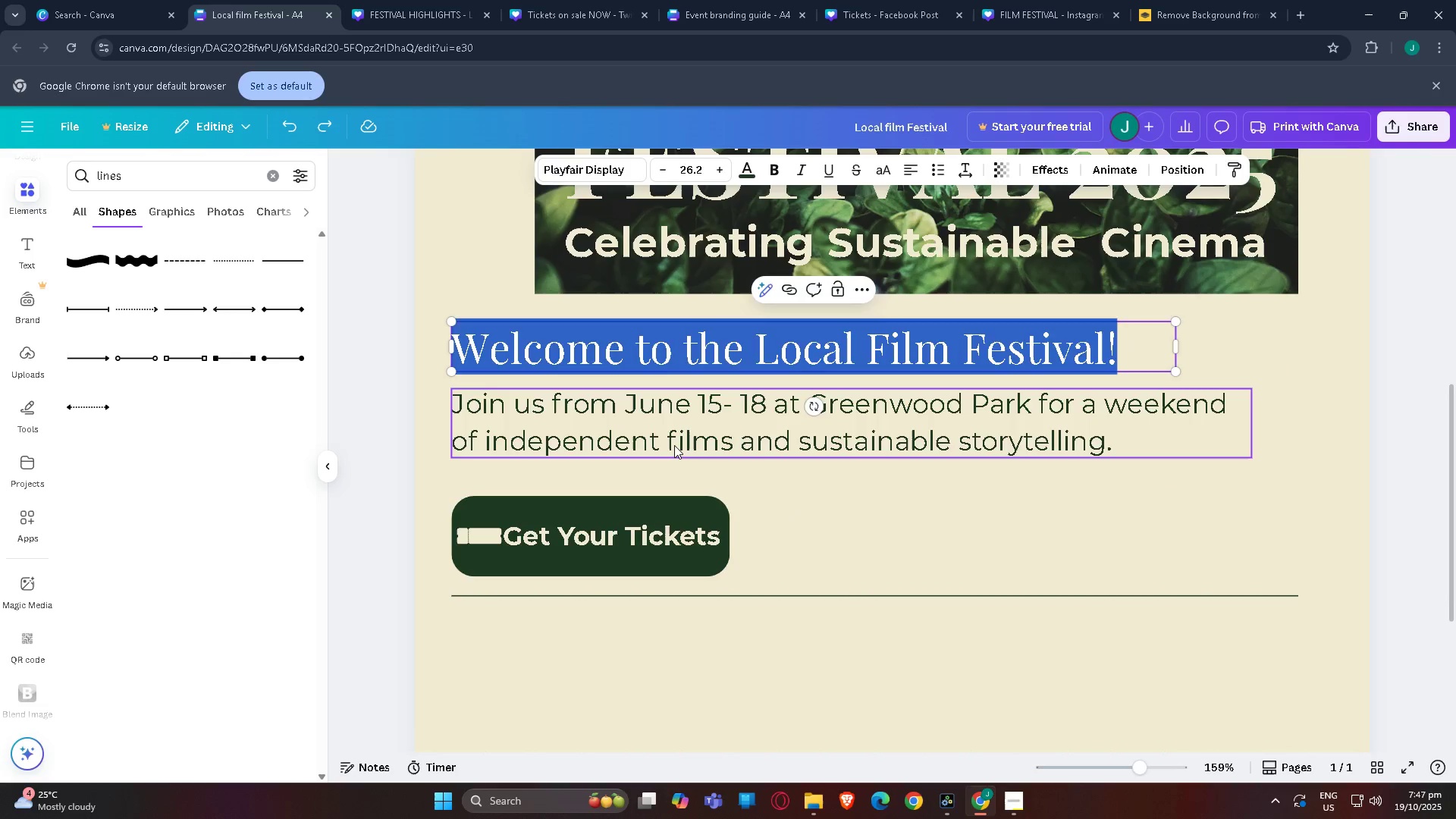 
triple_click([674, 445])
 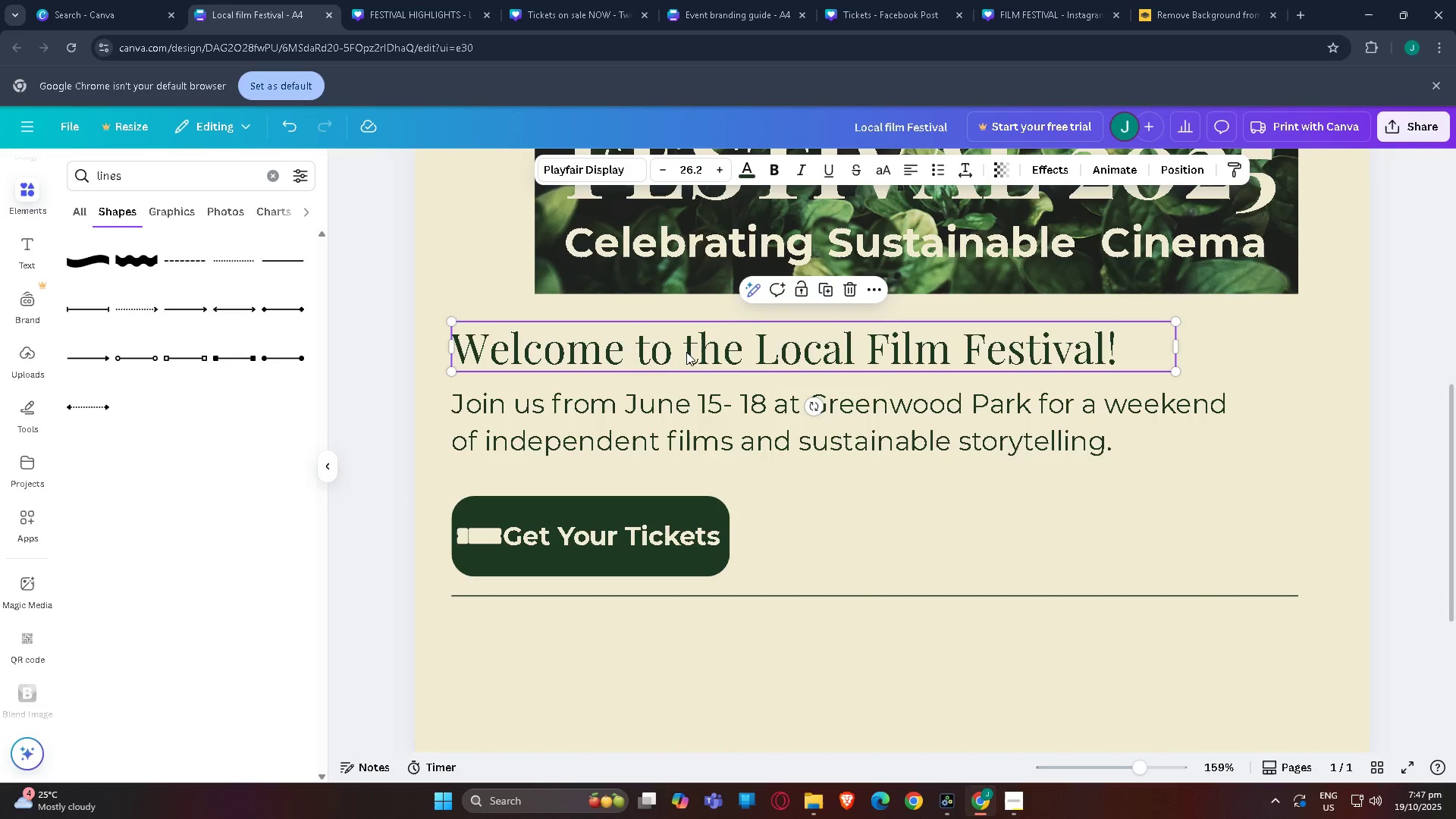 
double_click([686, 352])
 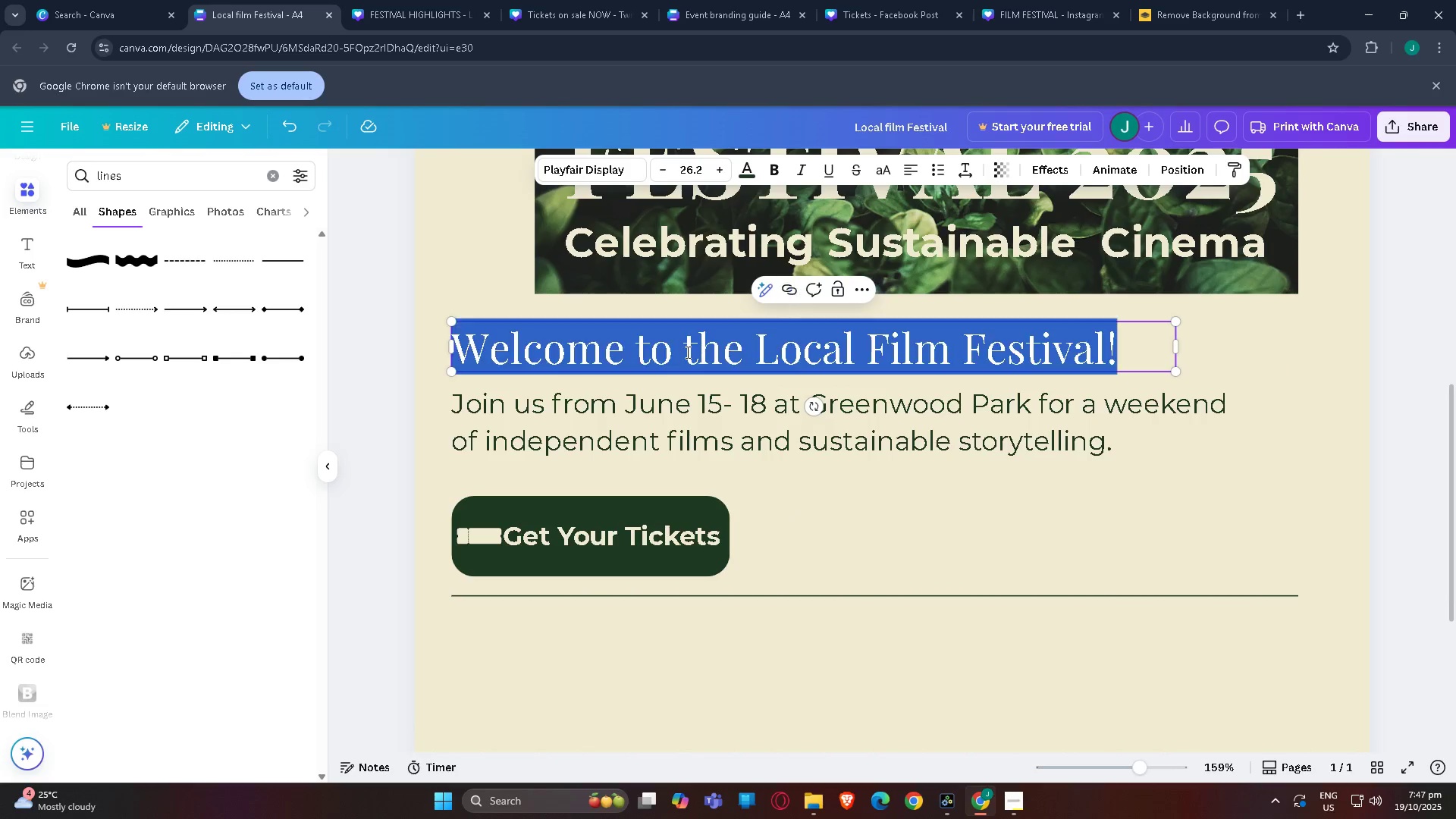 
triple_click([686, 352])
 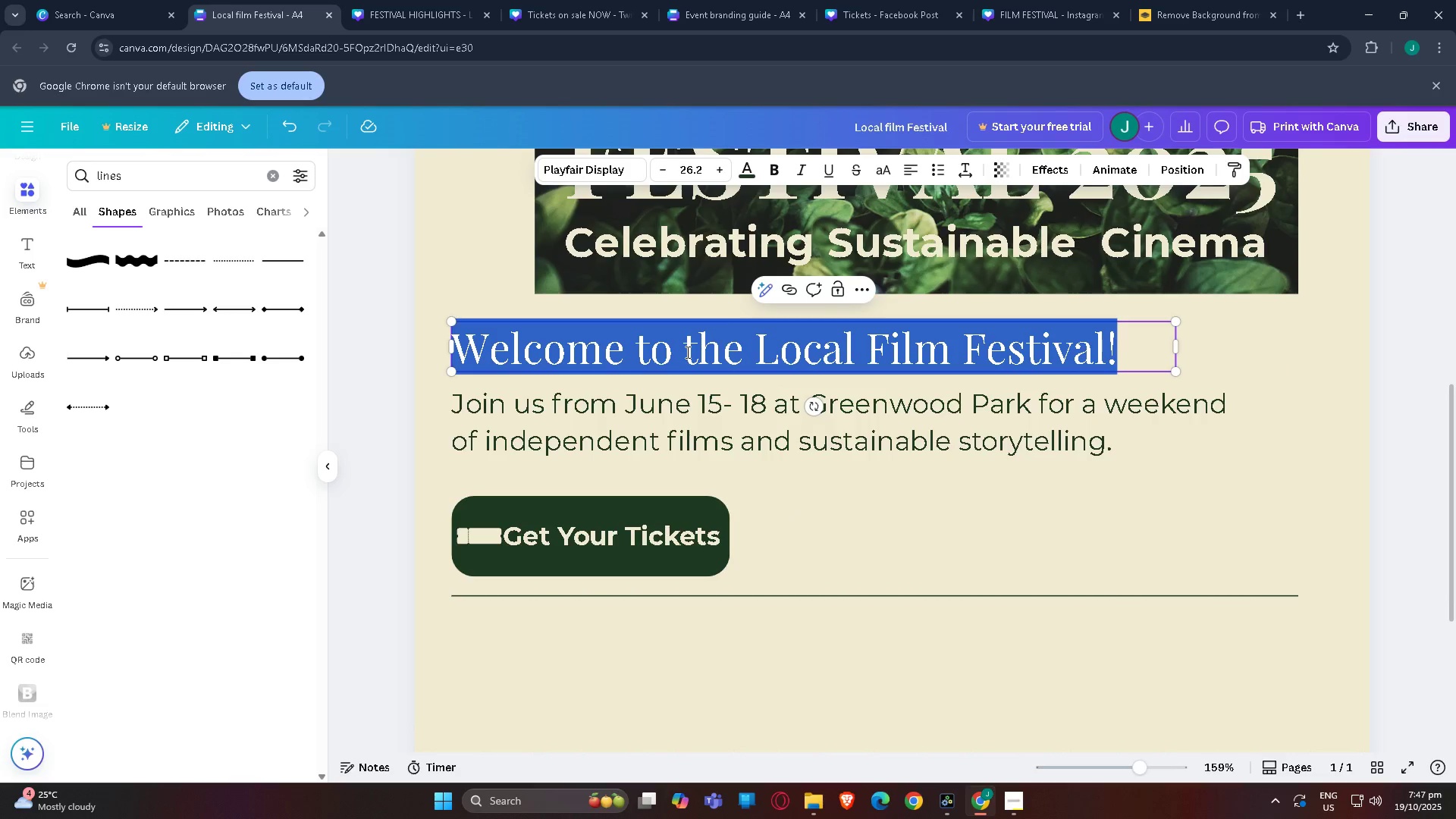 
key(Control+B)
 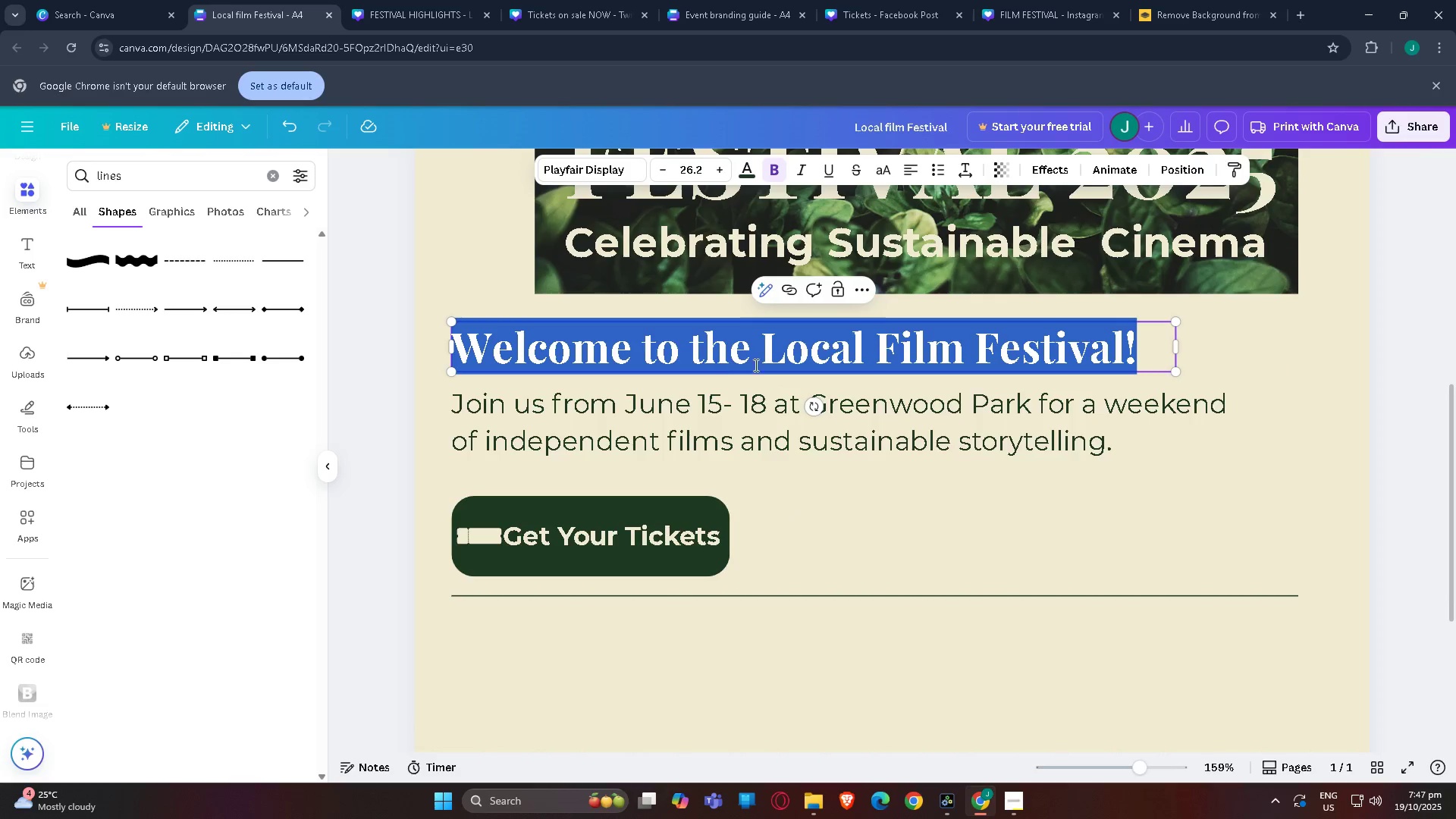 
left_click_drag(start_coordinate=[1031, 415], to_coordinate=[1043, 413])
 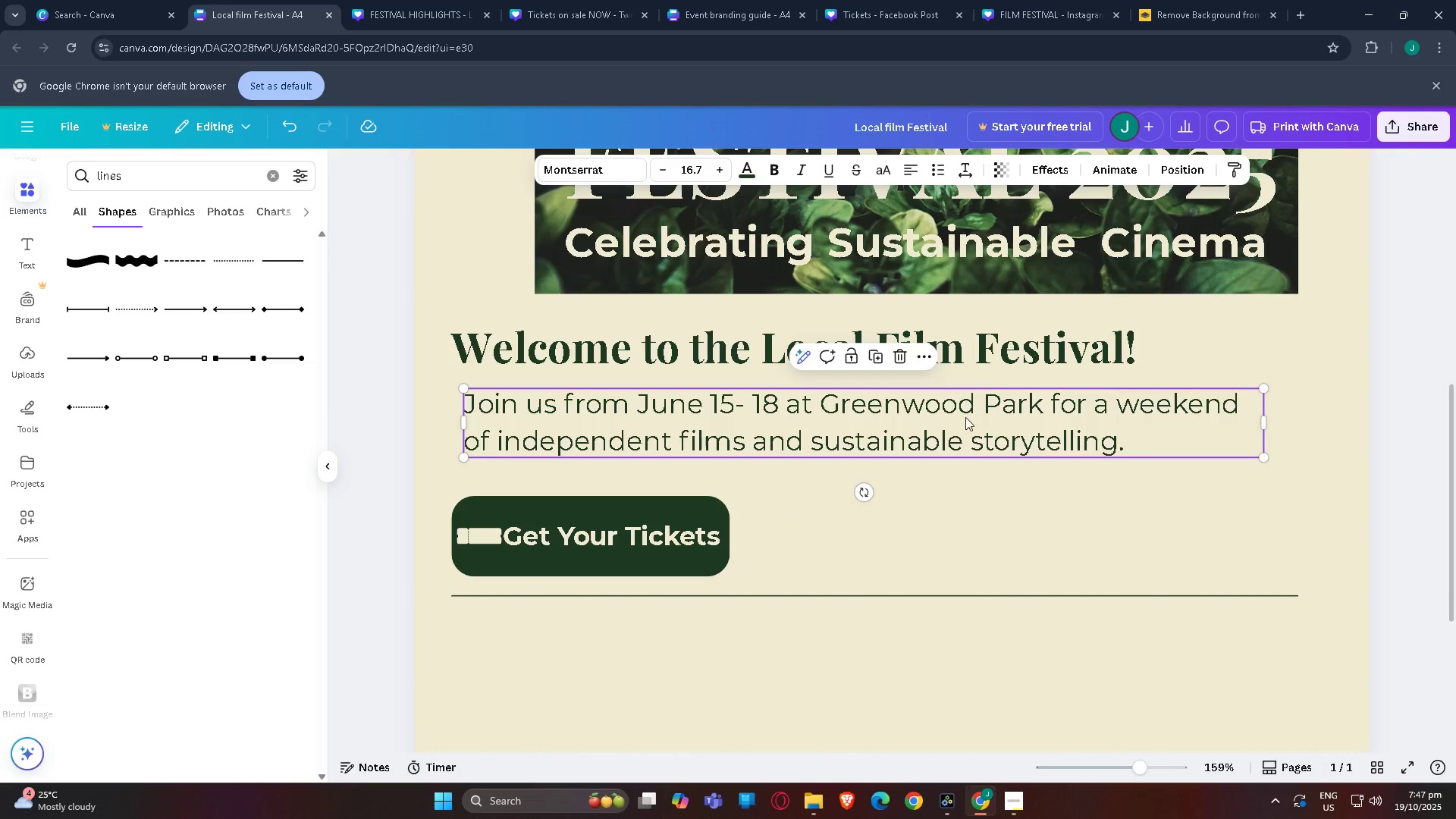 
key(Control+Z)
 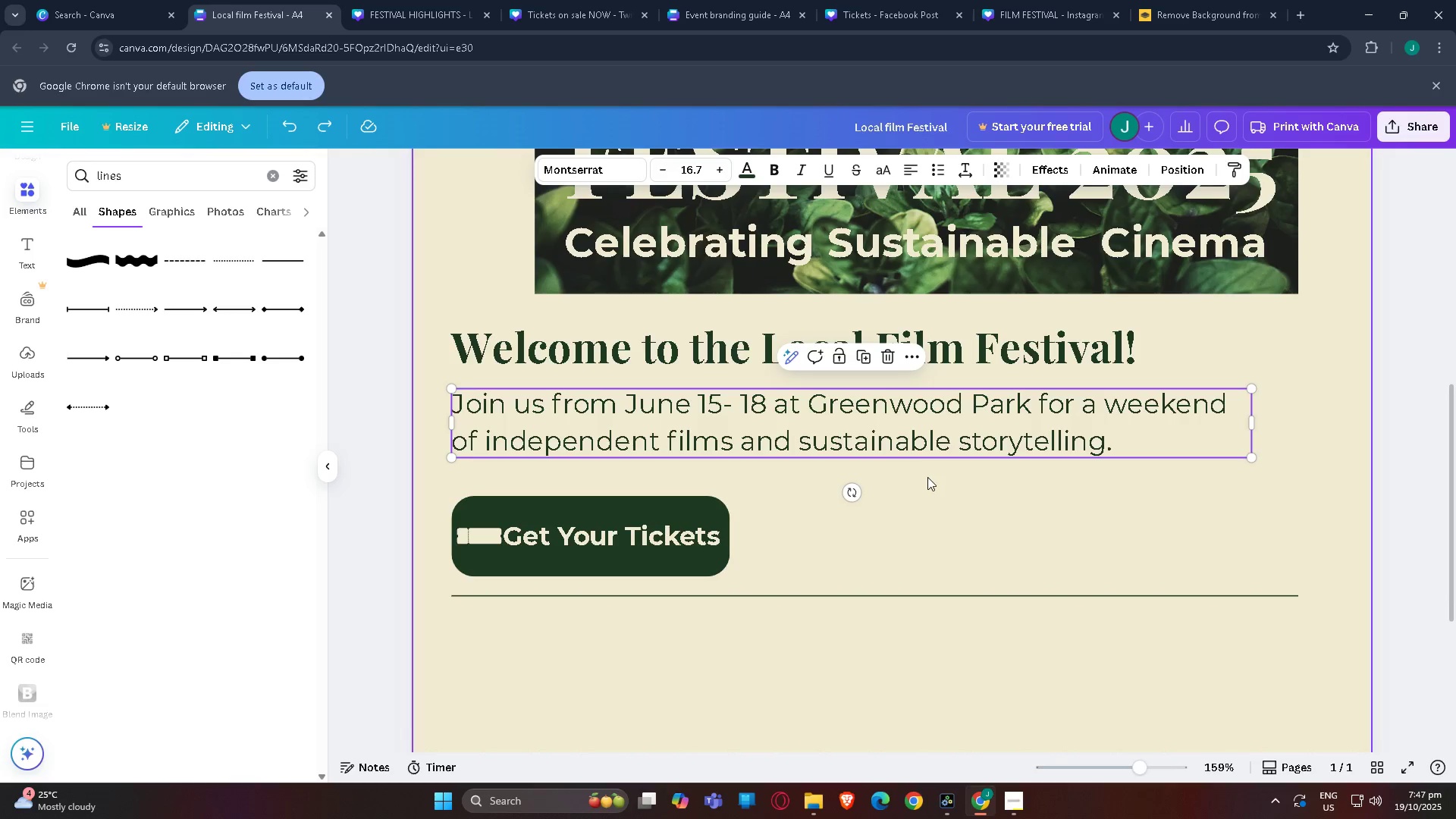 
left_click([927, 477])
 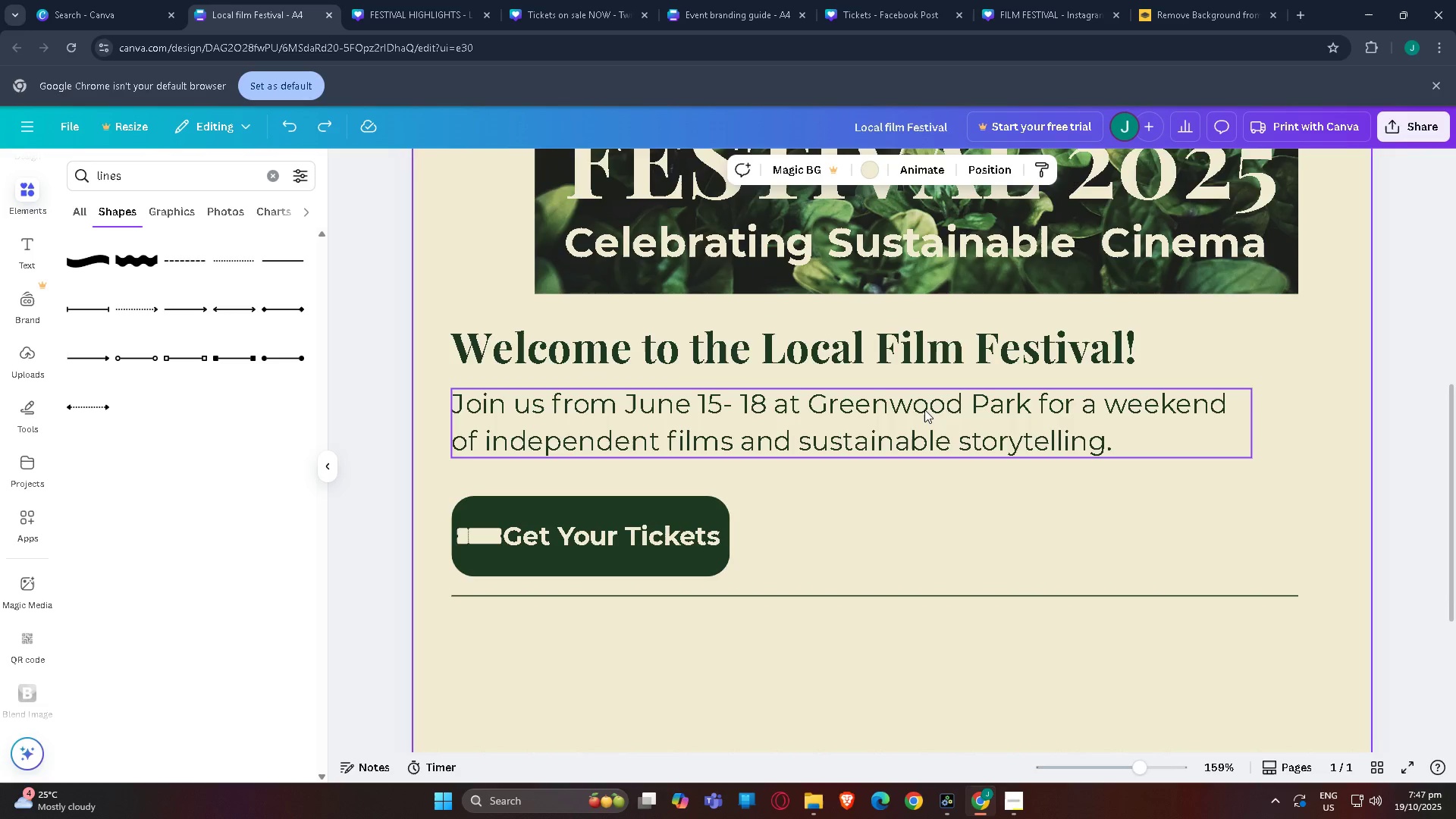 
left_click([924, 410])
 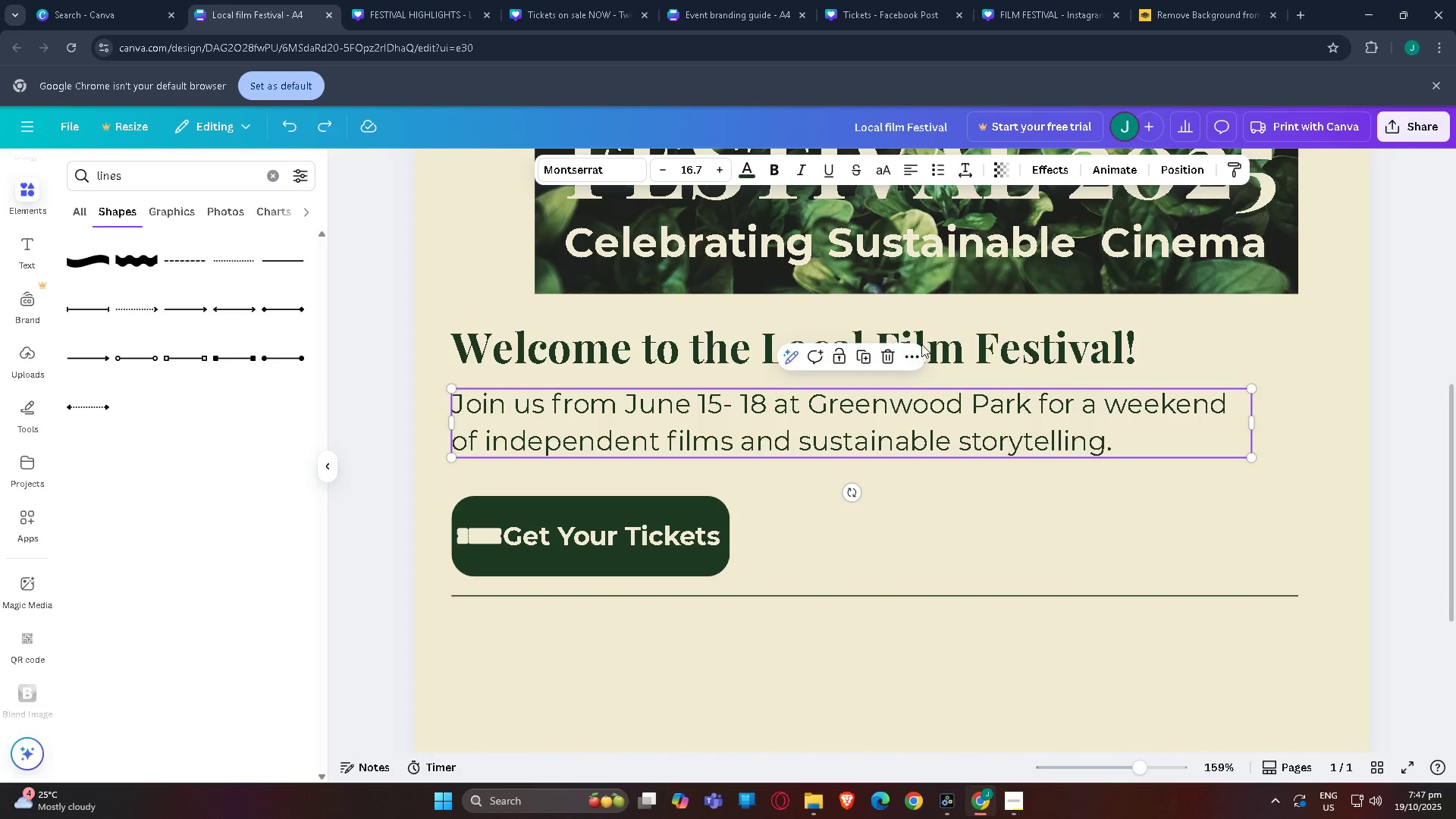 
left_click([921, 344])
 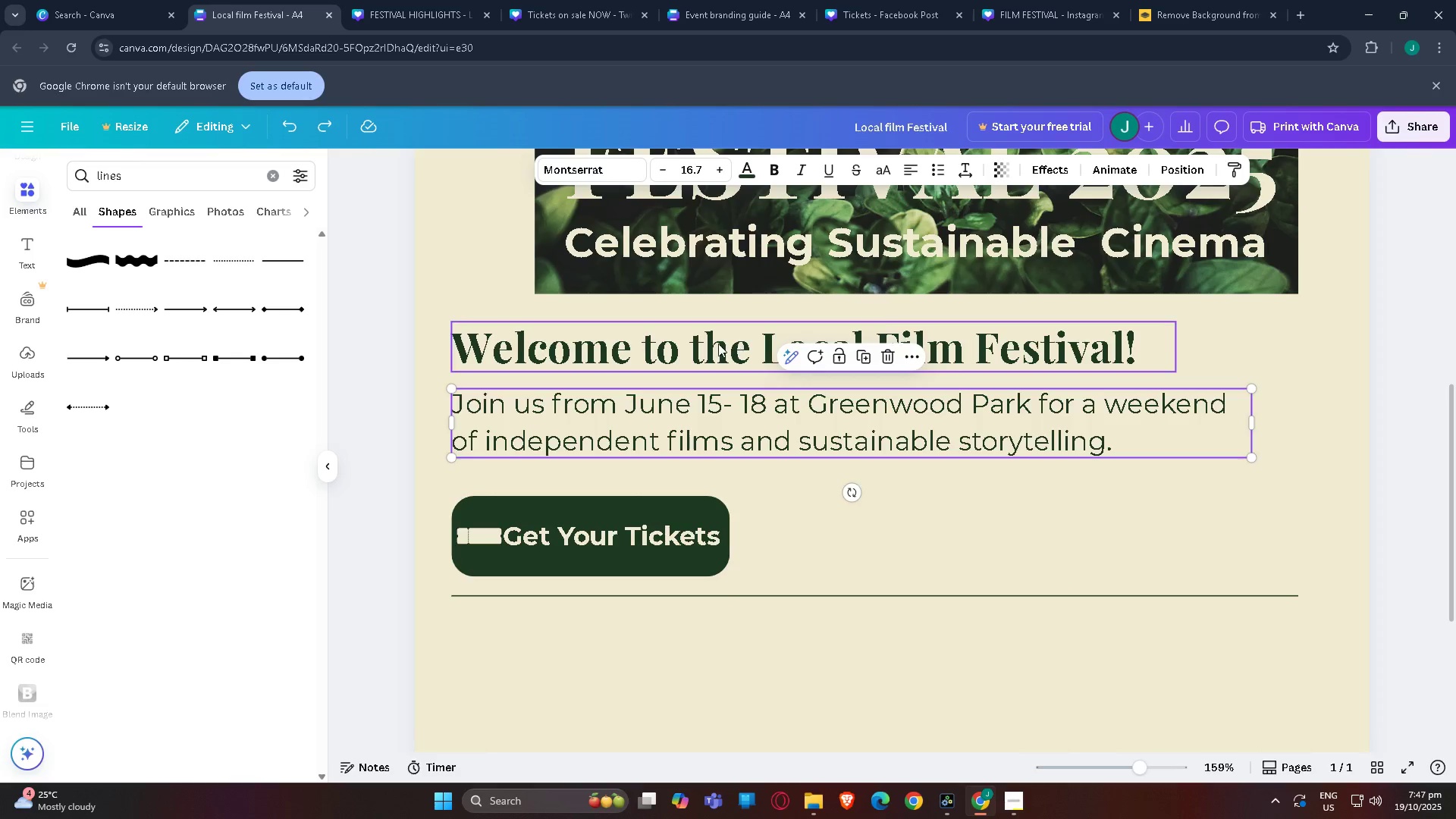 
key(Control+C)
 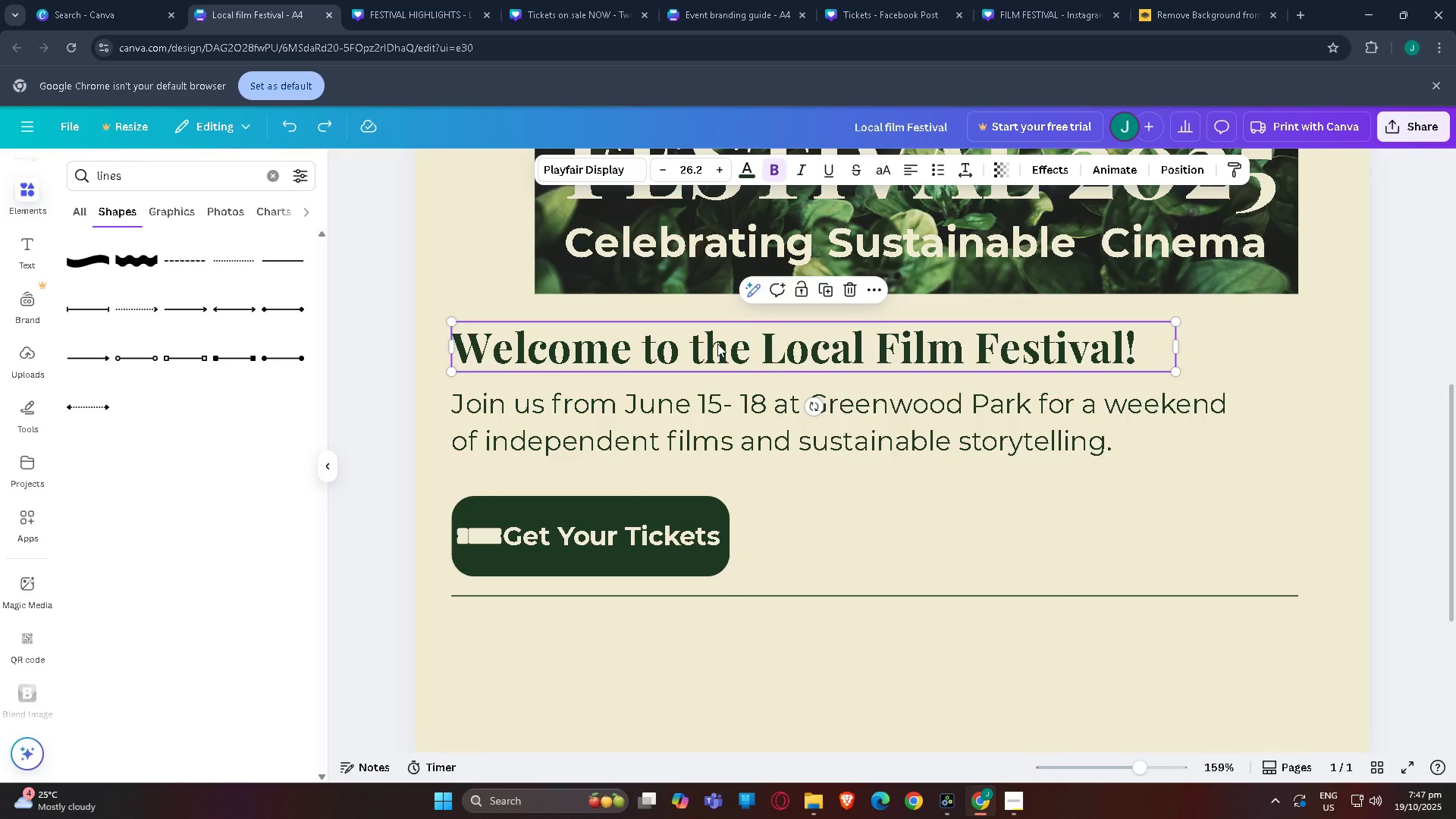 
key(Control+V)
 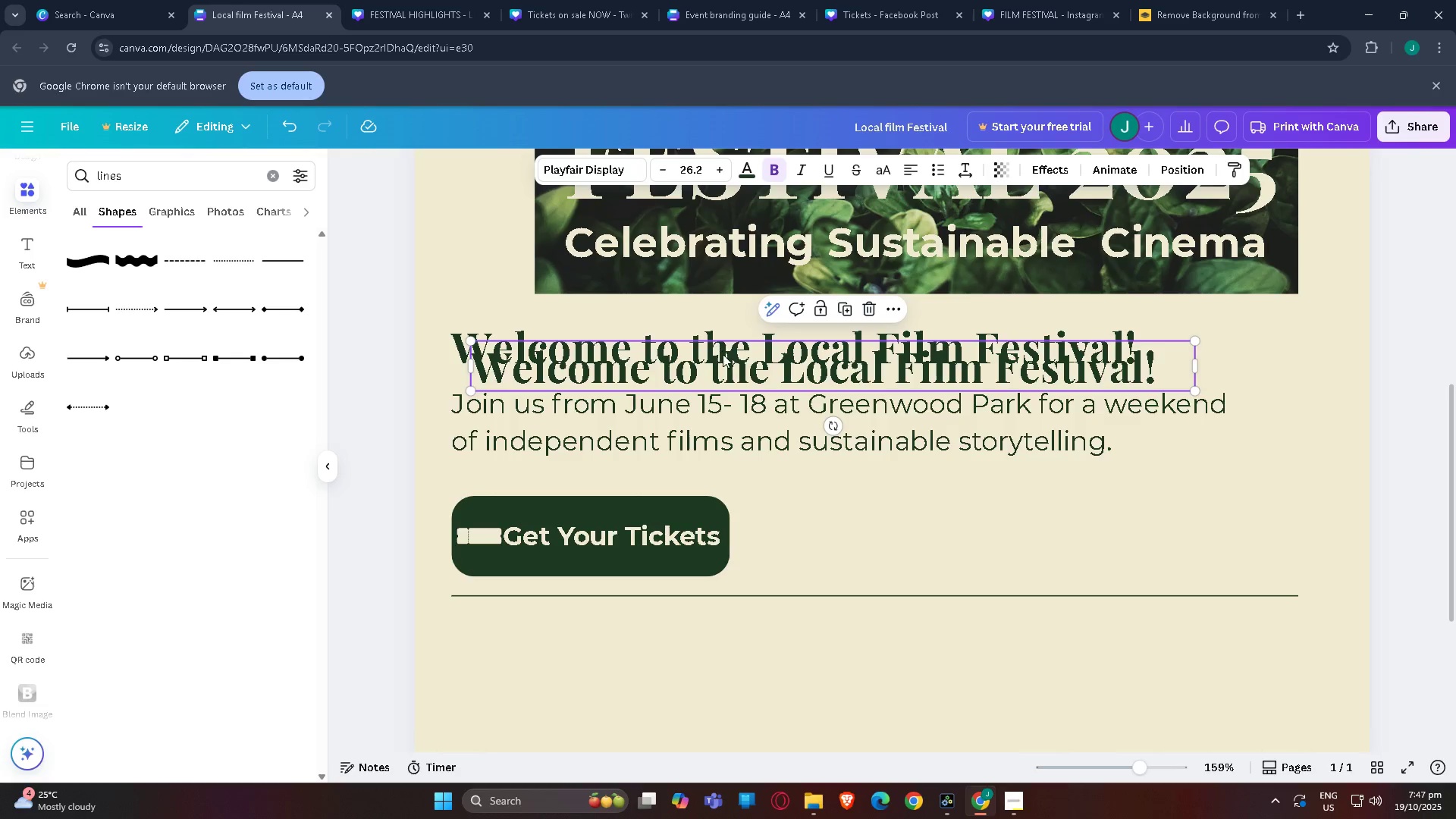 
left_click_drag(start_coordinate=[730, 368], to_coordinate=[882, 635])
 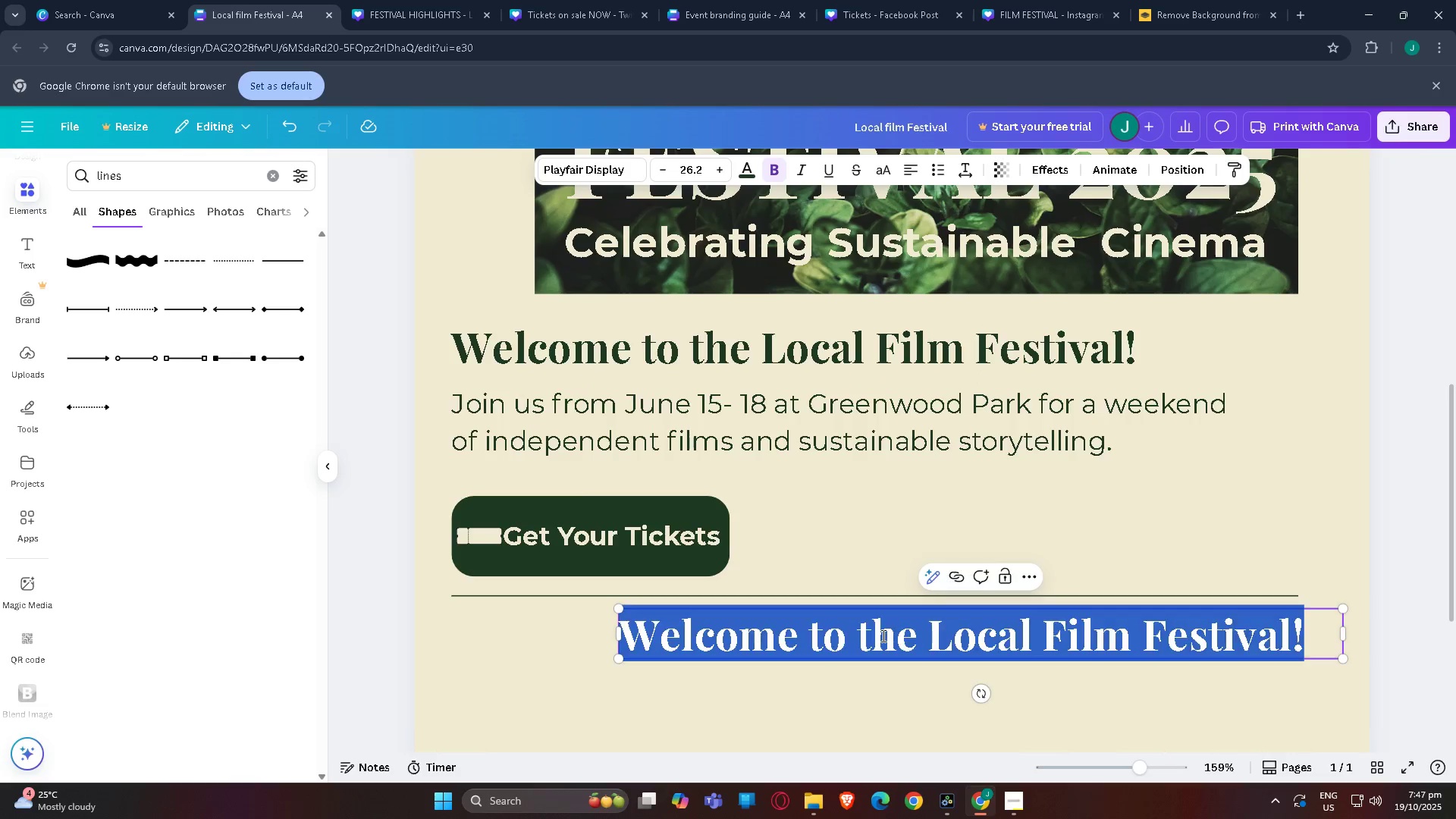 
double_click([882, 635])
 